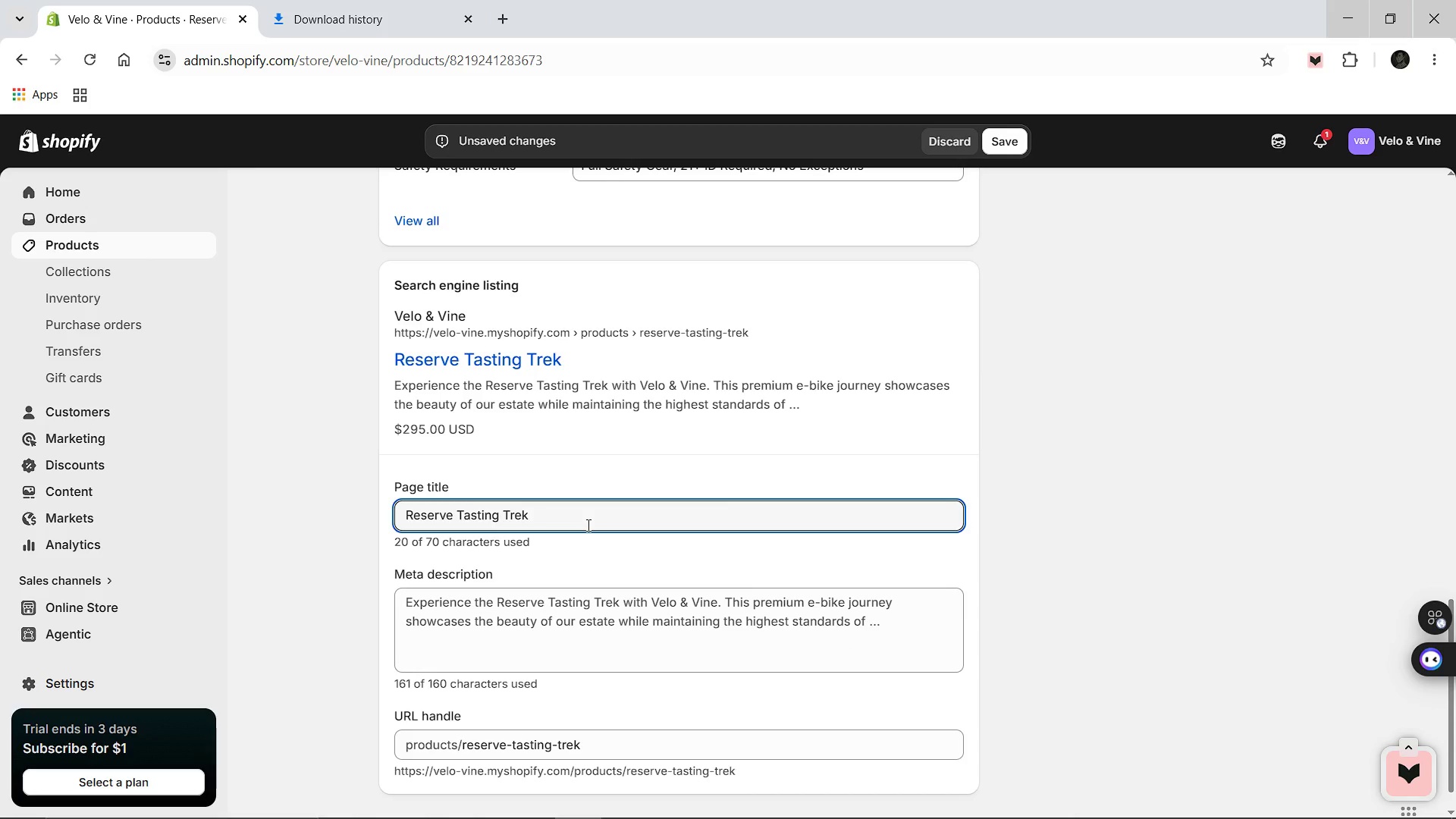 
type( [Break] Premium Vineyard E-b)
key(Backspace)
type(Bike Tour)
 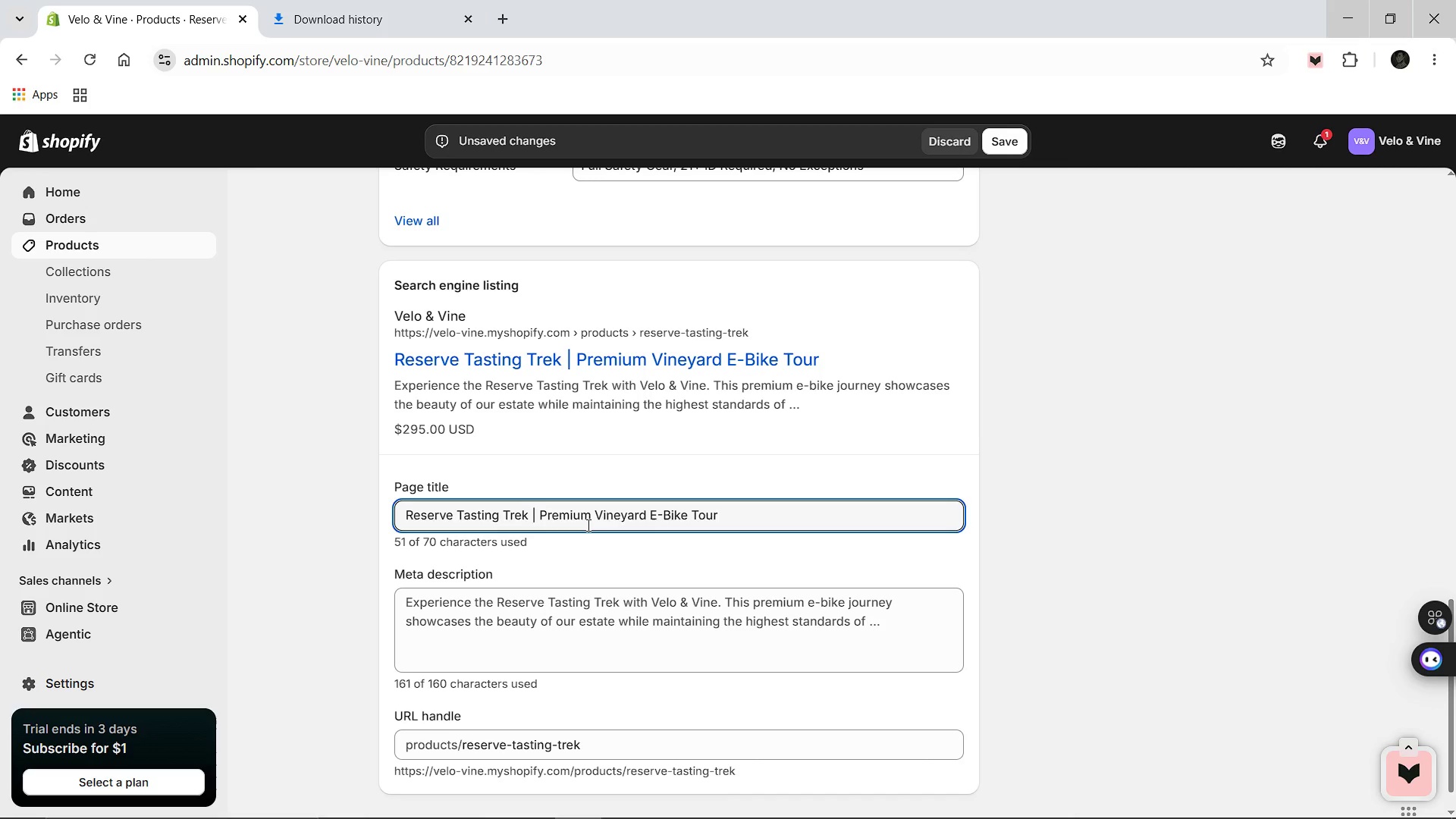 
left_click([563, 631])
 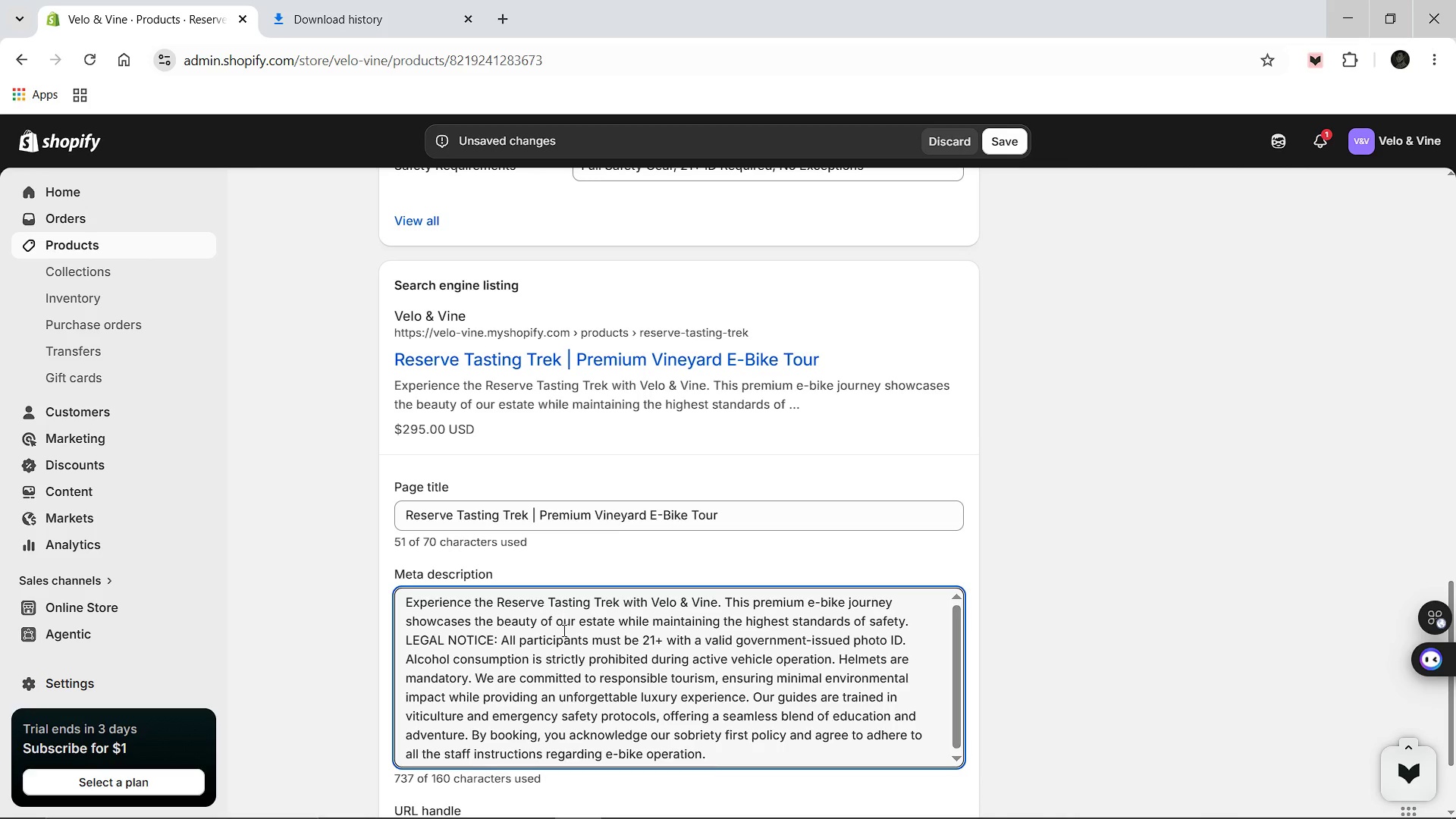 
key(Control+A)
 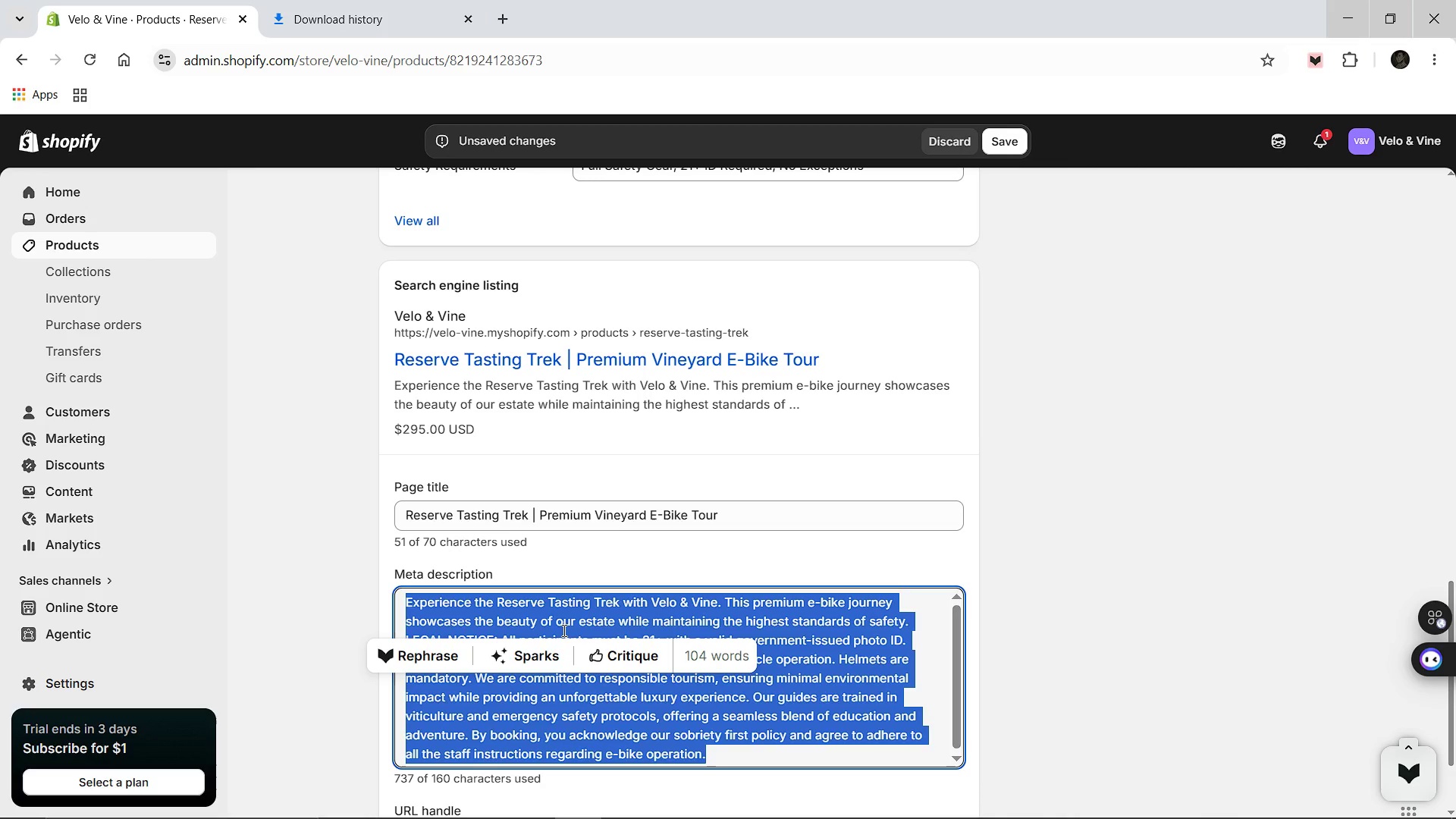 
type(Experience a safe reserve tasting trek with 21_)
key(Backspace)
type(-)
key(Backspace)
type(+ age gating,)
key(Backspace)
type(. Velo ^)
key(Backspace)
type(& Vine pro)
key(Backspace)
type(iortizes responsible tourism and rider sae)
key(Backspace)
type(fety for apremium vineyard experience.)
 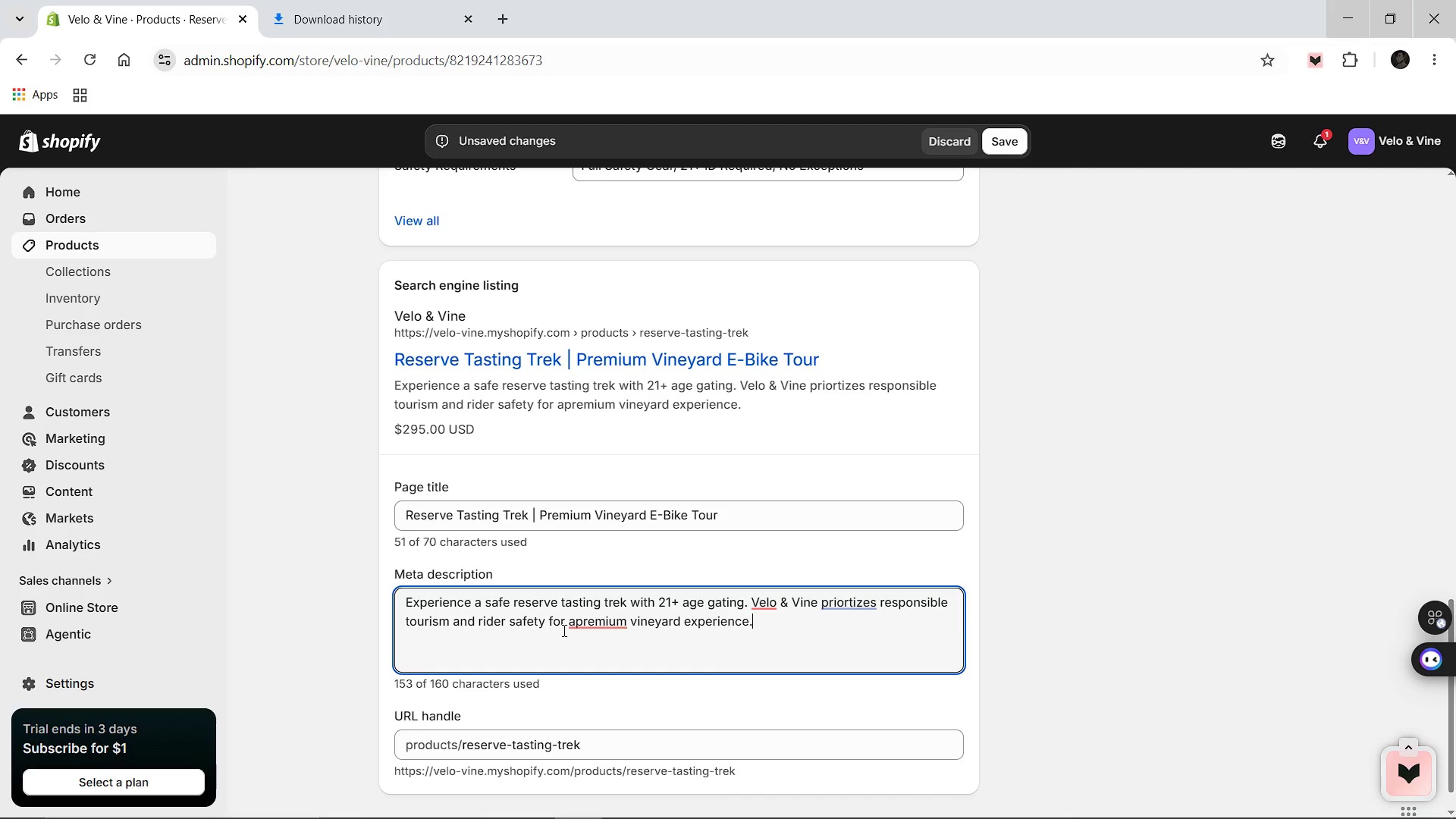 
left_click([573, 626])
 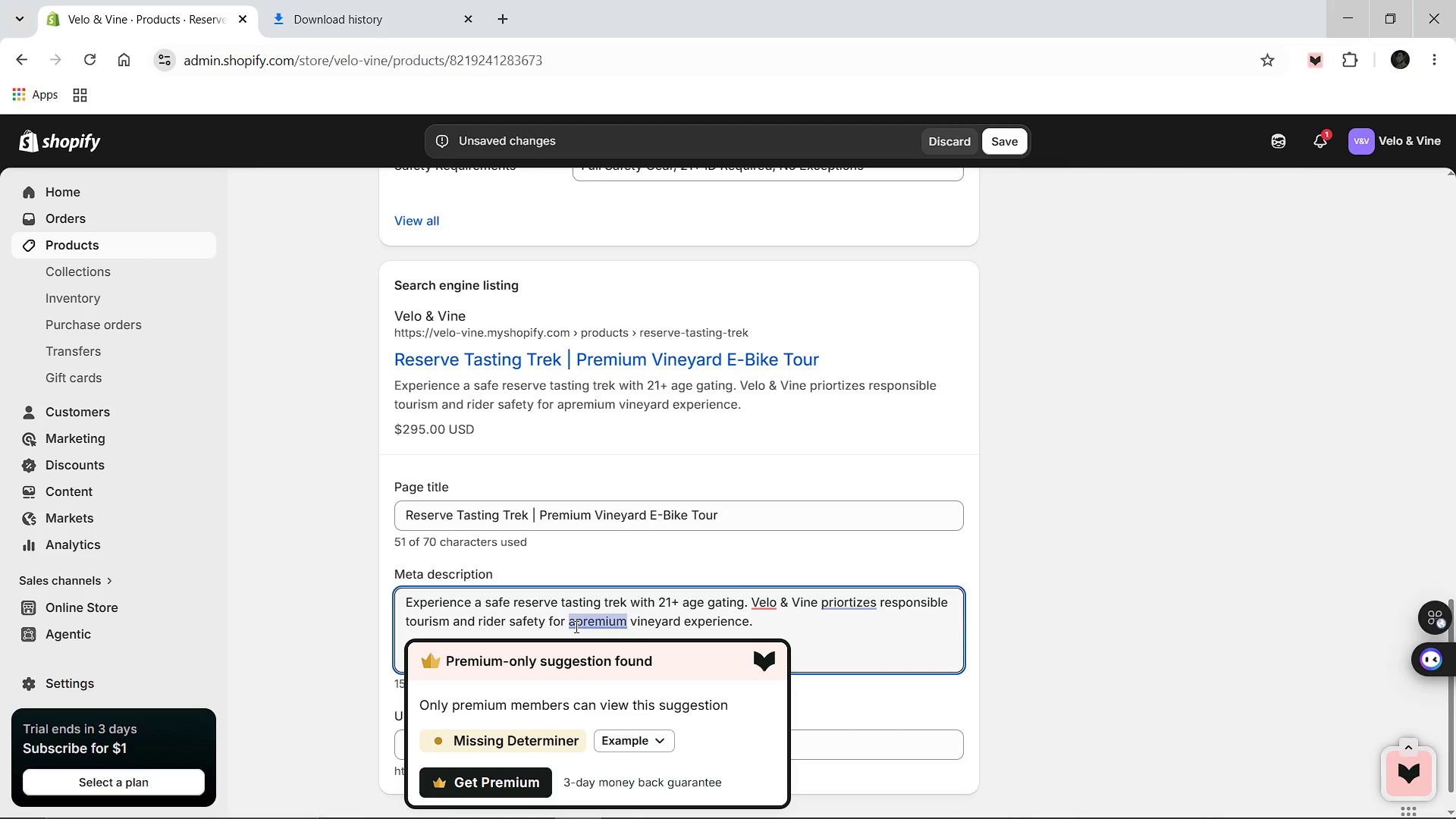 
key(Space)
 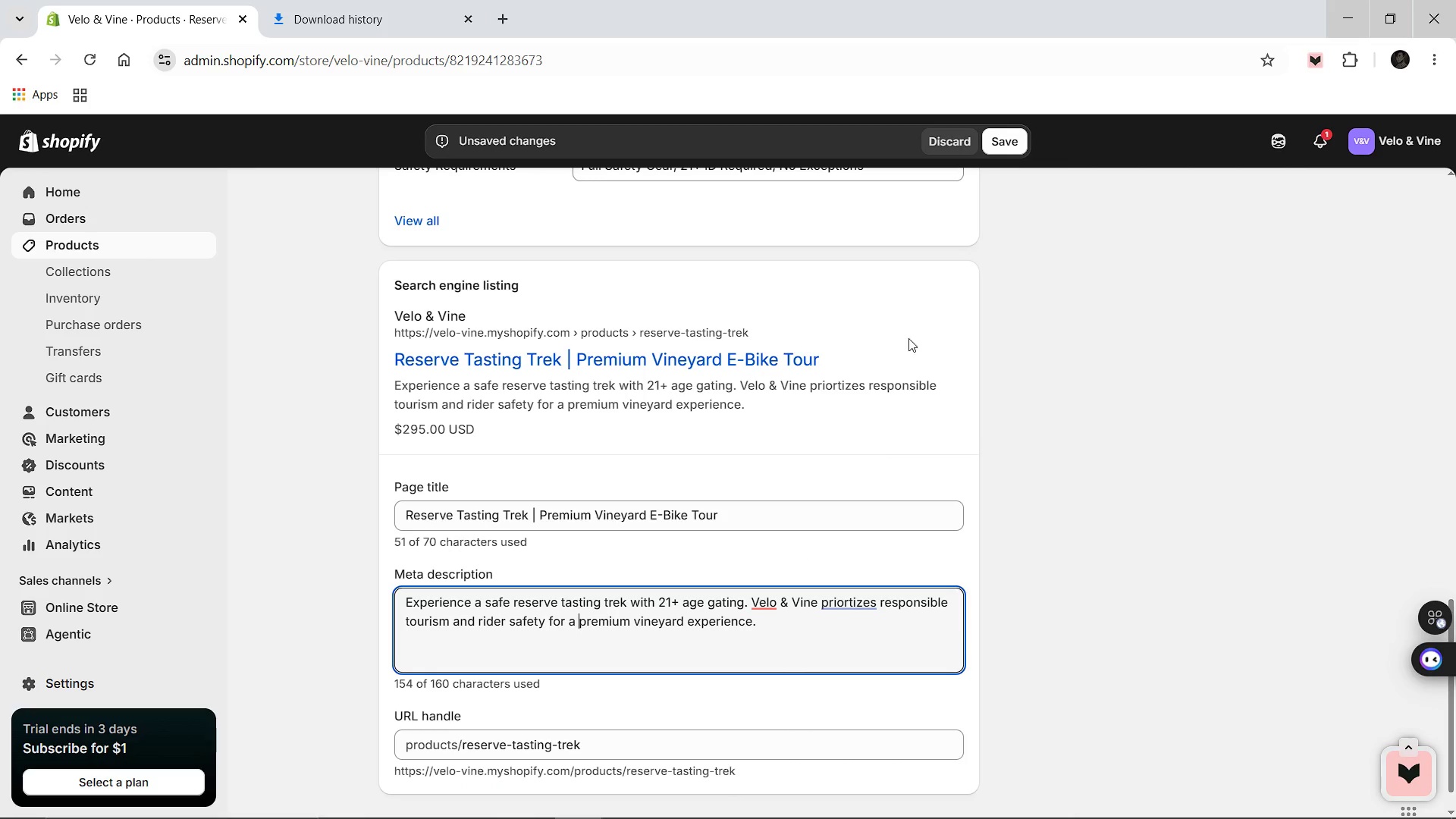 
left_click([1000, 149])
 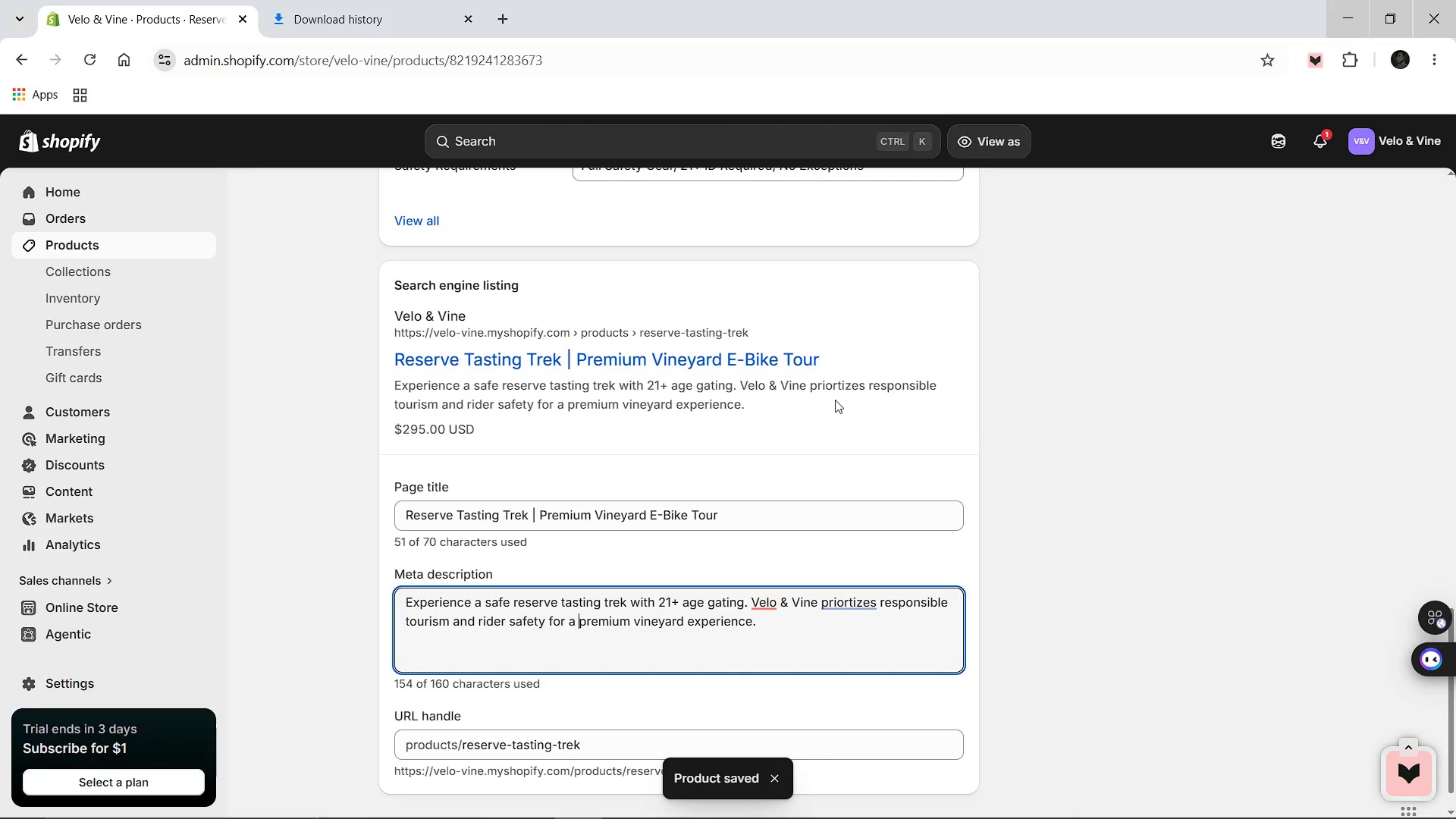 
wait(6.97)
 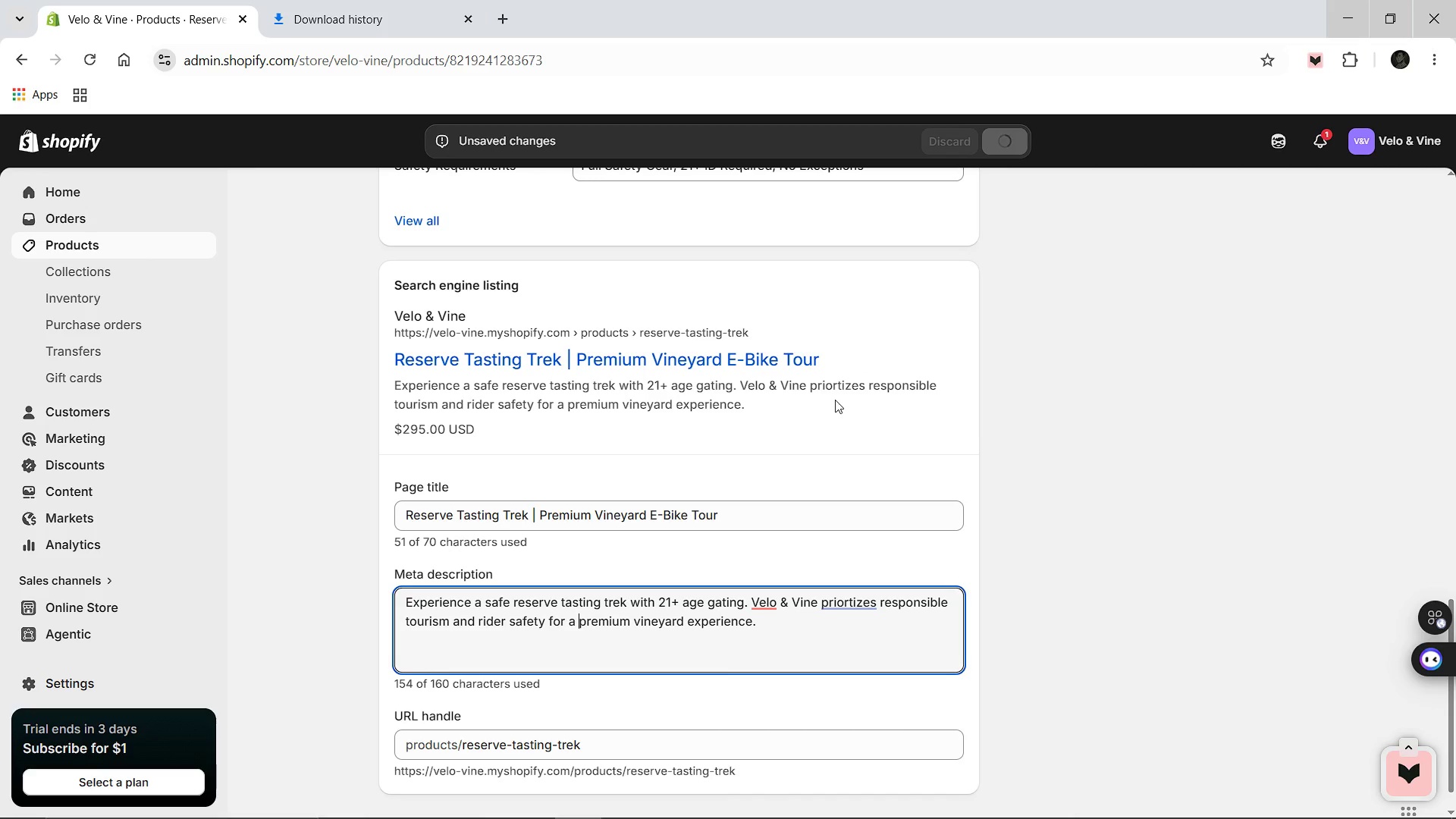 
scroll: coordinate [835, 400], scroll_direction: up, amount: 2.0
 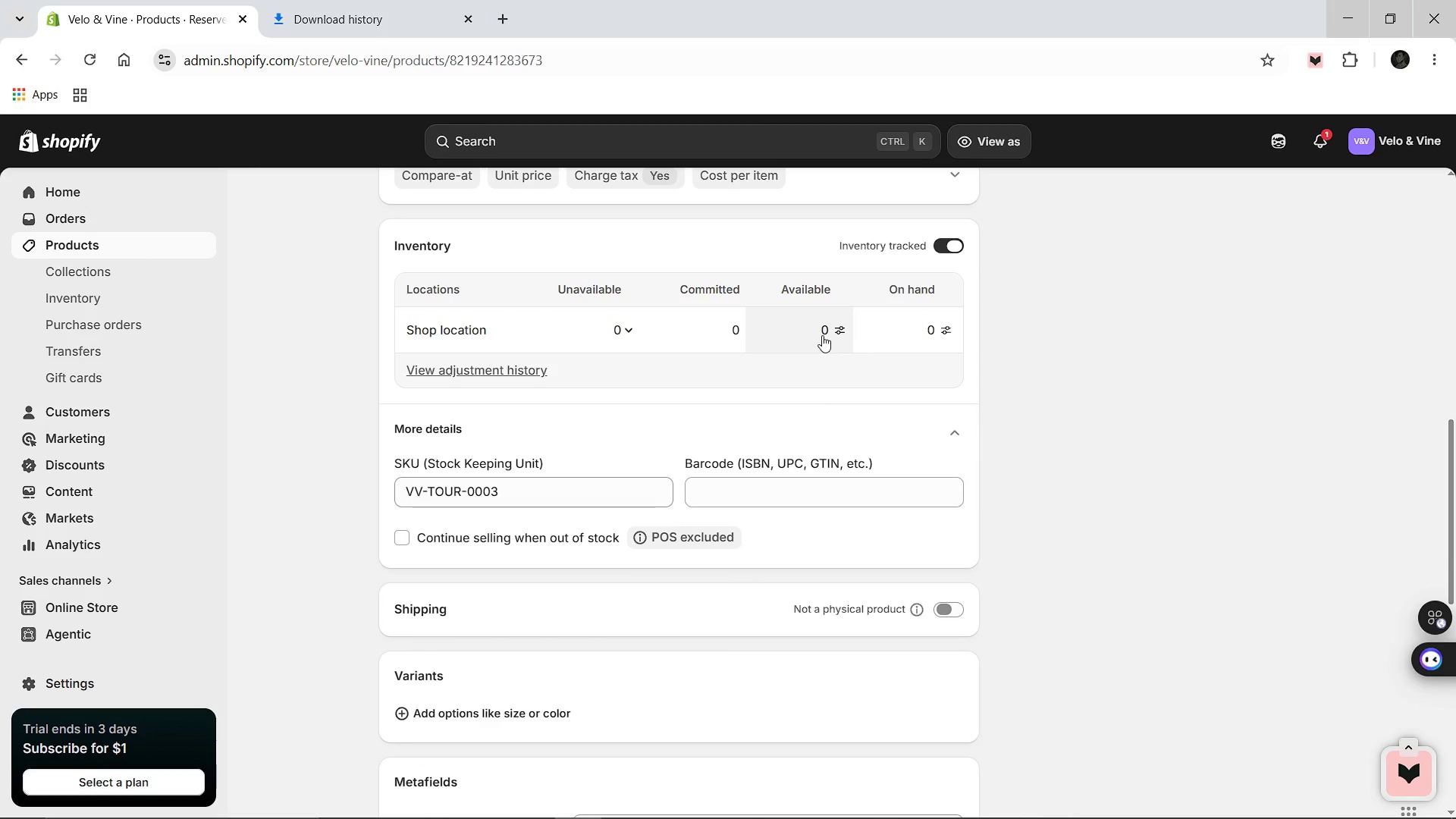 
left_click([822, 335])
 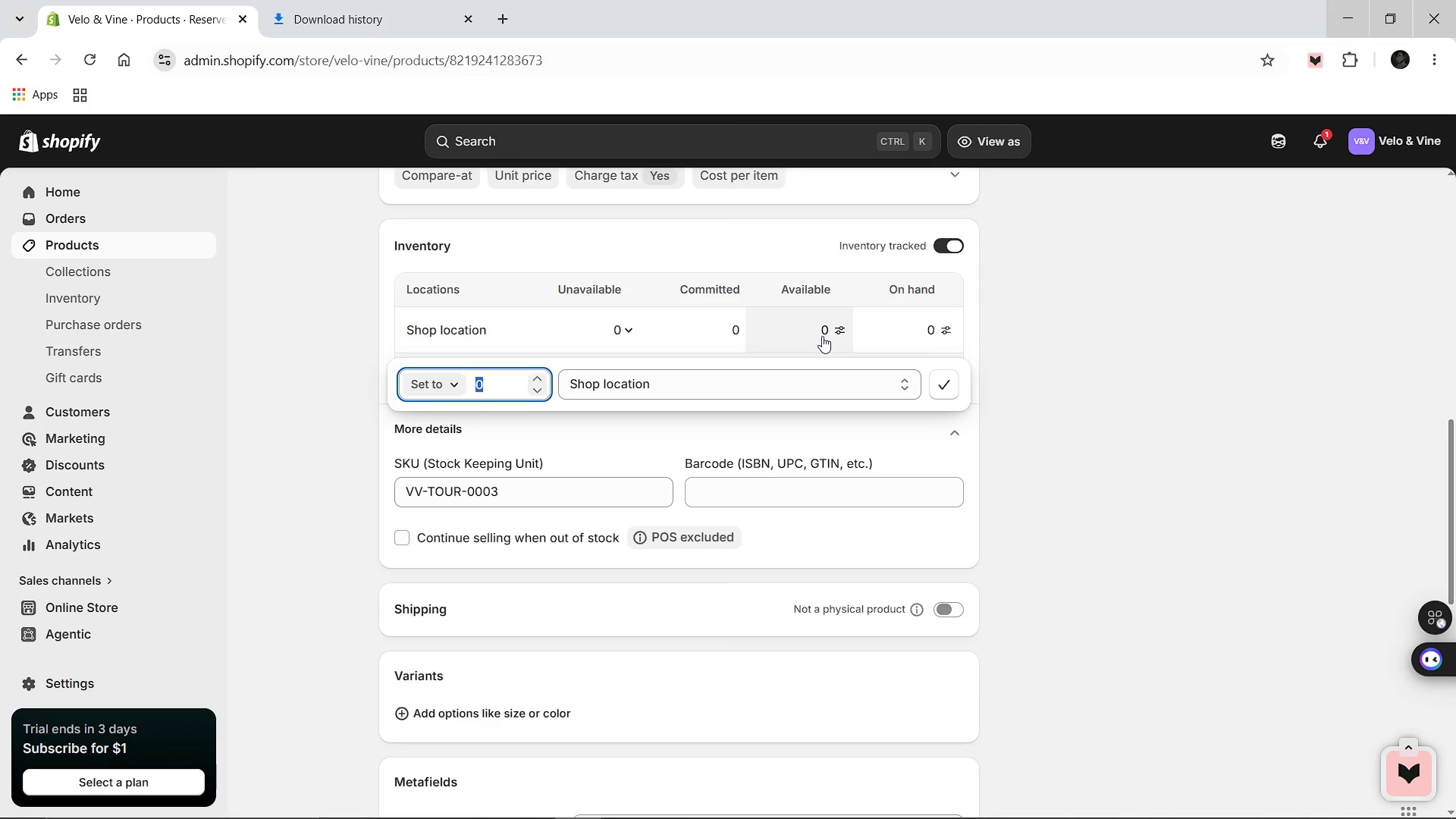 
type(100)
 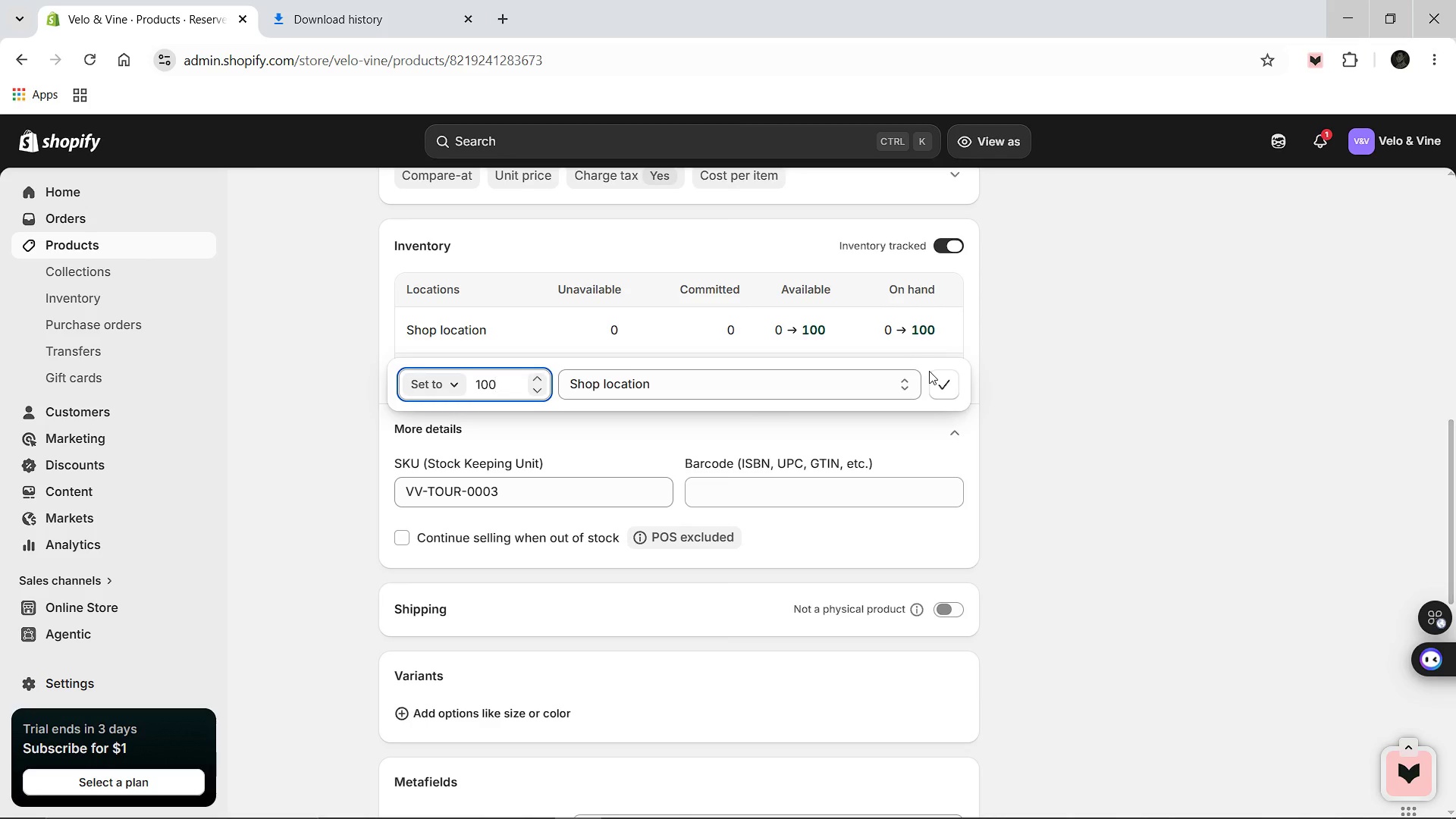 
left_click([943, 384])
 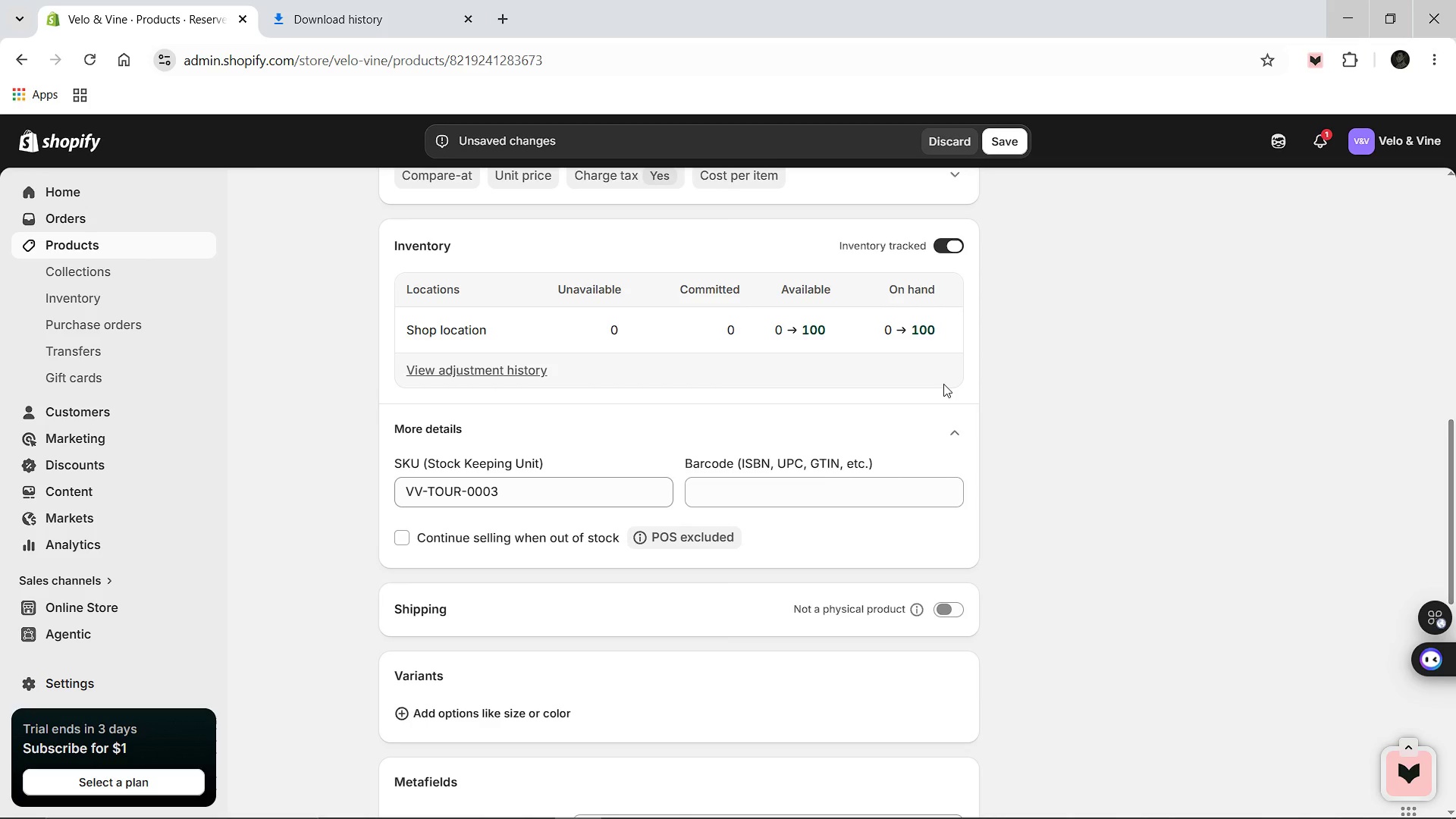 
scroll: coordinate [943, 382], scroll_direction: up, amount: 8.0
 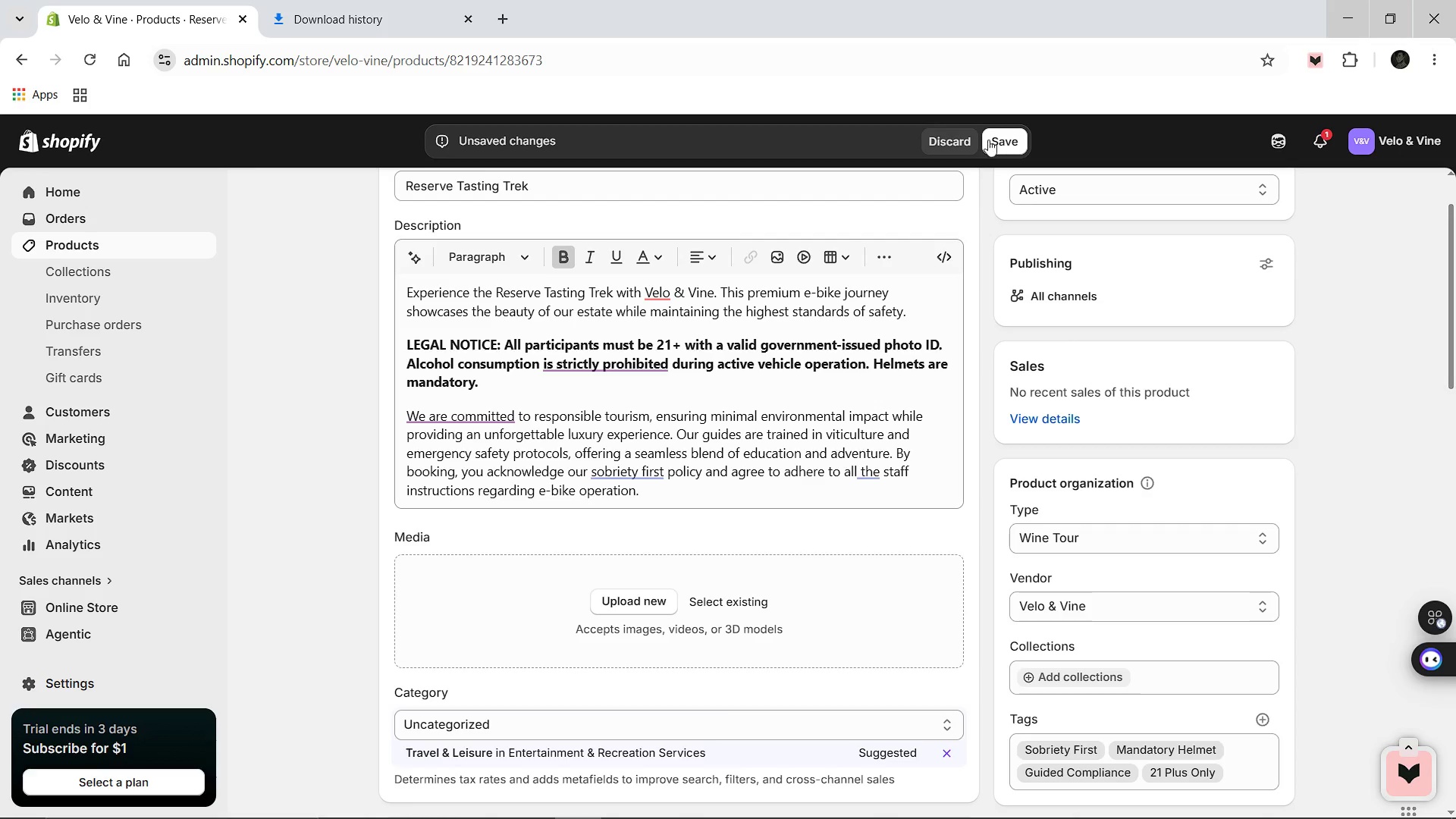 
left_click([988, 140])
 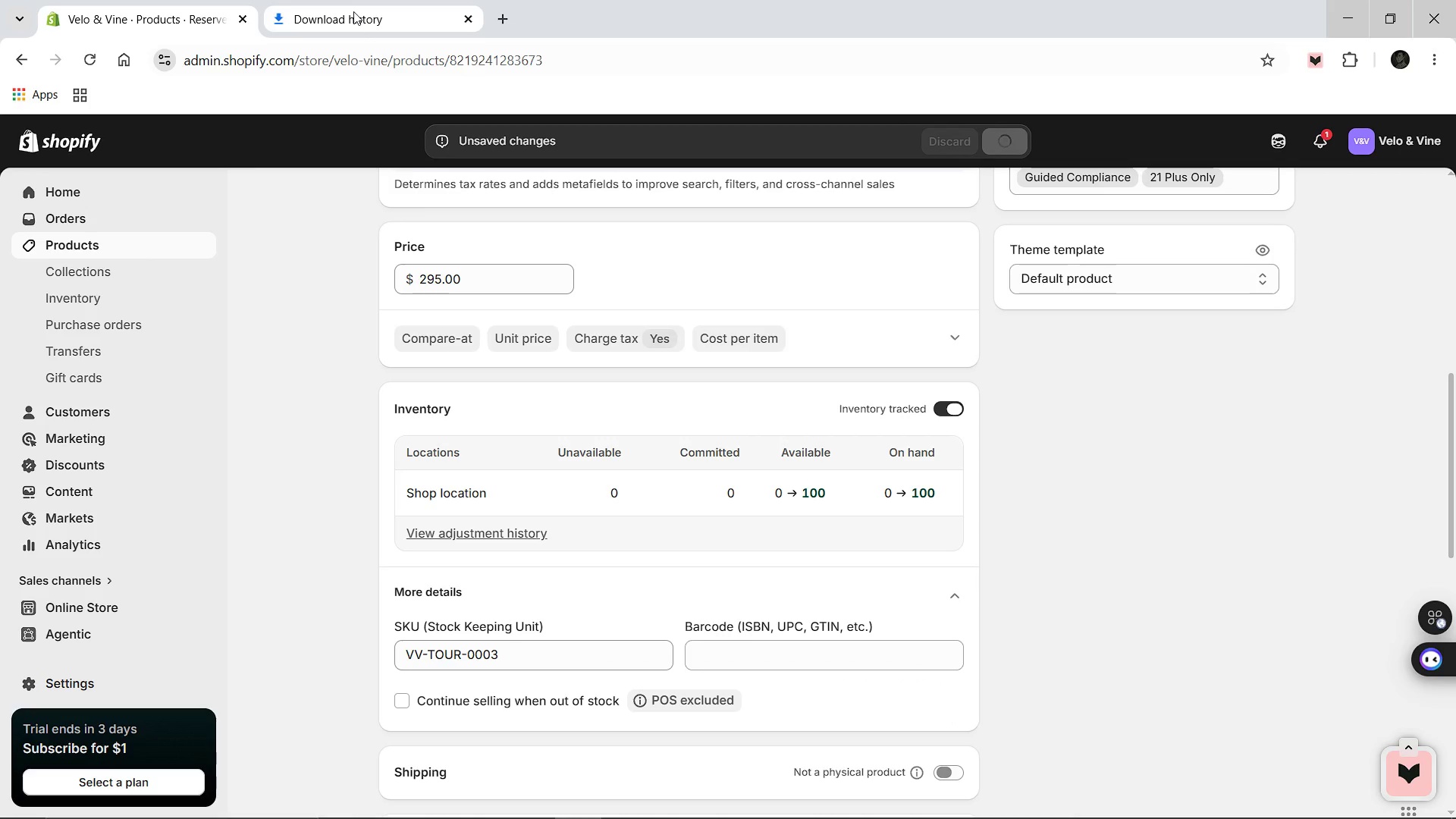 
left_click([353, 11])
 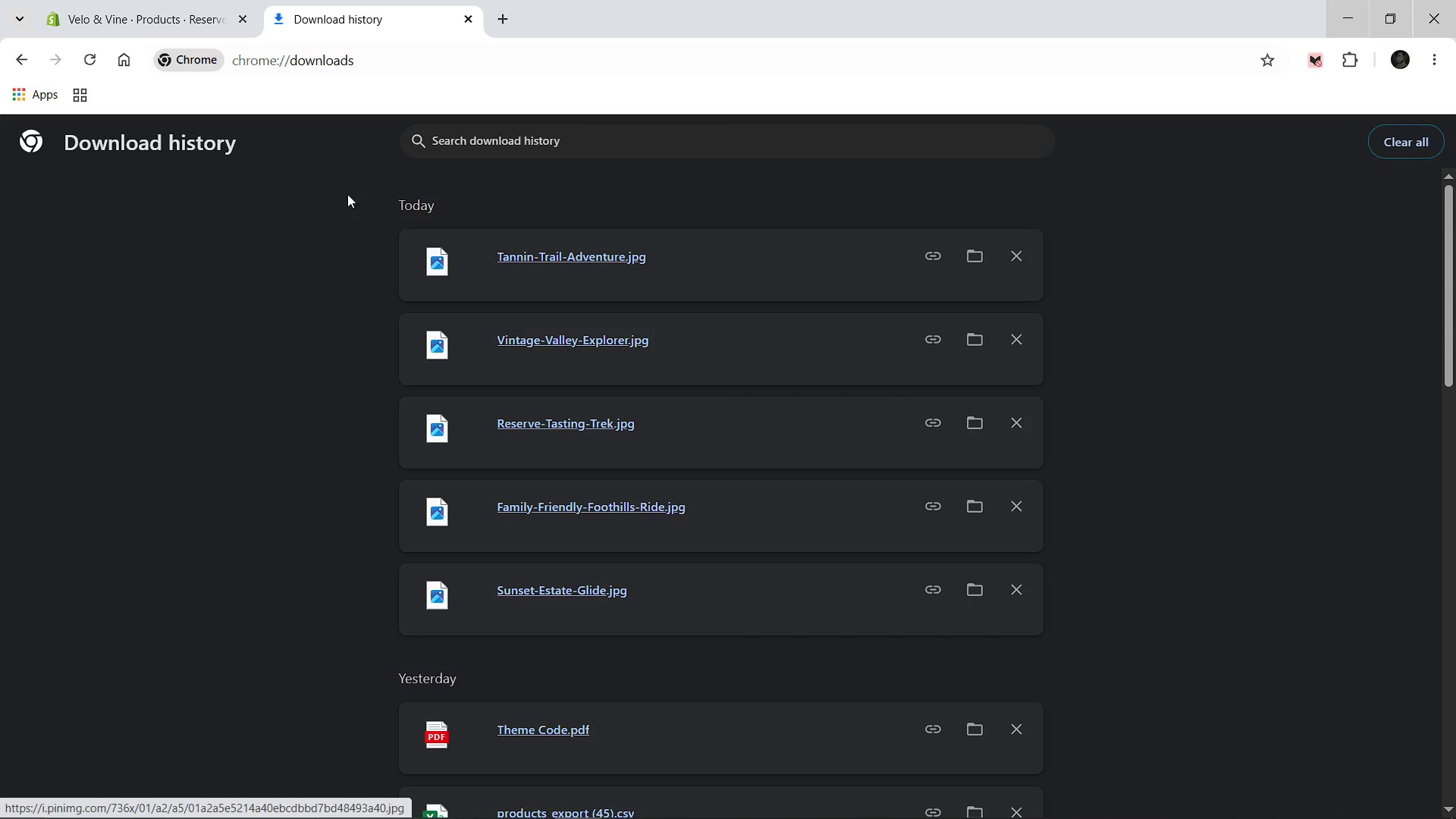 
left_click([153, 17])
 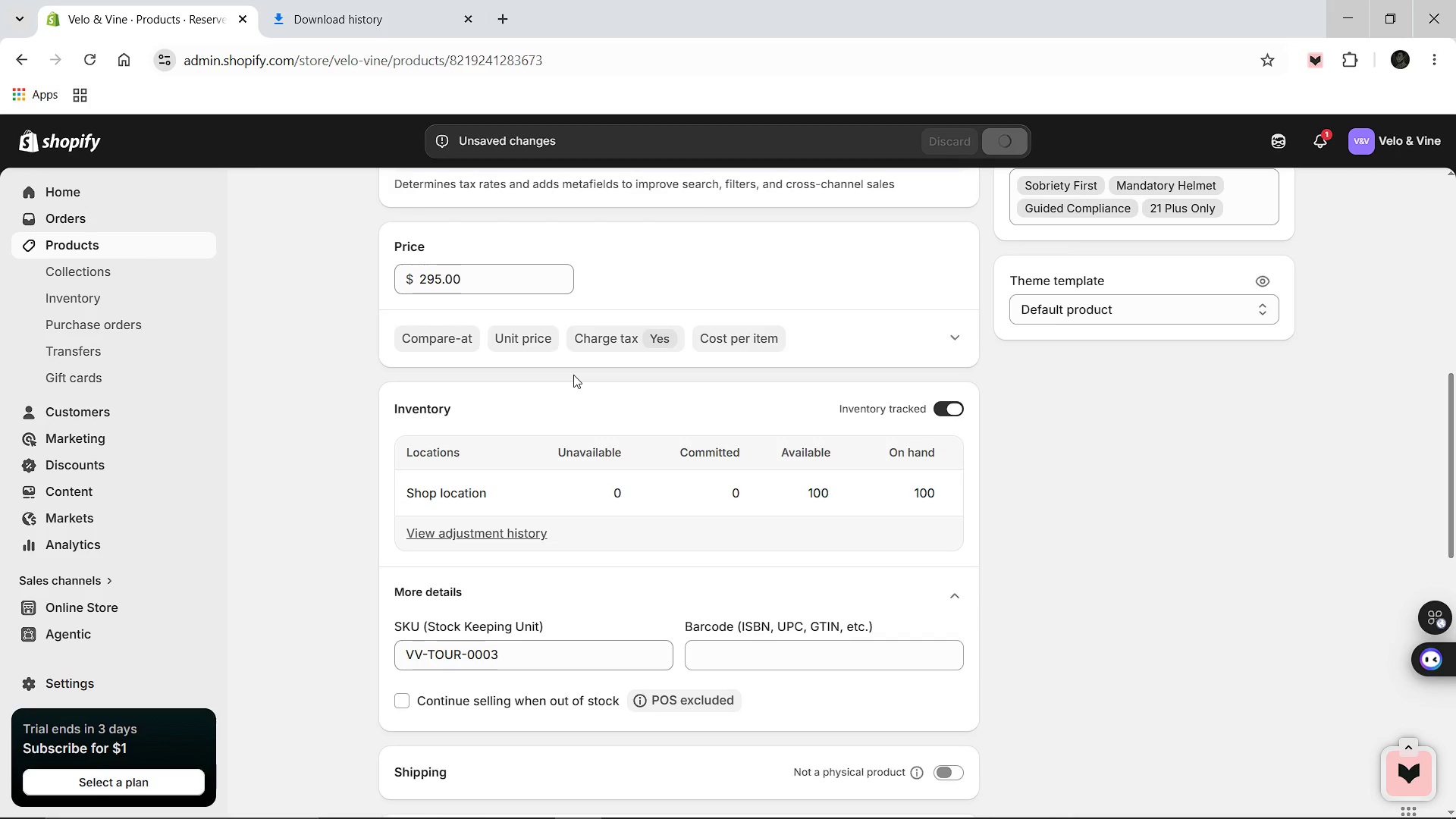 
scroll: coordinate [573, 372], scroll_direction: up, amount: 4.0
 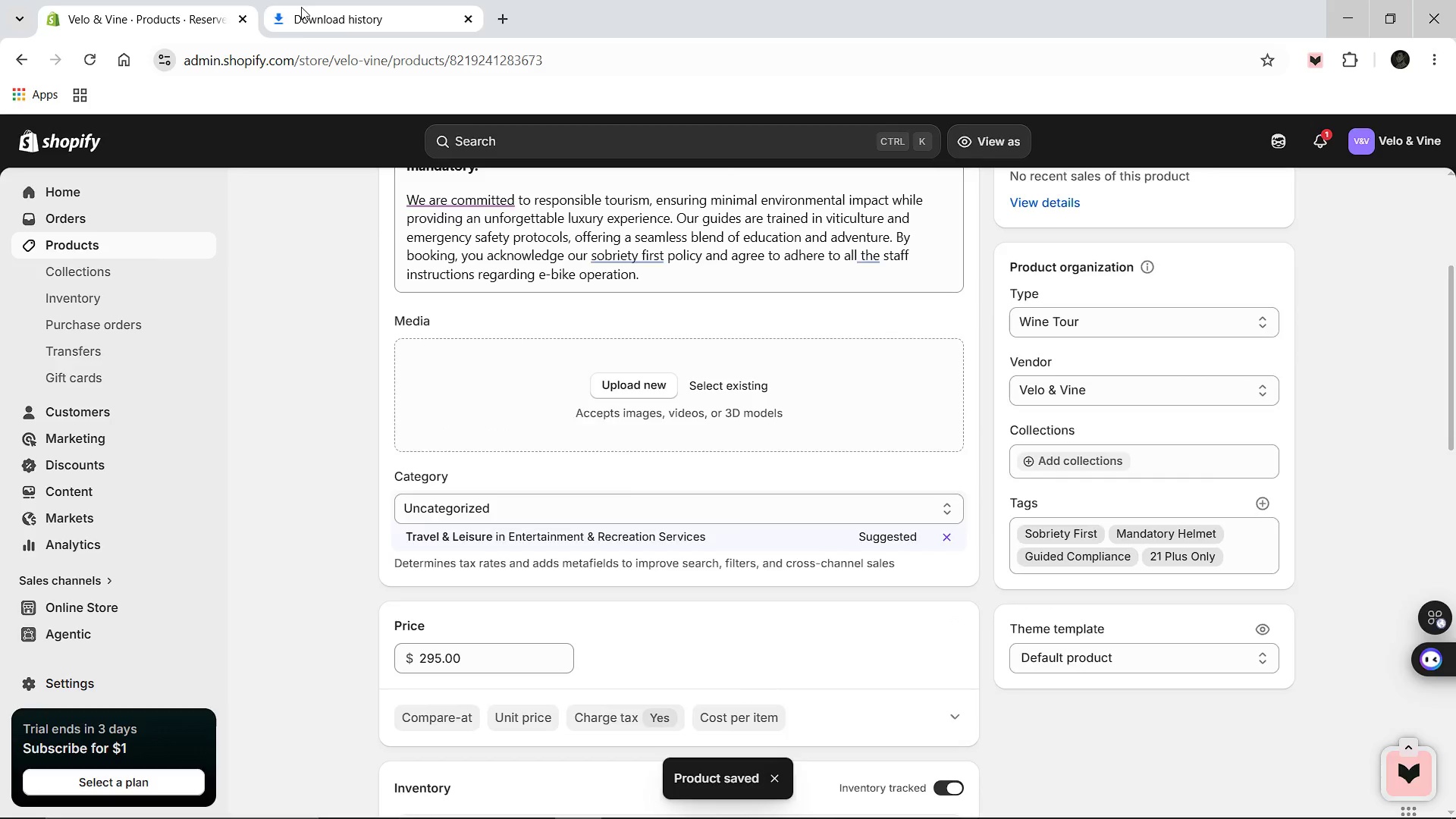 
left_click([301, 7])
 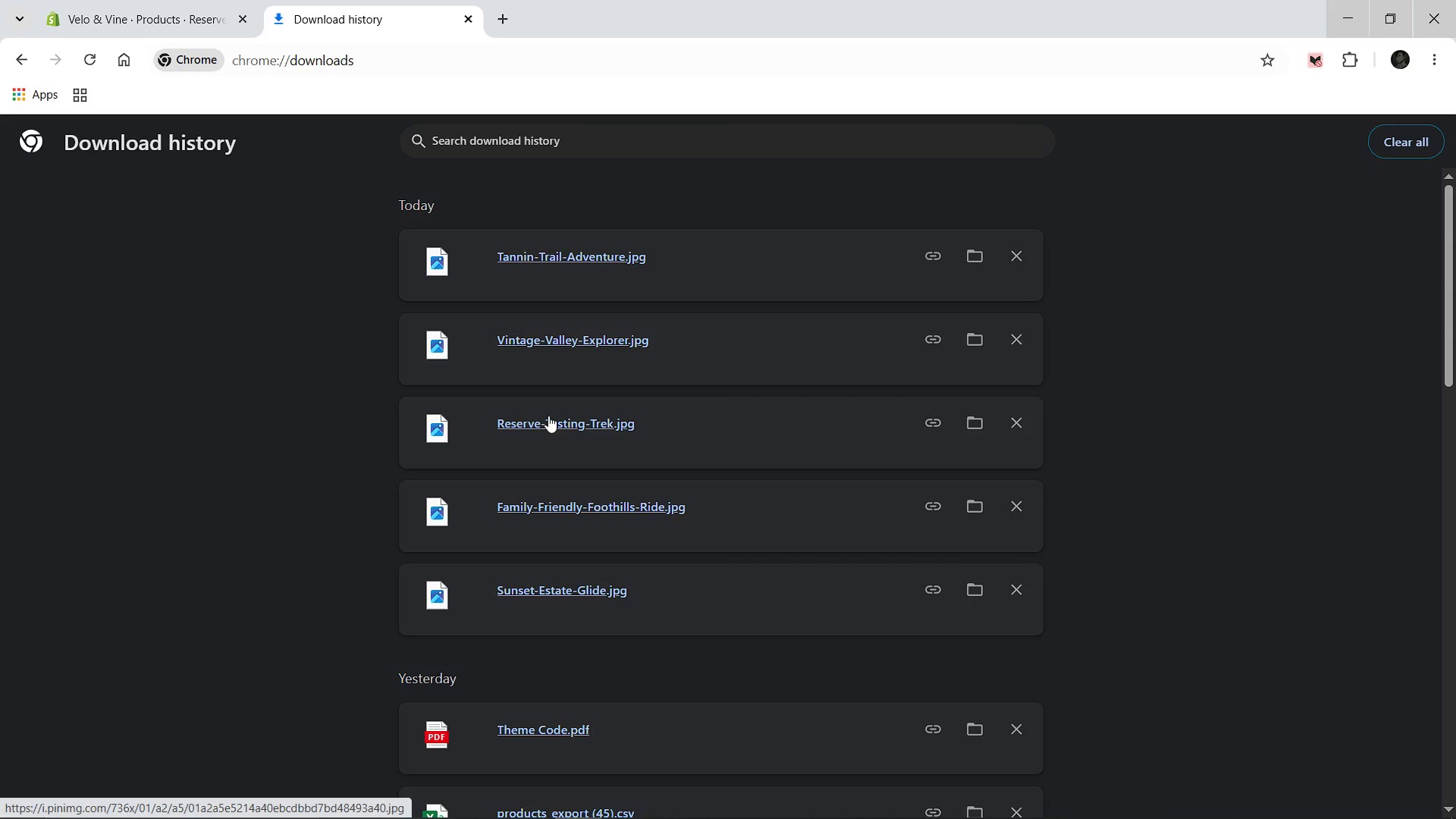 
left_click_drag(start_coordinate=[548, 415], to_coordinate=[614, 384])
 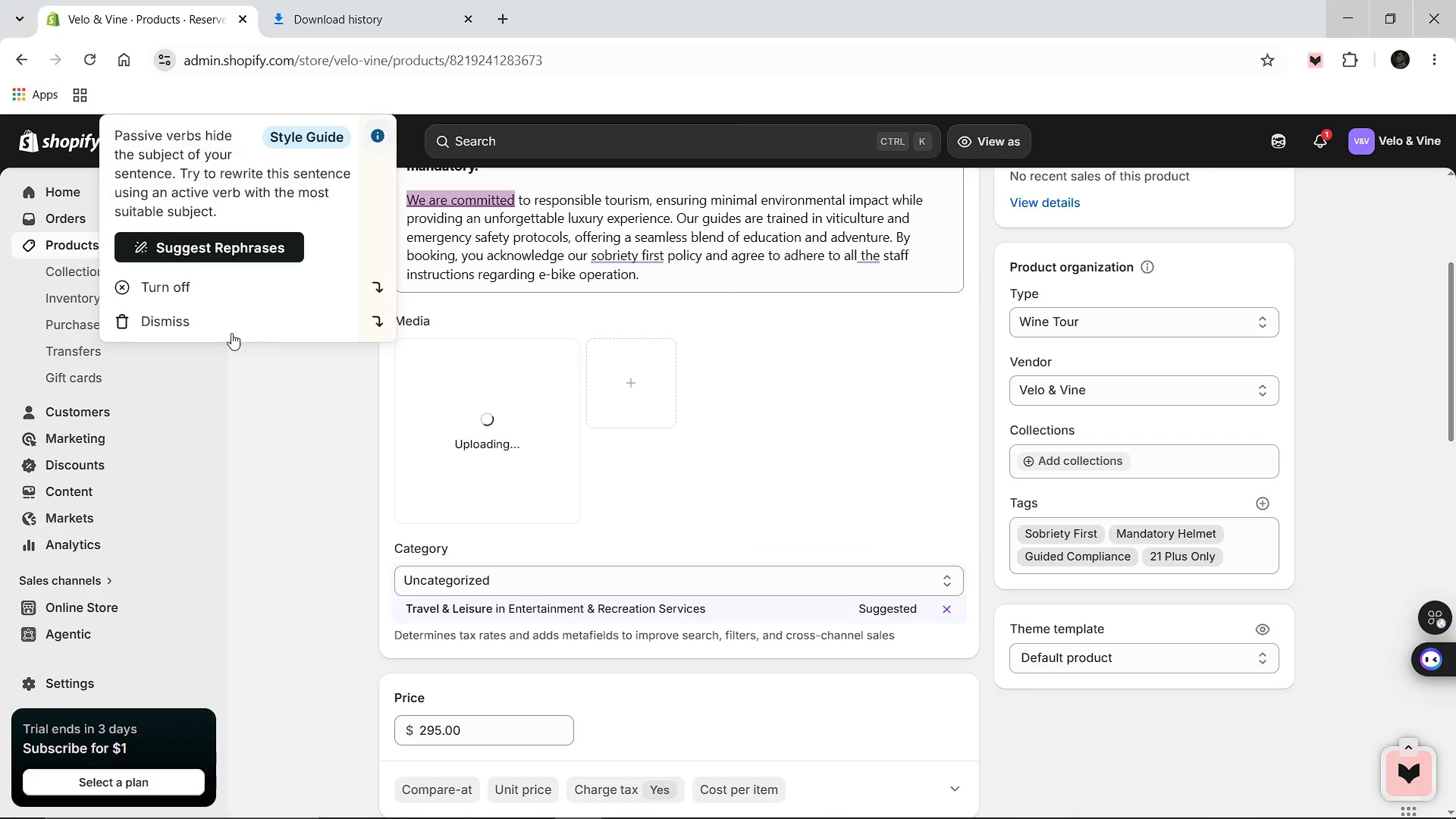 
left_click([230, 328])
 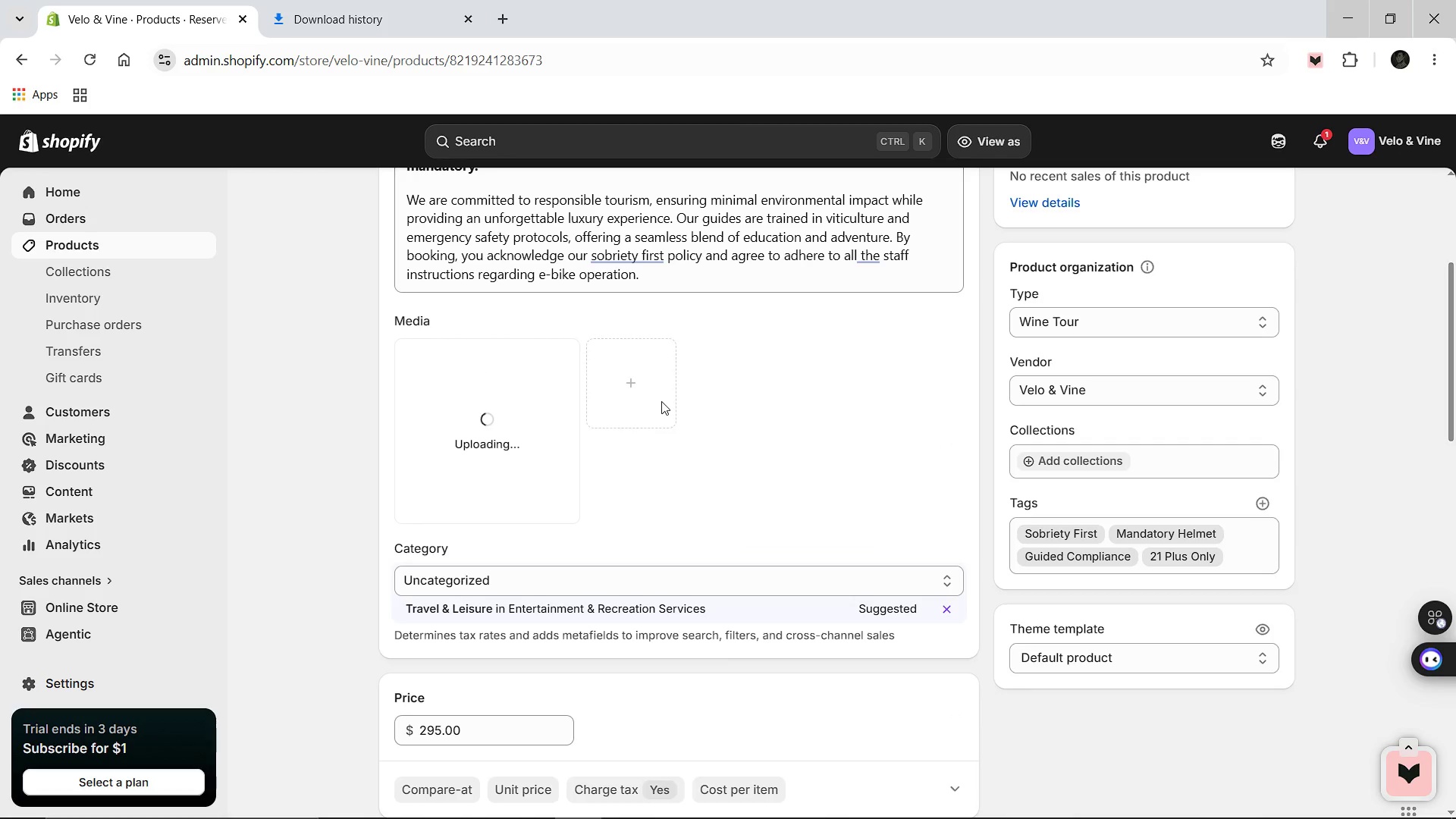 
wait(8.53)
 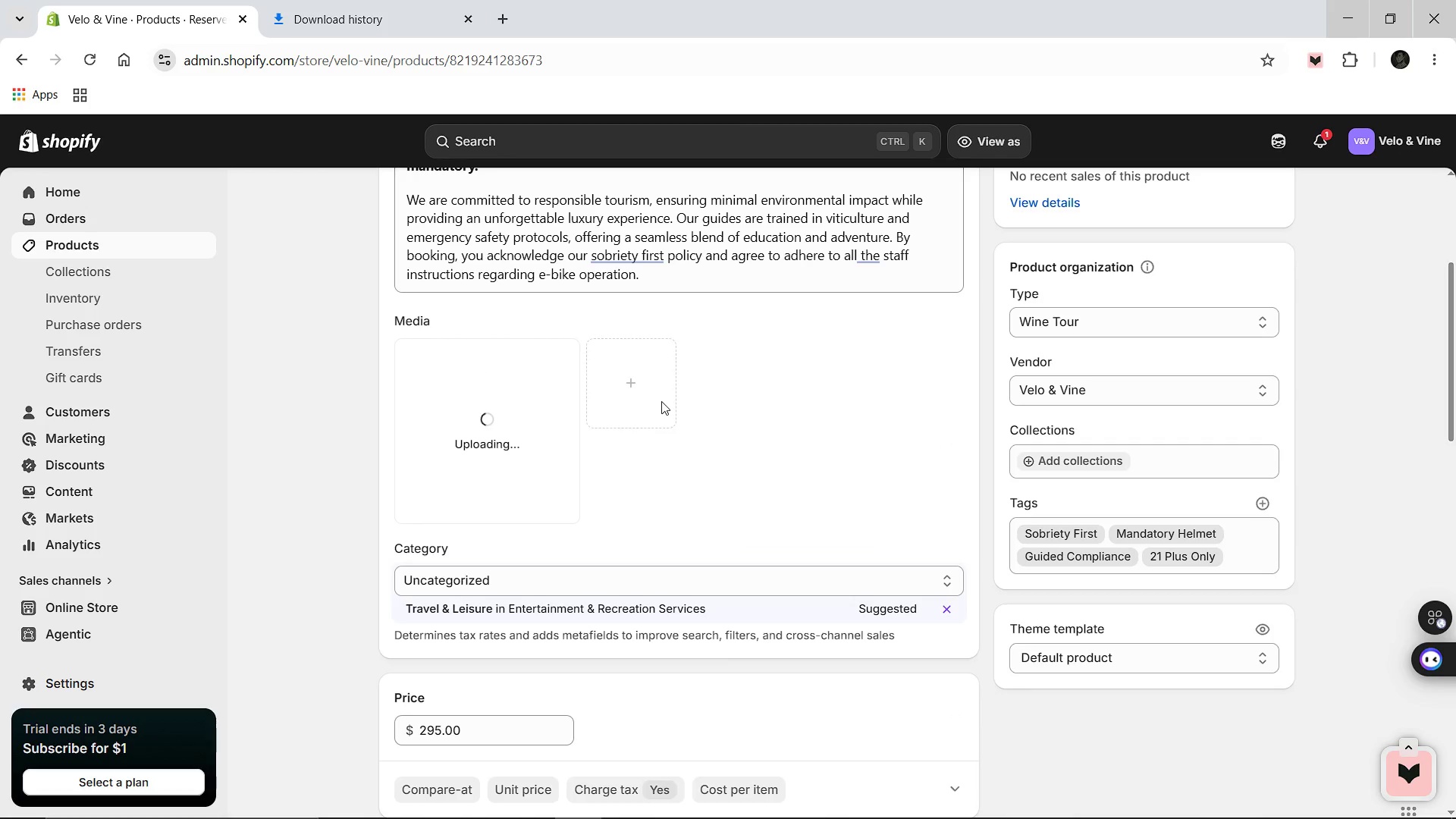 
left_click([995, 149])
 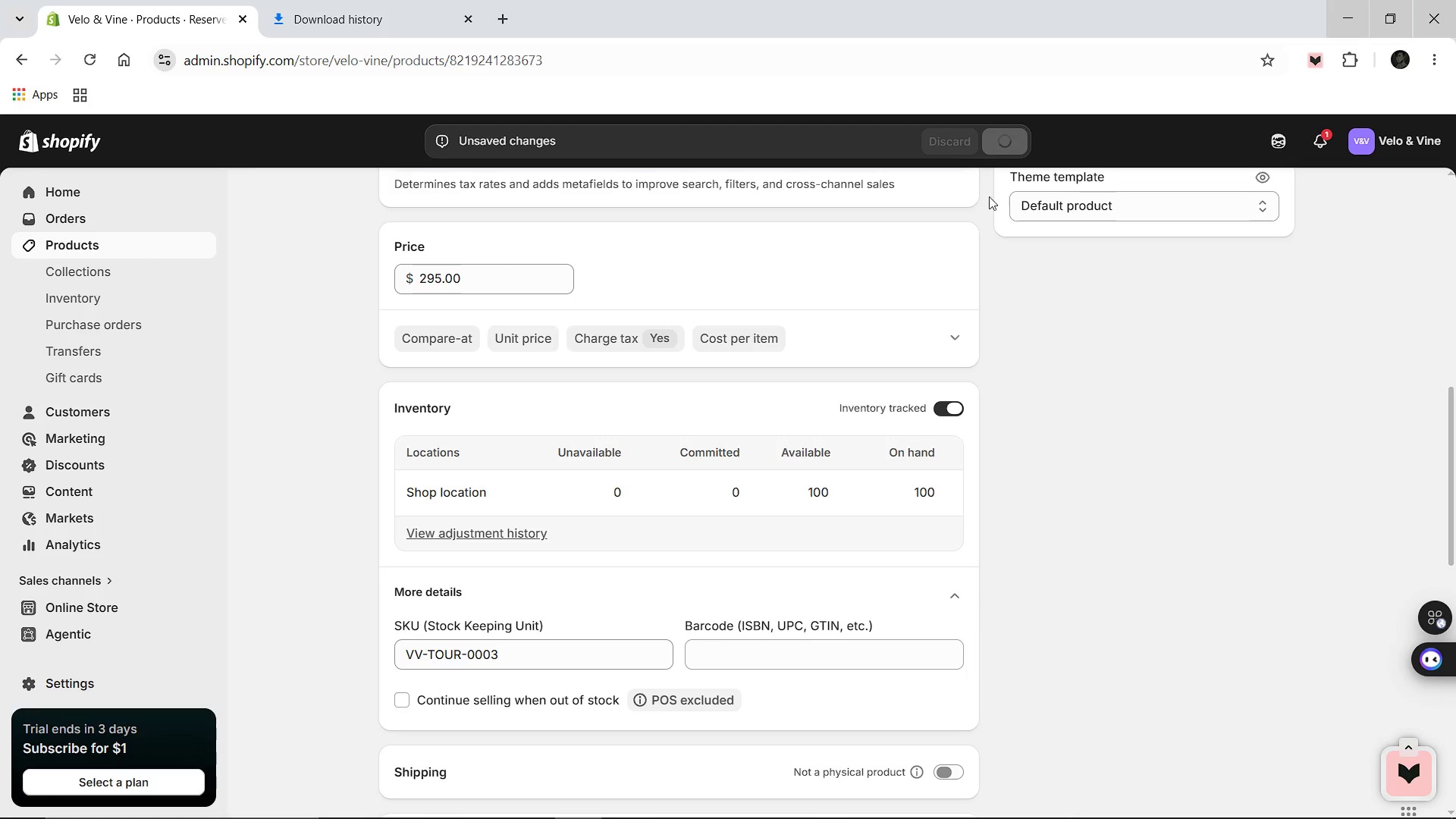 
scroll: coordinate [426, 267], scroll_direction: up, amount: 9.0
 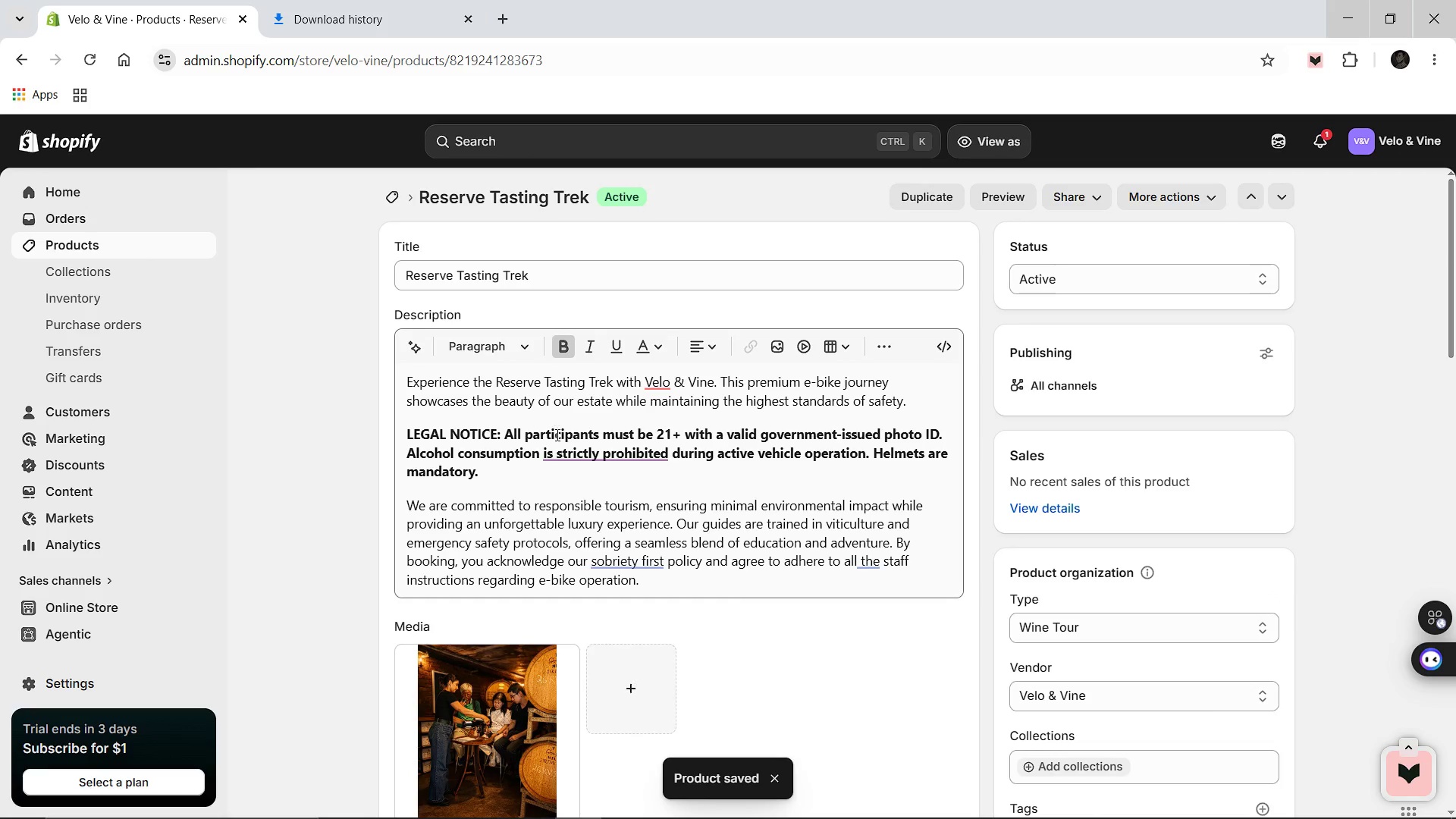 
scroll: coordinate [556, 435], scroll_direction: down, amount: 1.0
 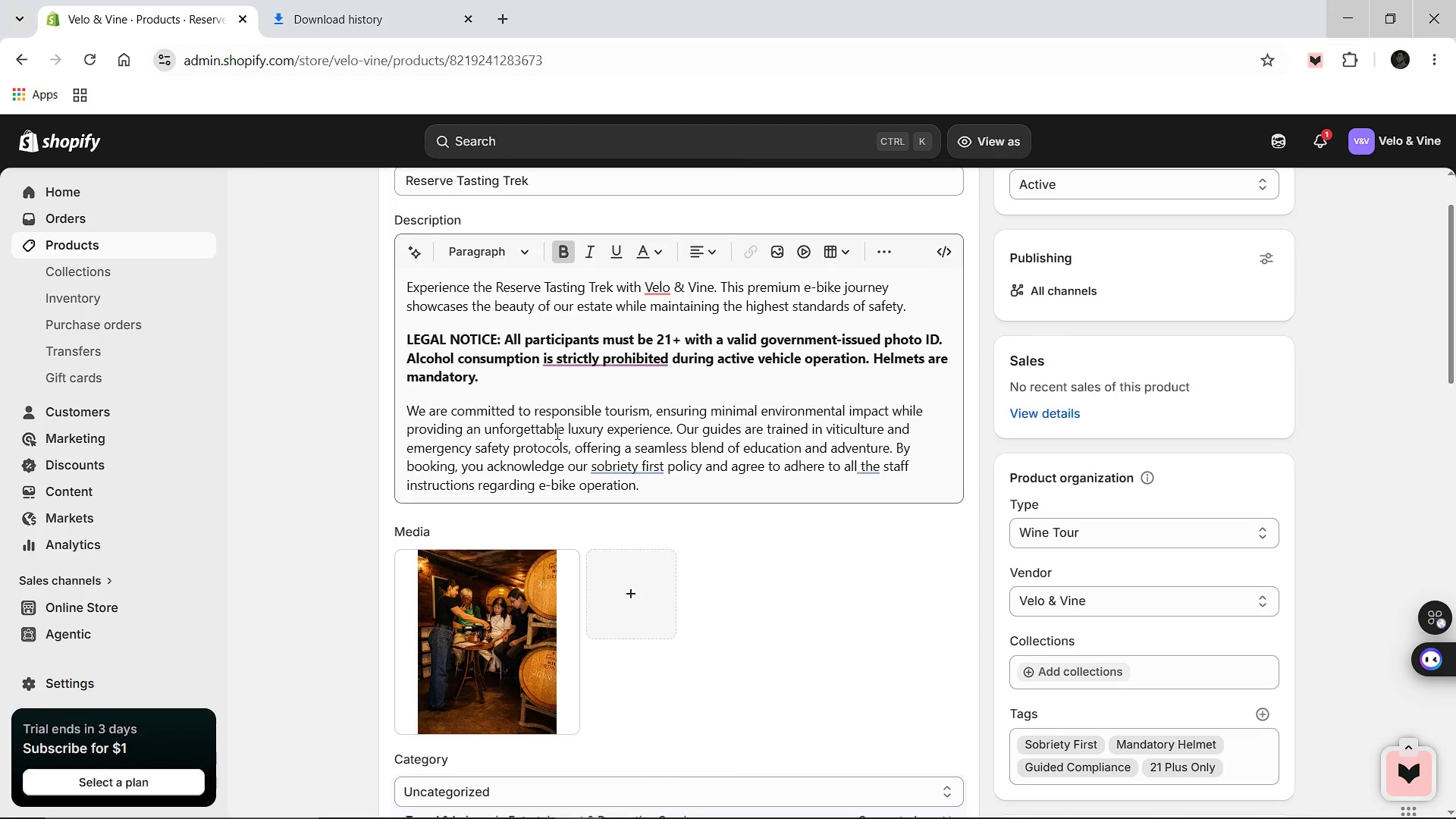 
scroll: coordinate [397, 246], scroll_direction: up, amount: 4.0
 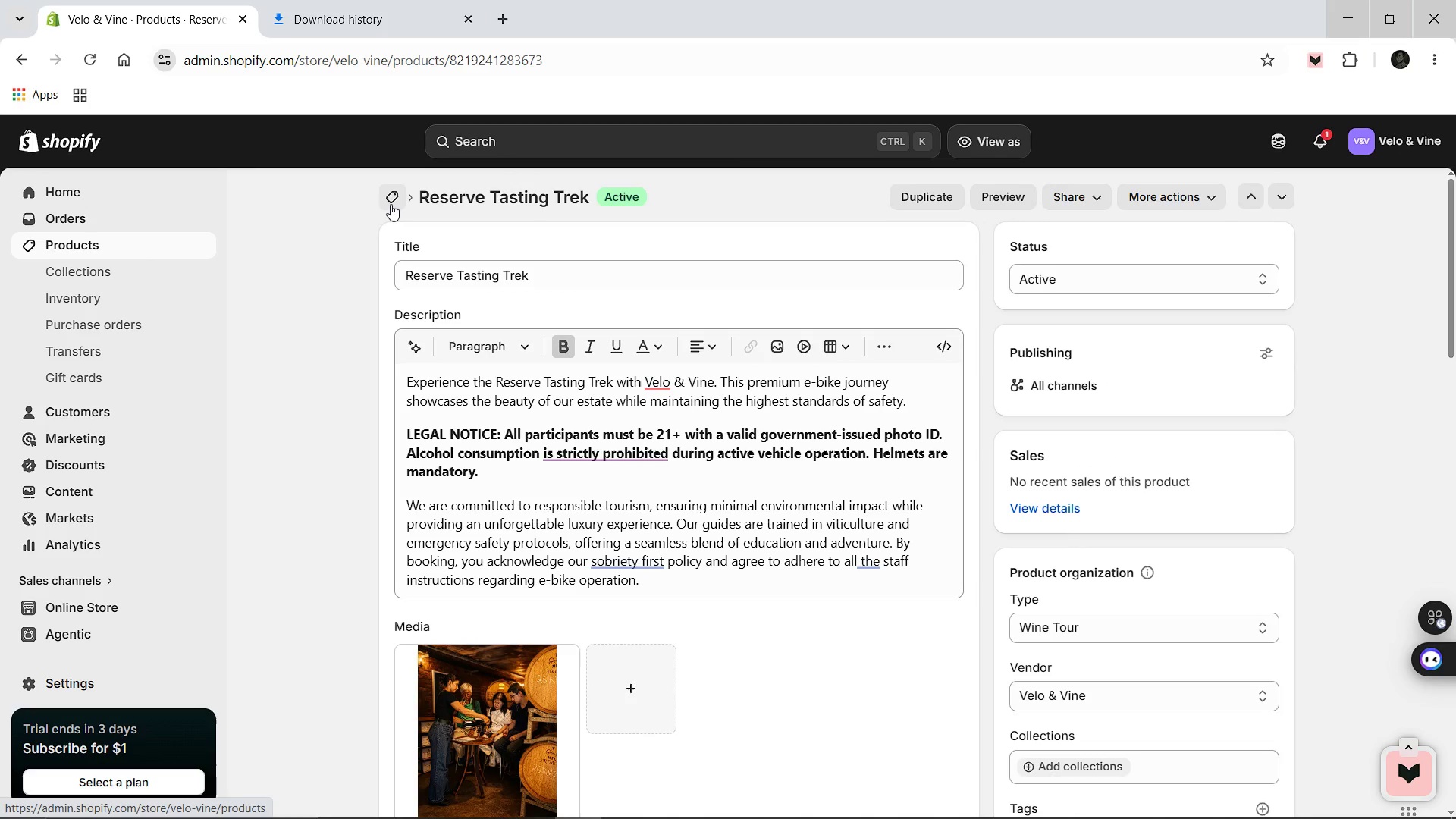 
left_click([391, 204])
 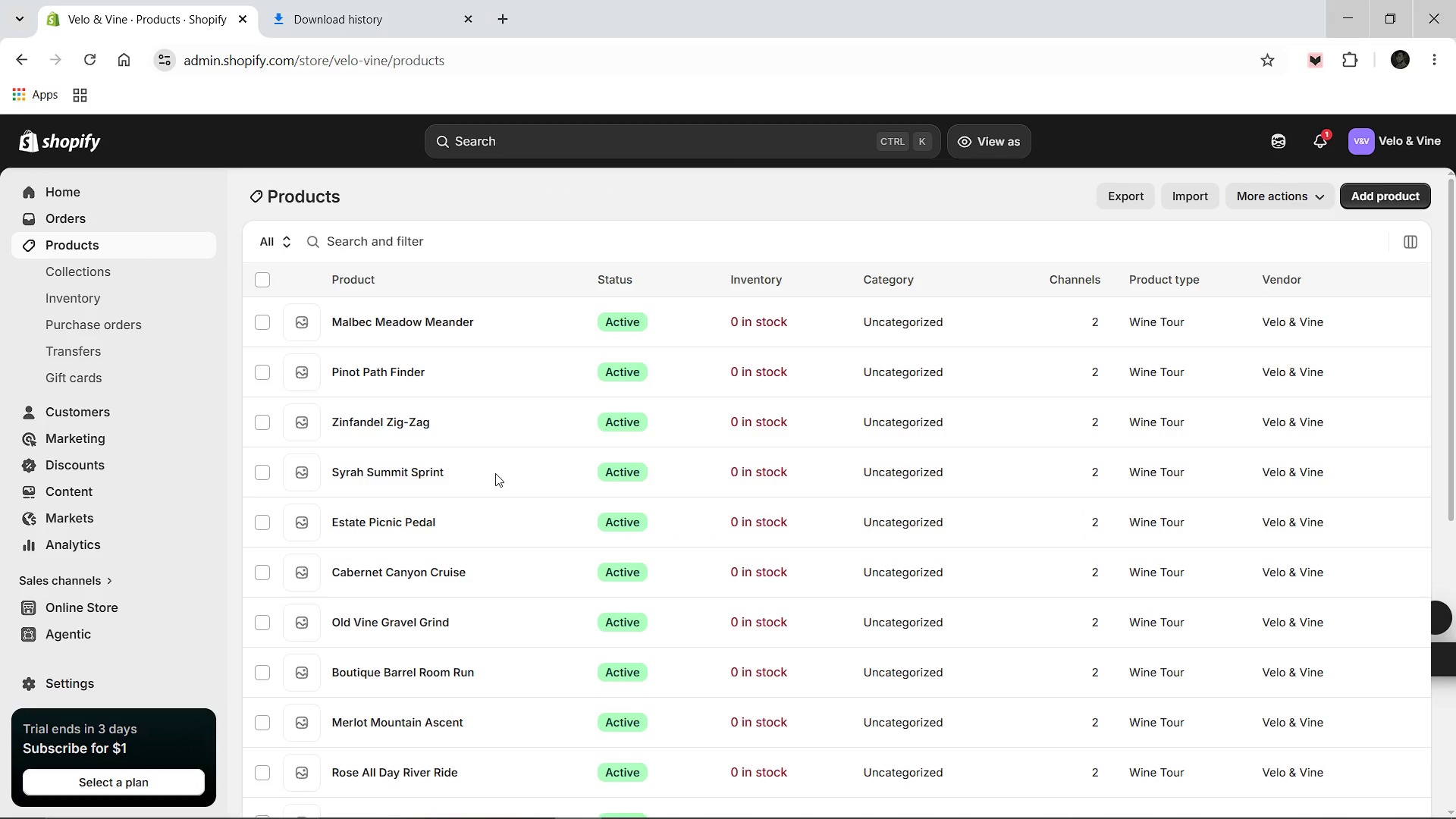 
scroll: coordinate [507, 543], scroll_direction: down, amount: 7.0
 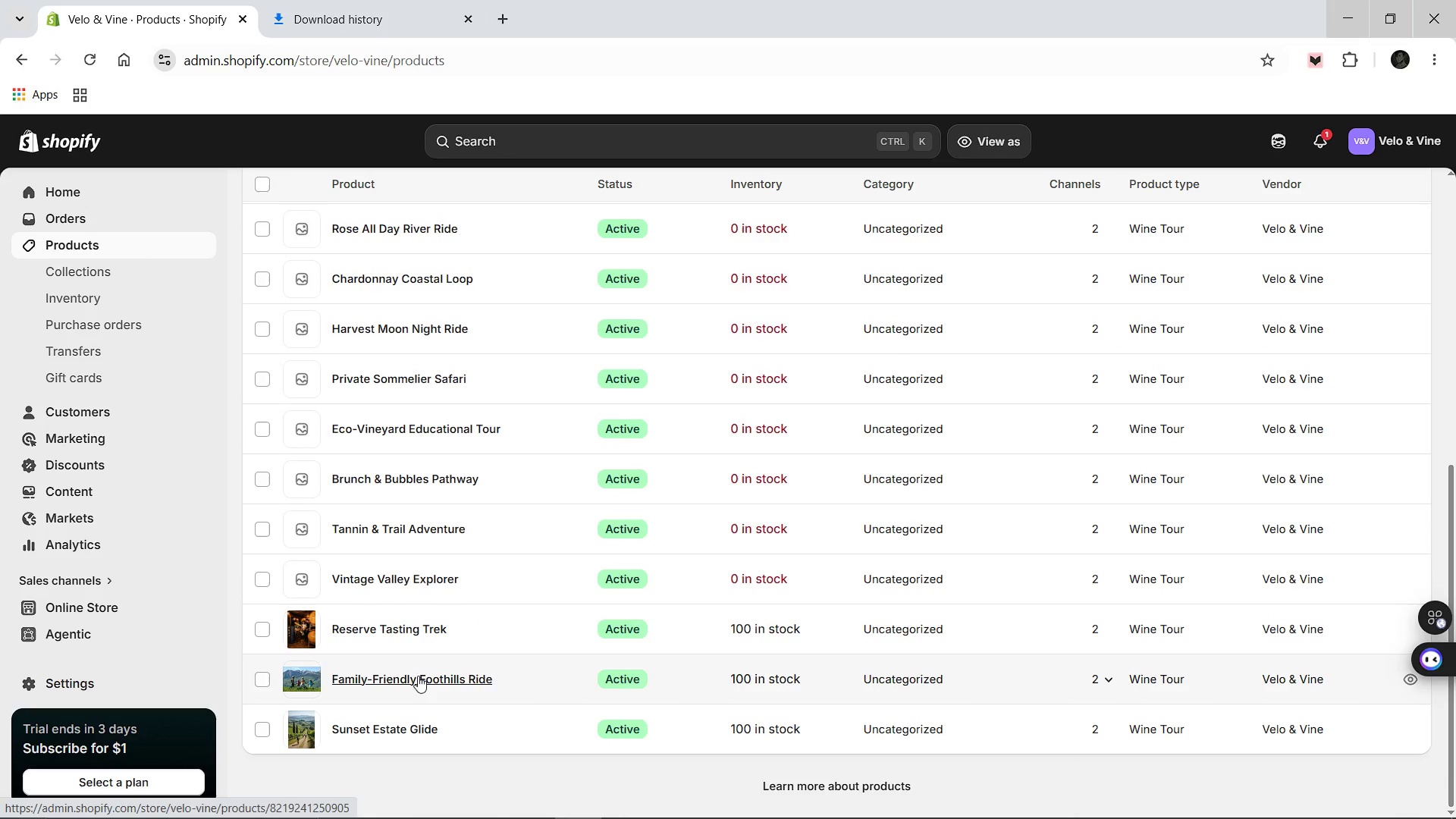 
left_click([417, 676])
 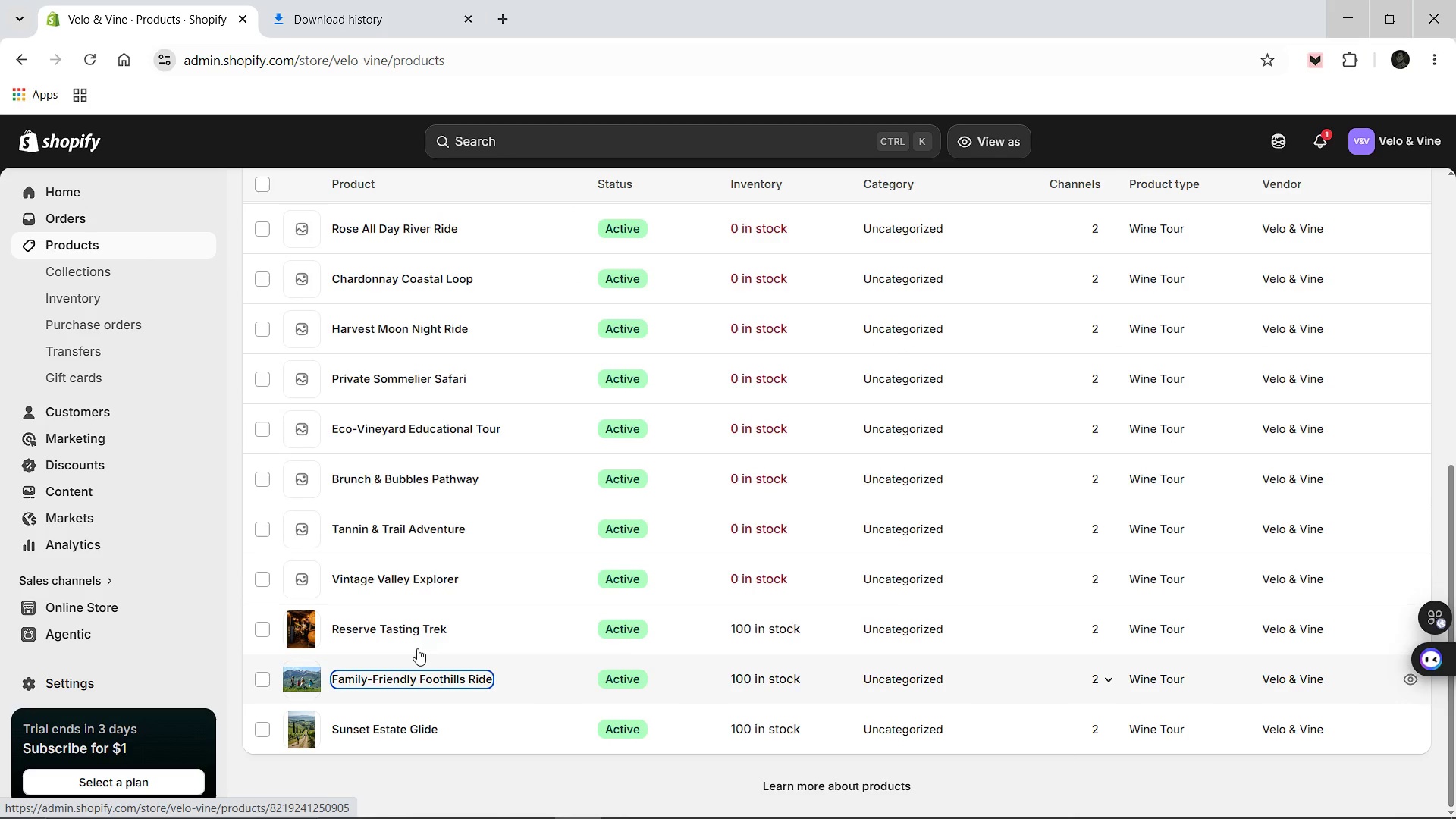 
mouse_move([434, 608])
 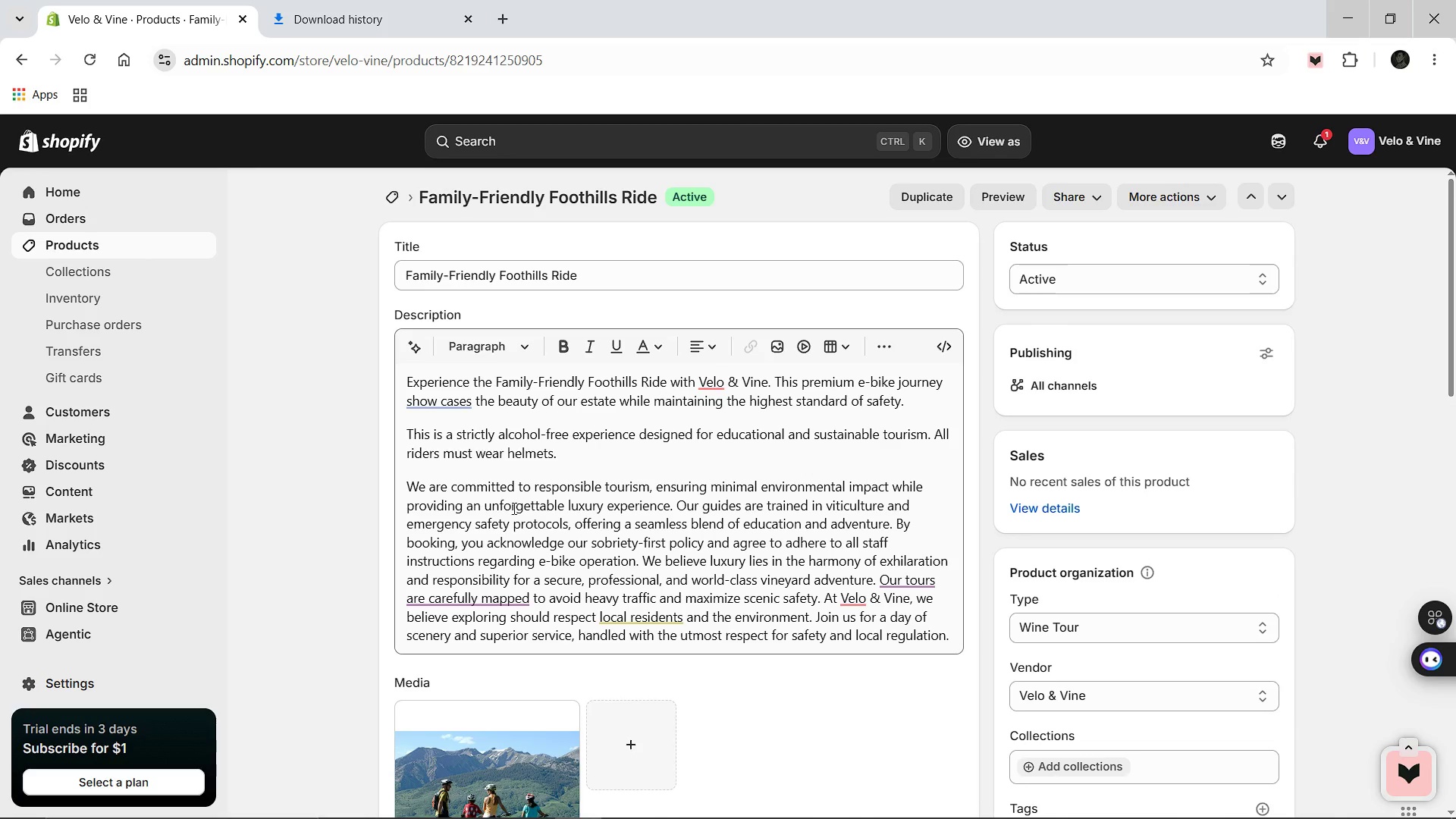 
wait(7.45)
 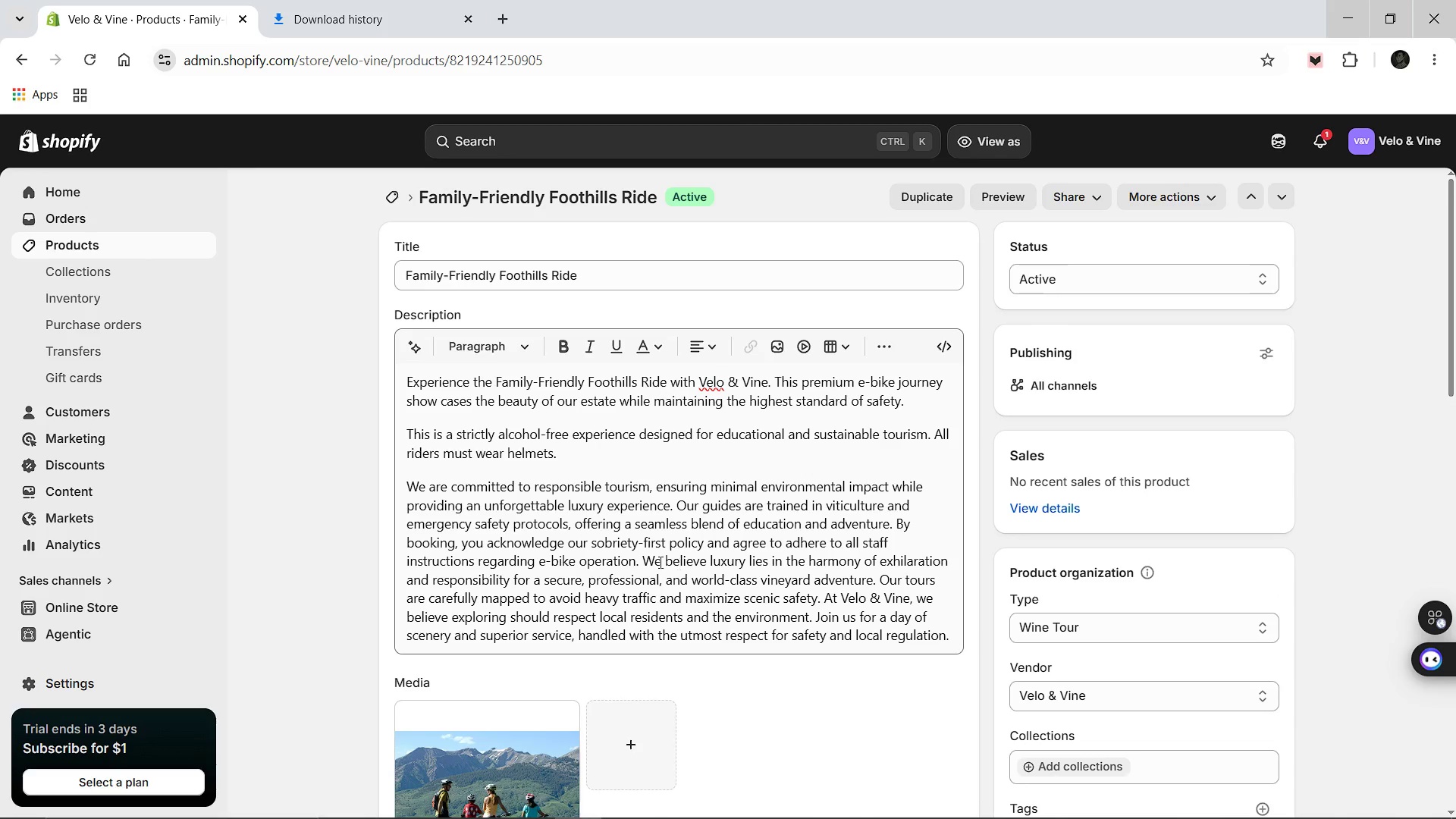 
left_click_drag(start_coordinate=[407, 435], to_coordinate=[559, 460])
 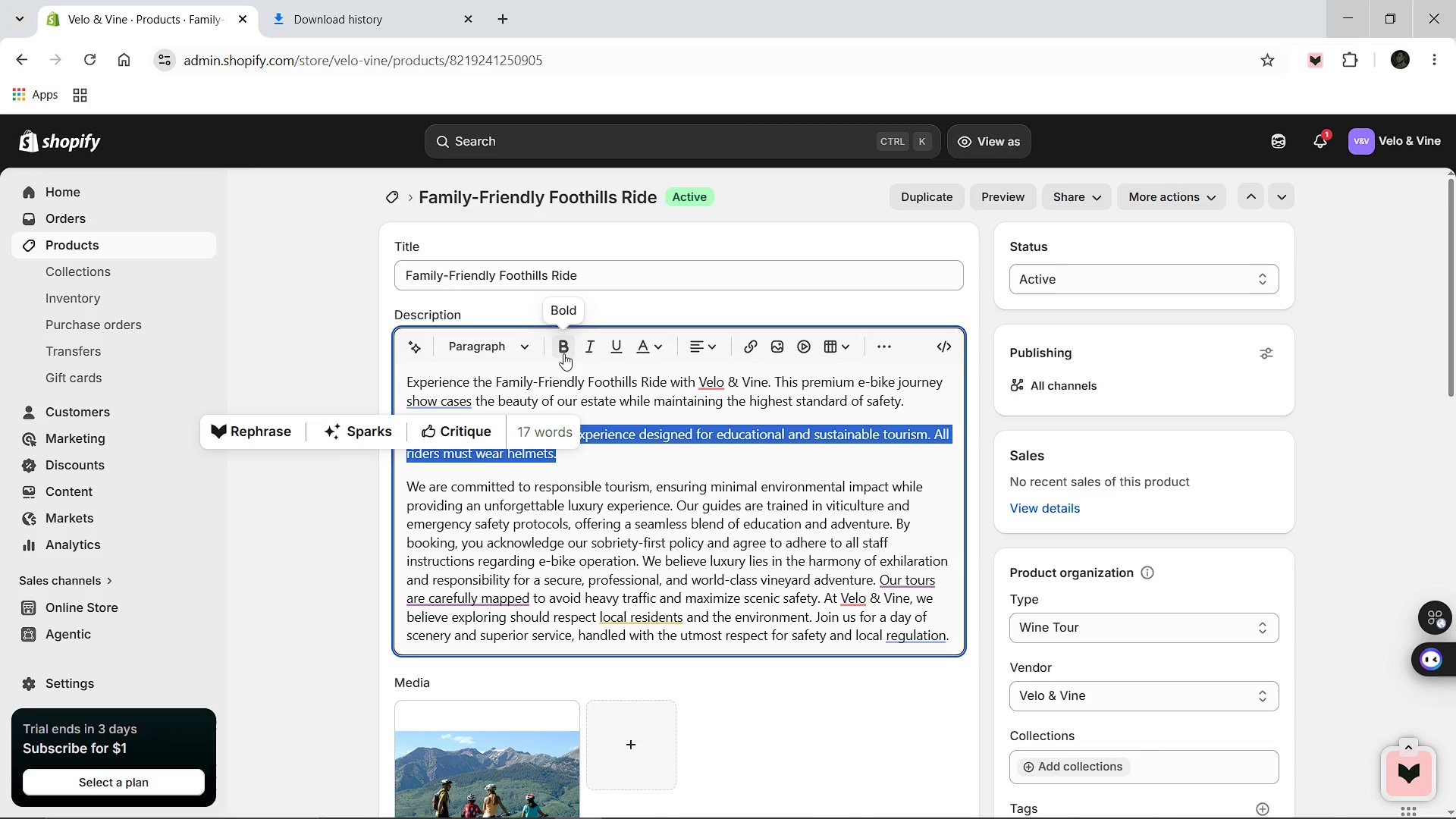 
left_click([563, 353])
 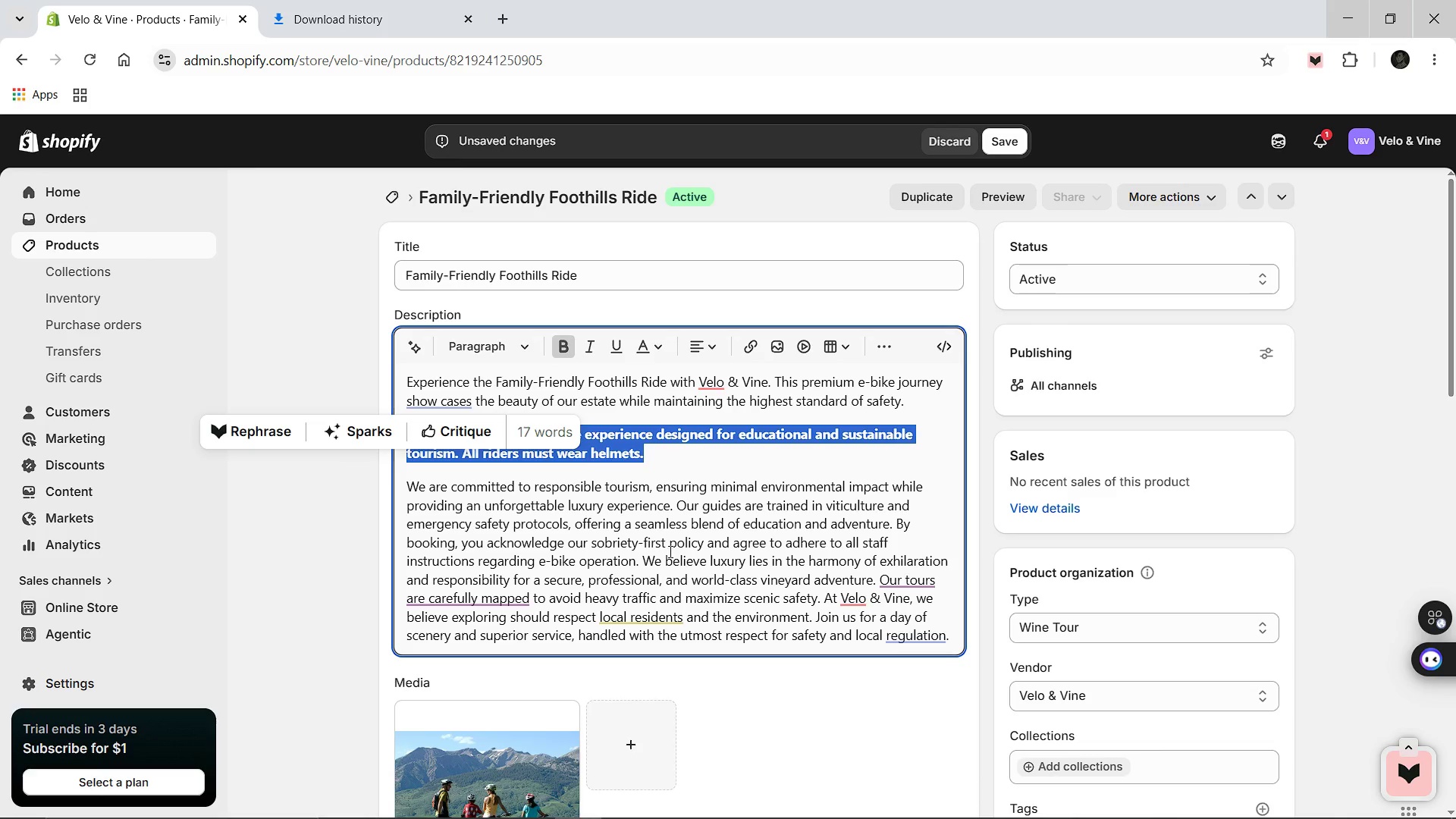 
left_click([669, 551])
 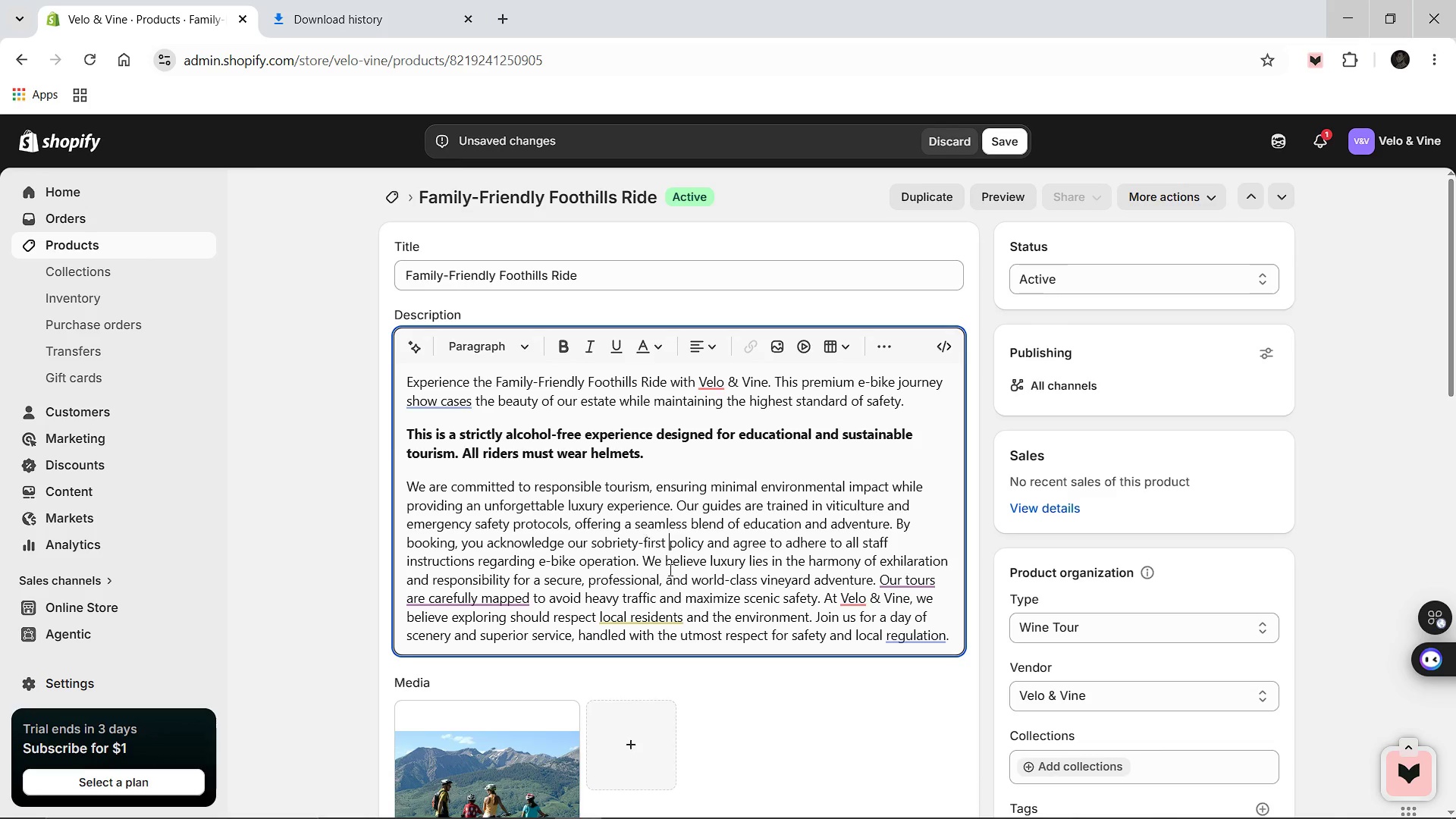 
left_click([640, 553])
 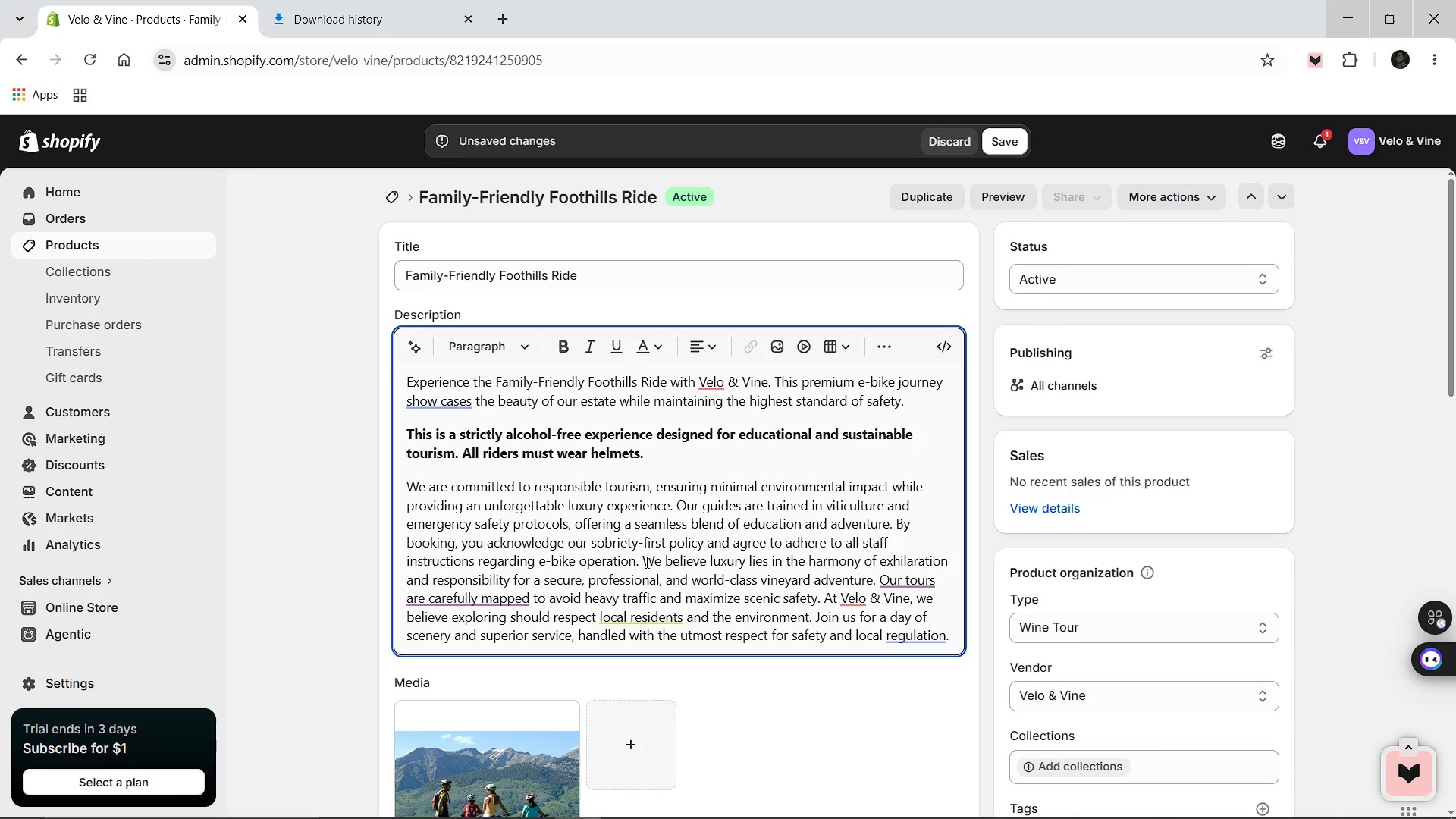 
left_click([645, 562])
 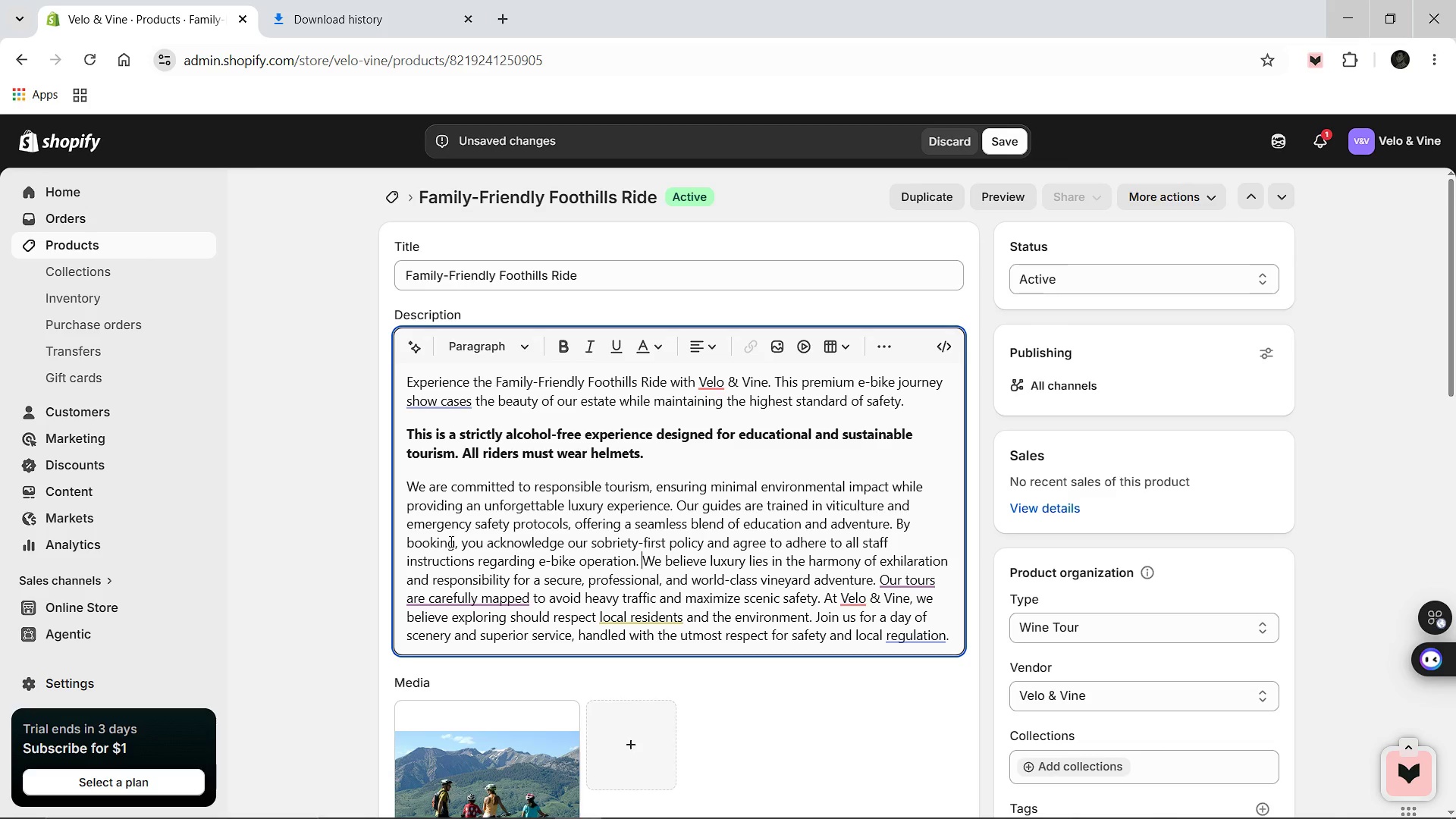 
wait(26.38)
 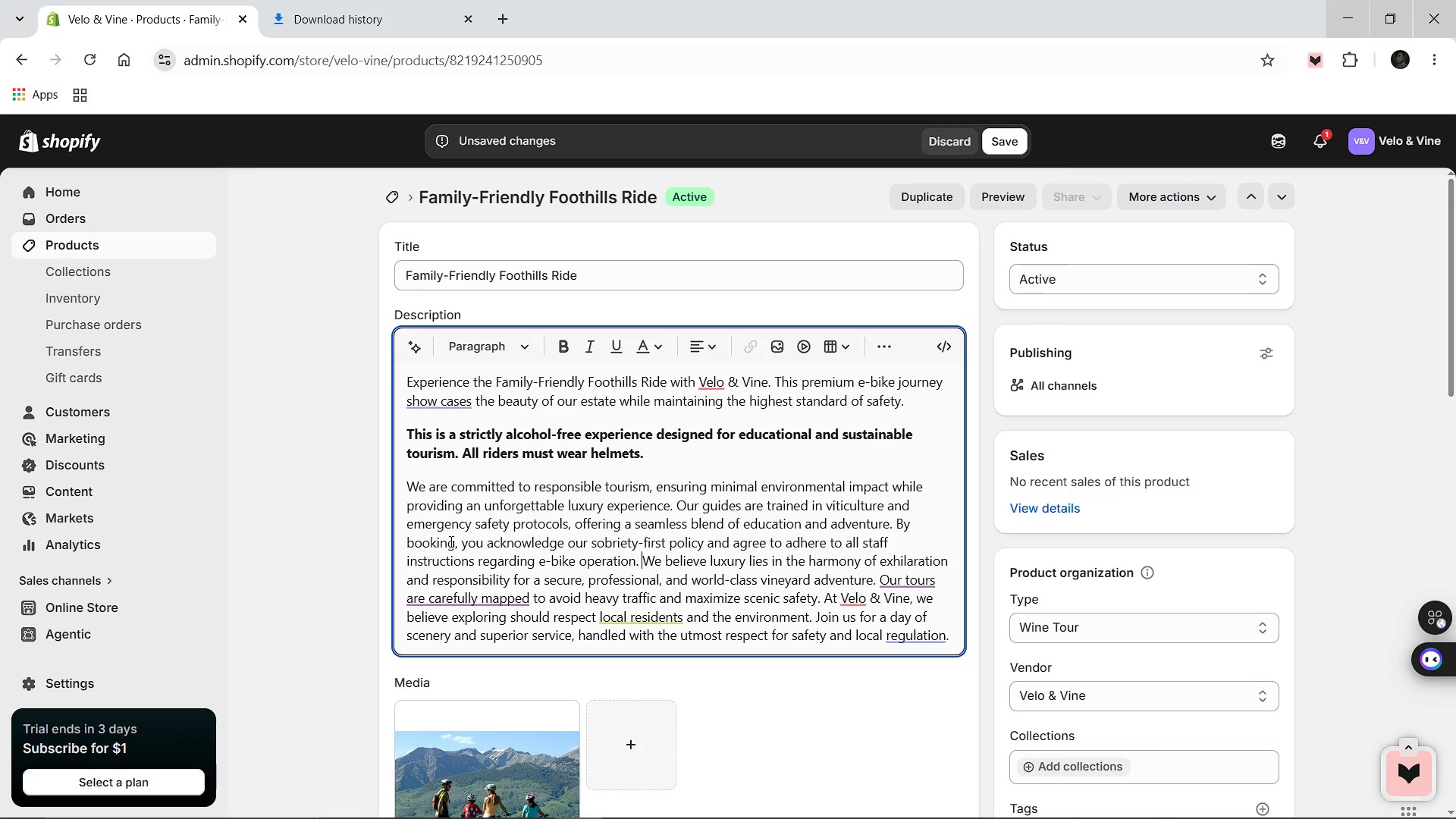 
scroll: coordinate [450, 541], scroll_direction: down, amount: 1.0
 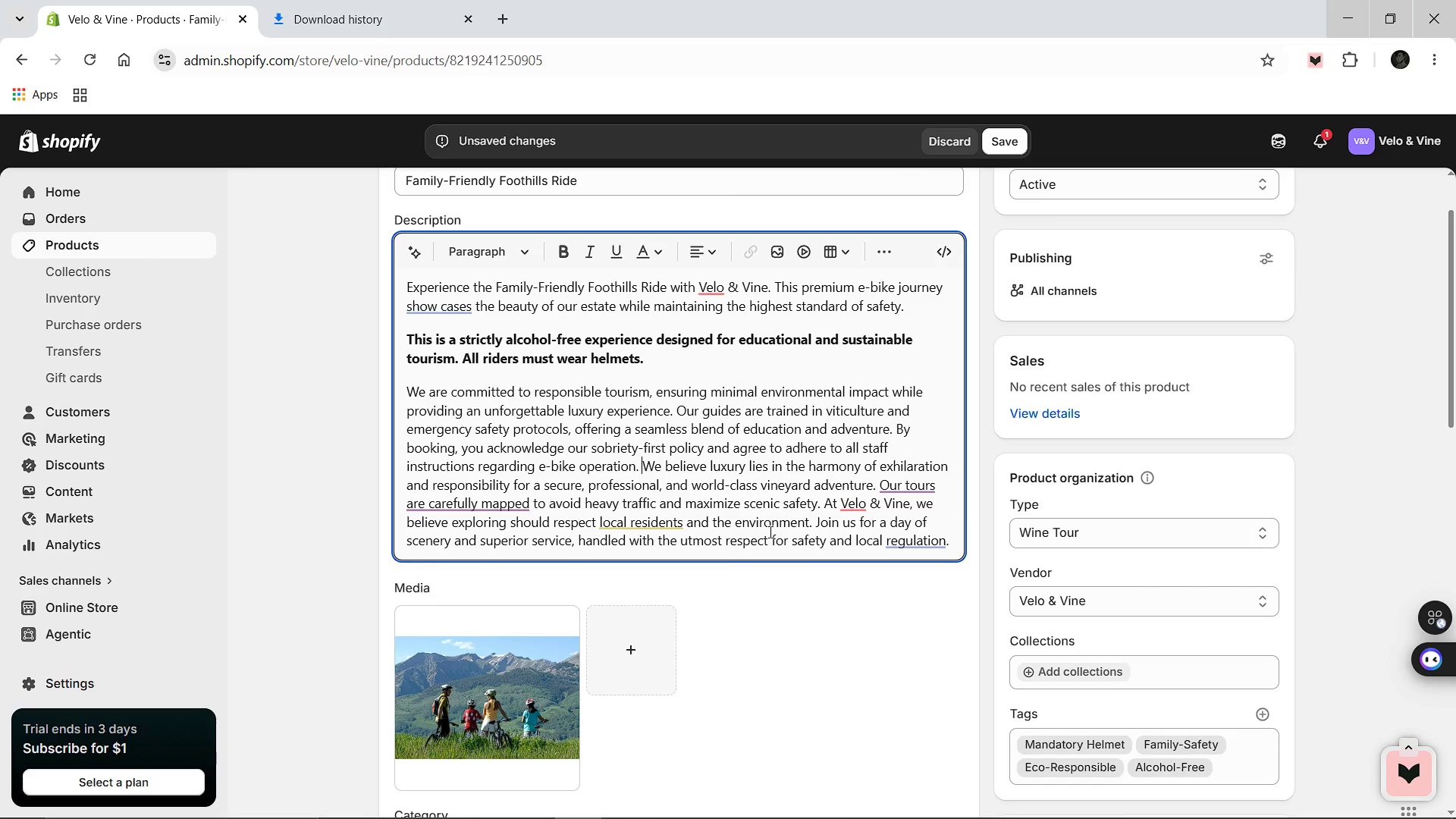 
left_click([769, 532])
 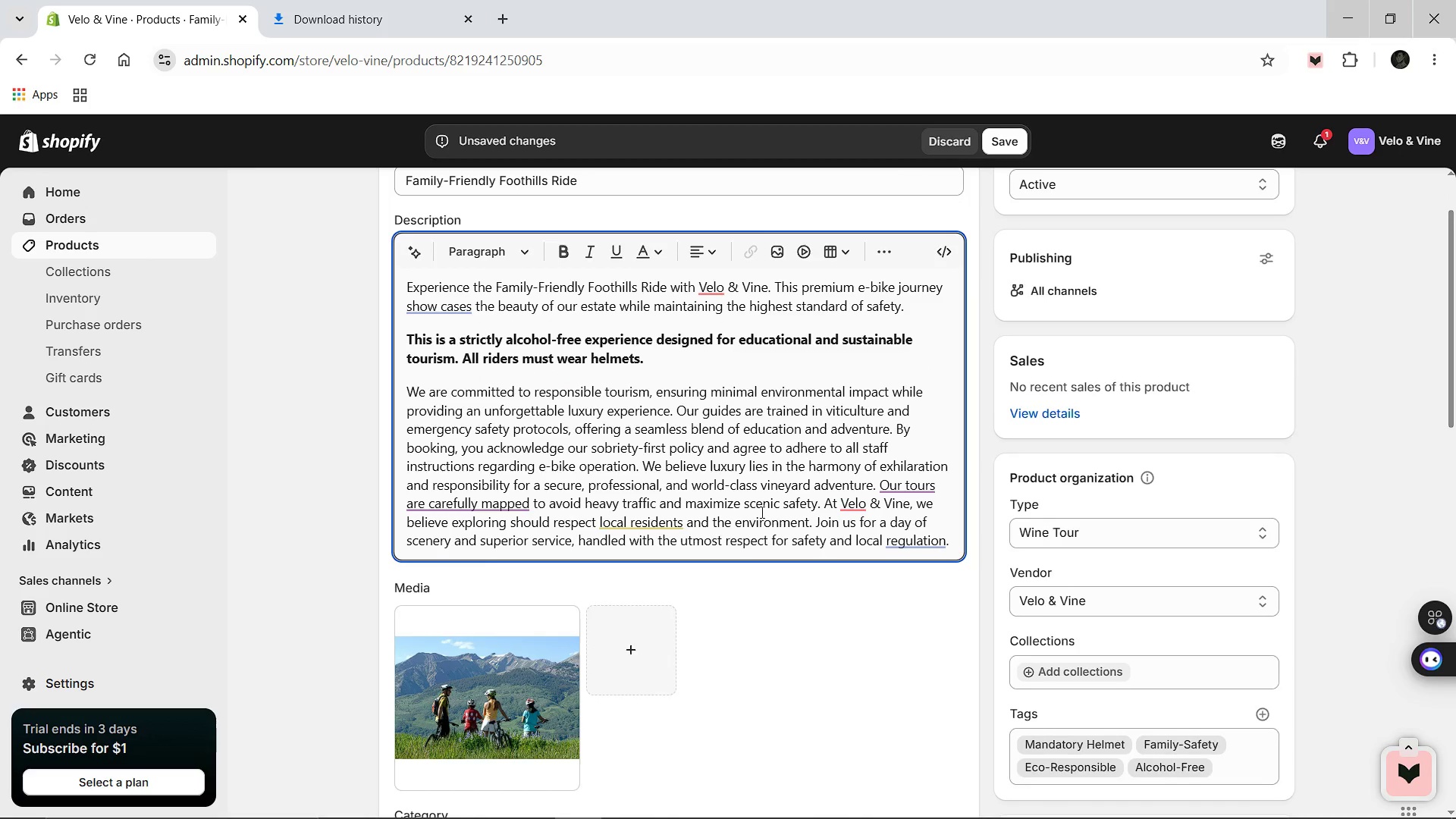 
scroll: coordinate [761, 512], scroll_direction: none, amount: 0.0
 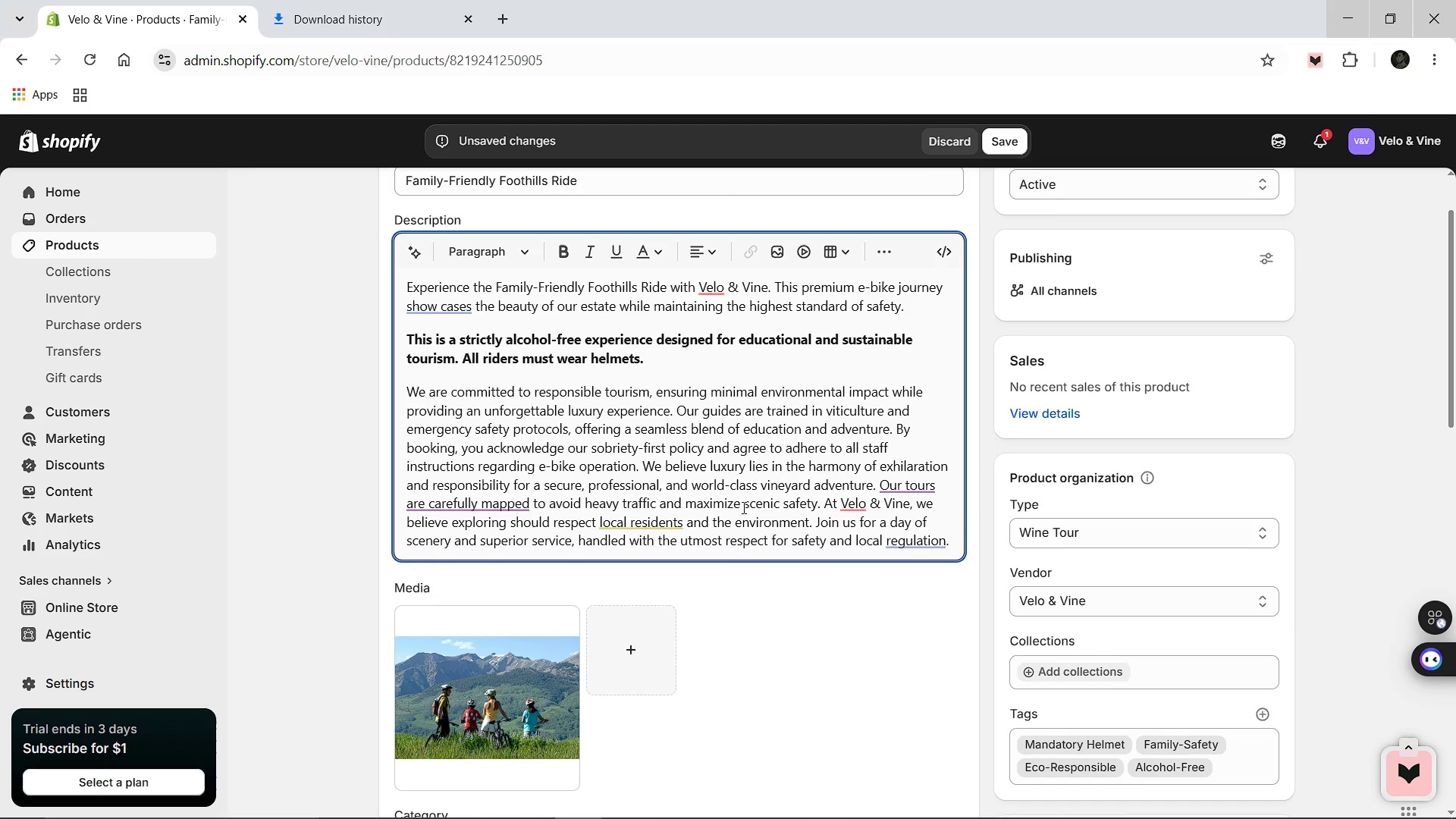 
wait(7.38)
 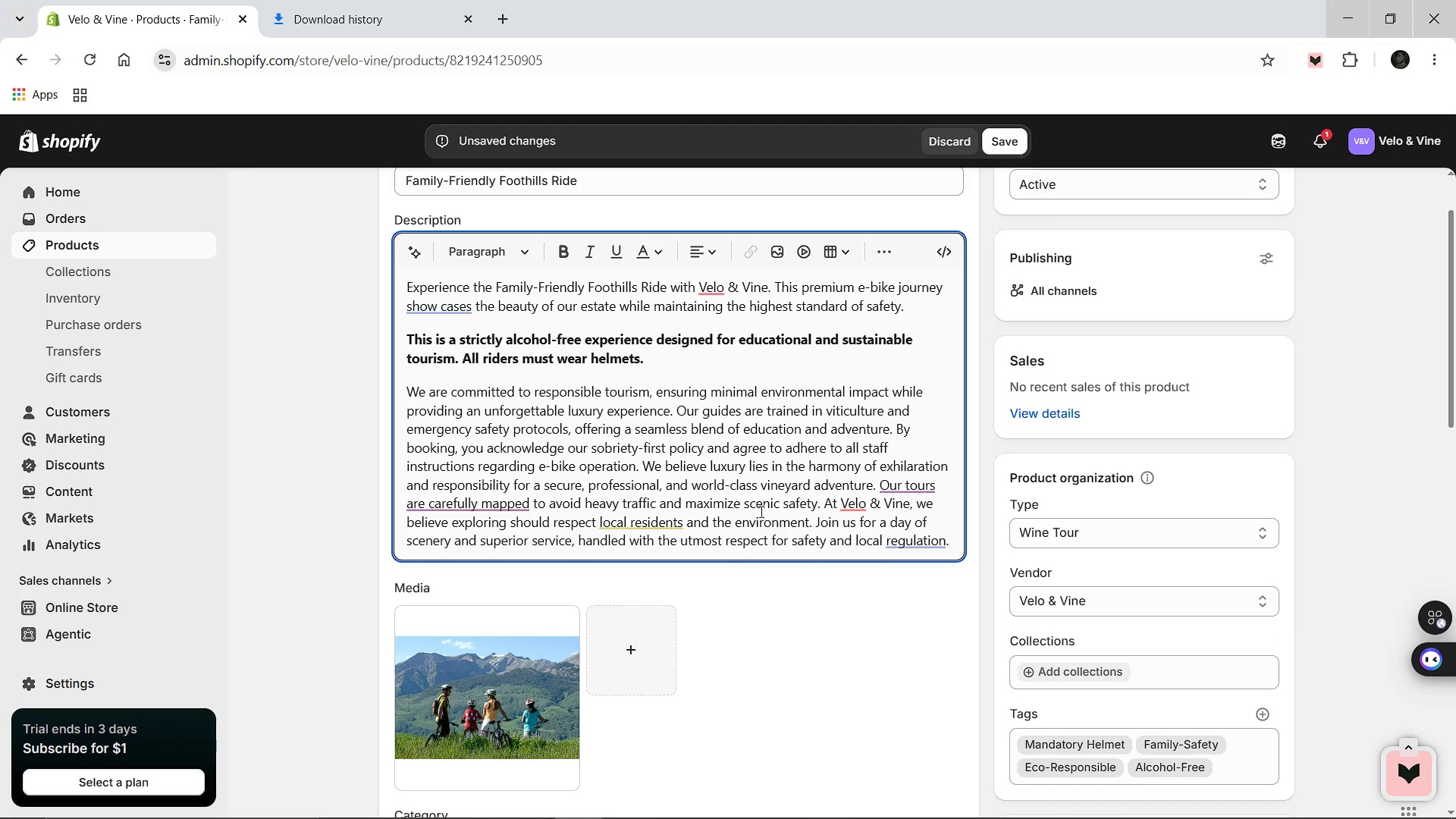 
left_click_drag(start_coordinate=[405, 396], to_coordinate=[469, 431])
 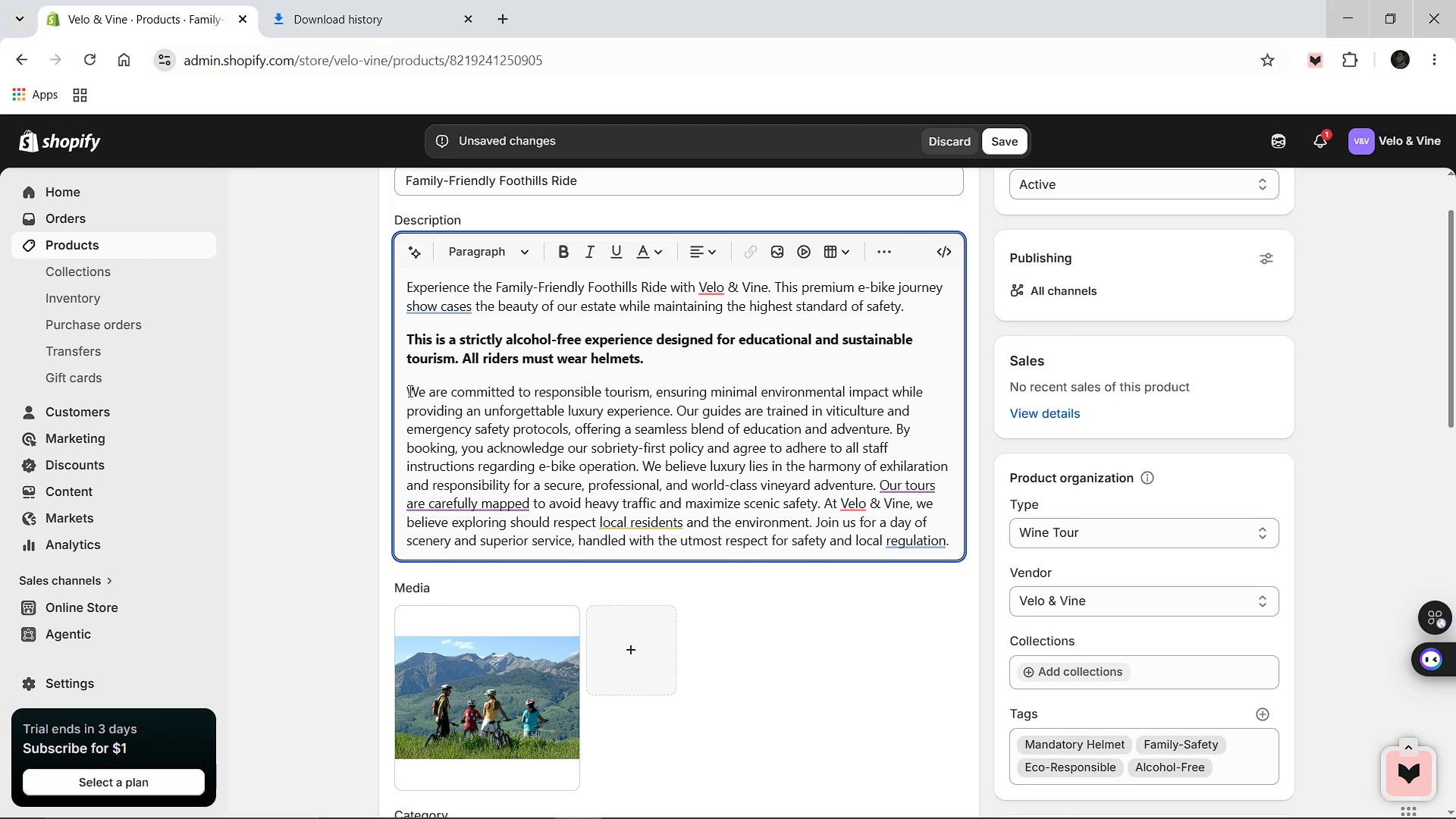 
left_click_drag(start_coordinate=[405, 388], to_coordinate=[524, 444])
 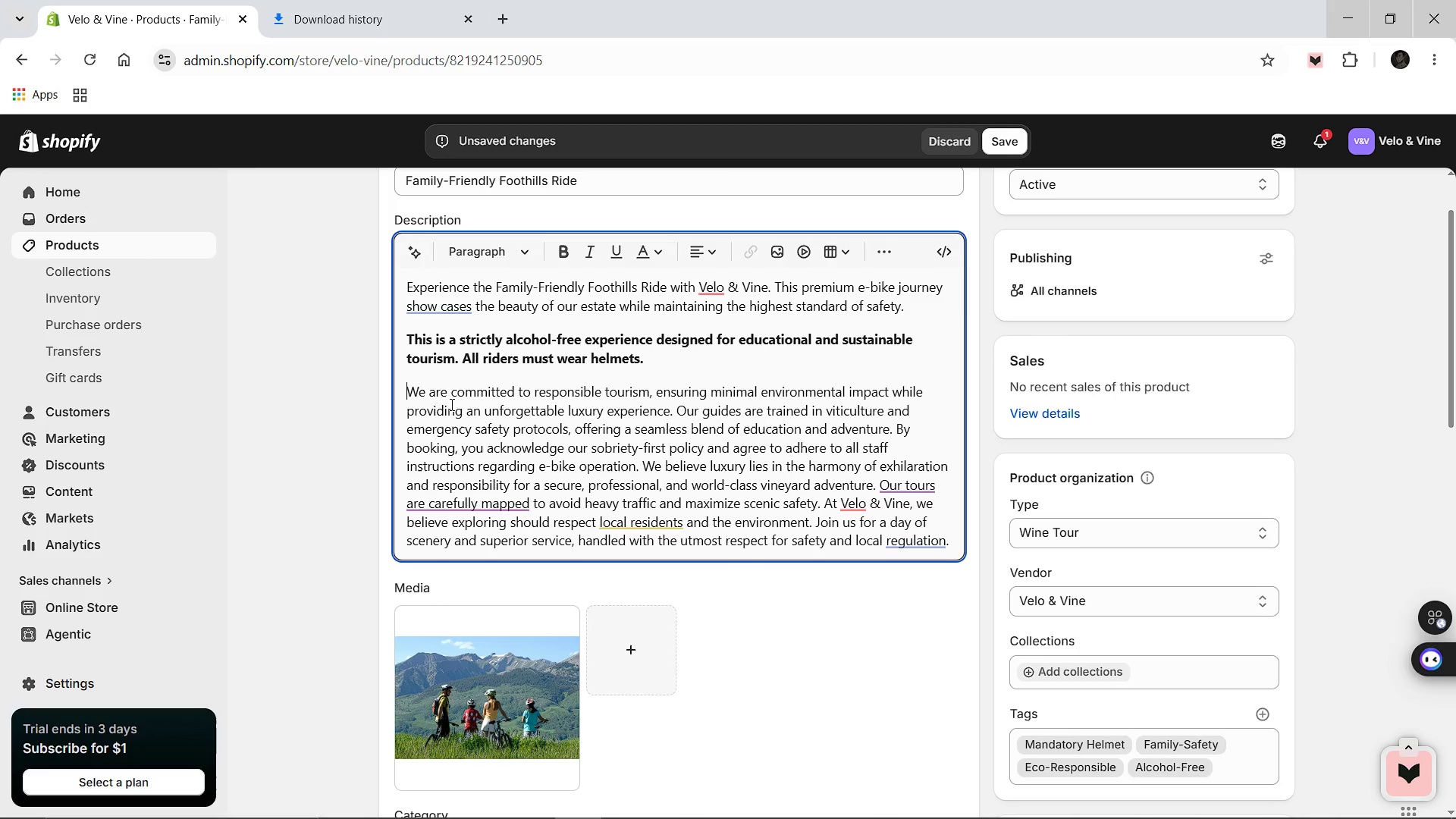 
left_click([450, 404])
 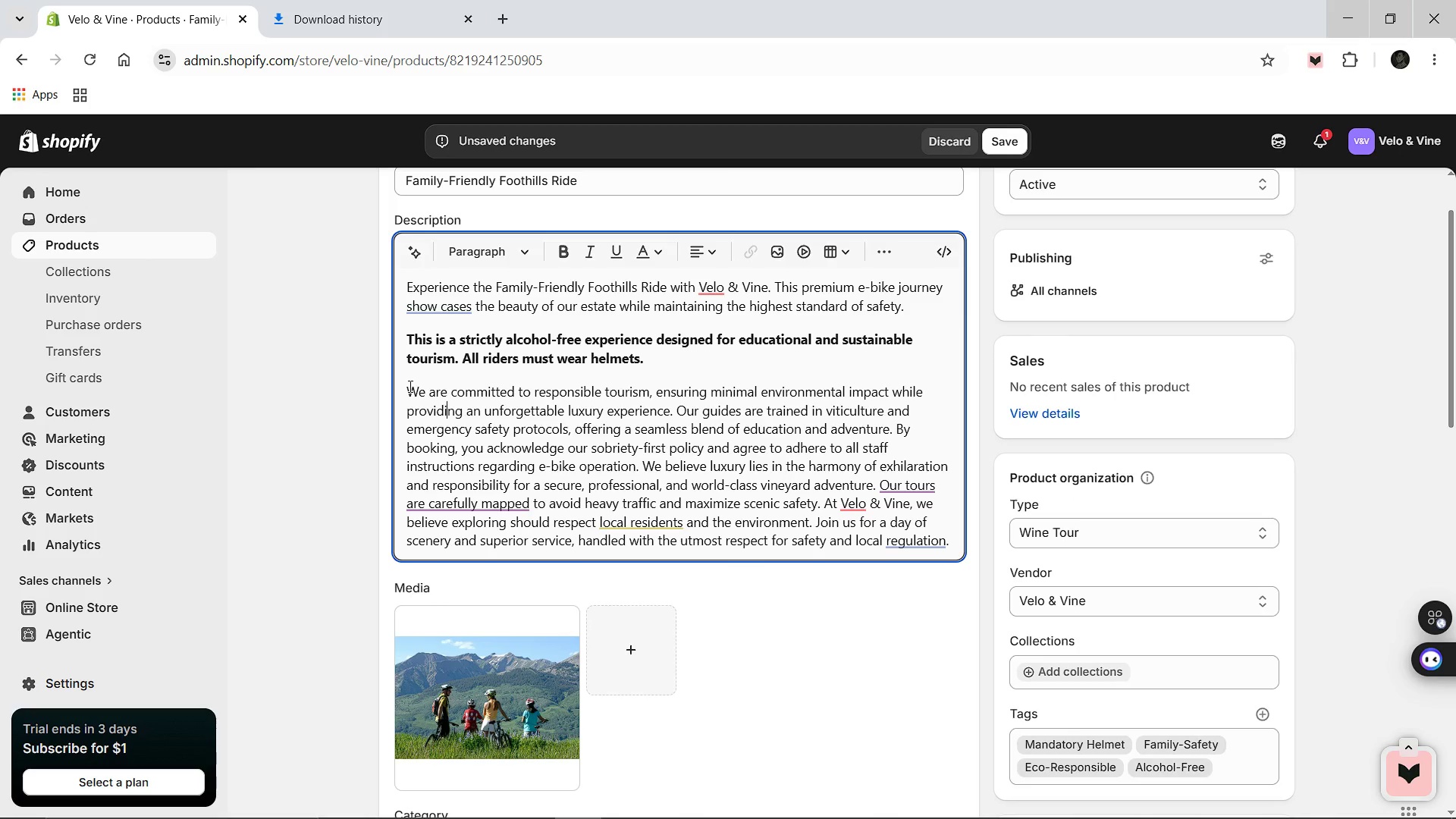 
left_click_drag(start_coordinate=[409, 386], to_coordinate=[954, 574])
 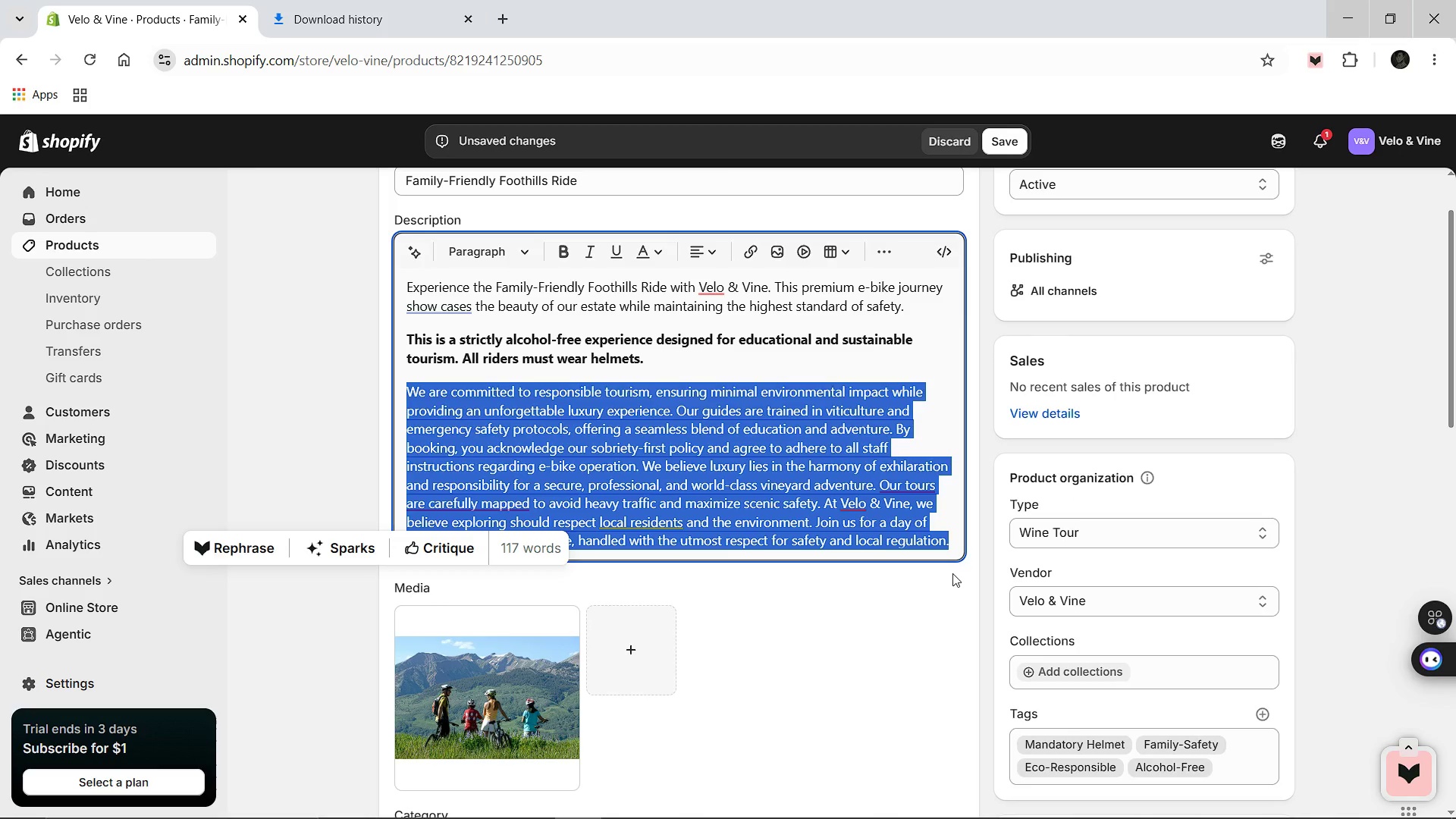 
key(Control+C)
 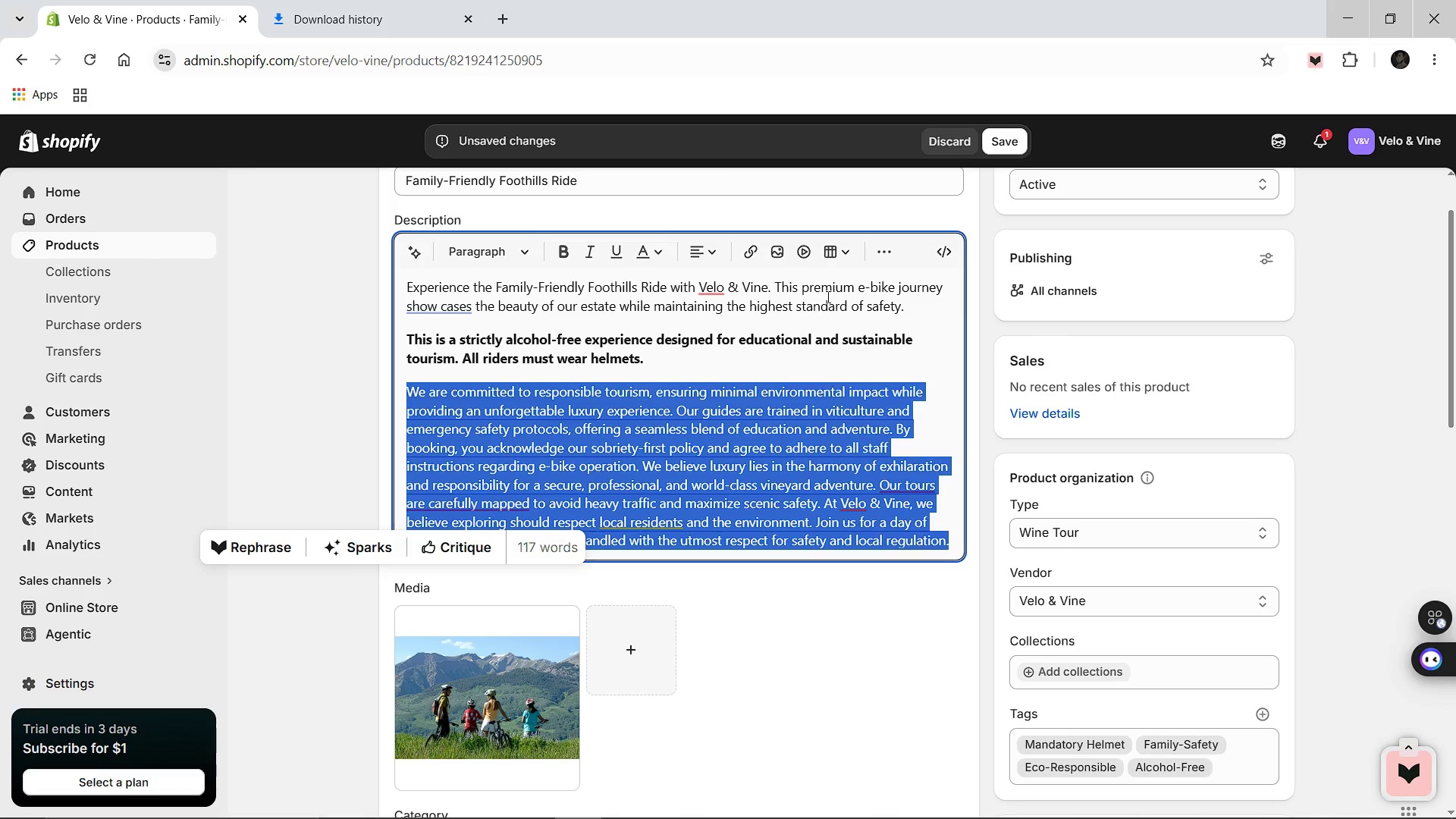 
scroll: coordinate [821, 304], scroll_direction: up, amount: 3.0
 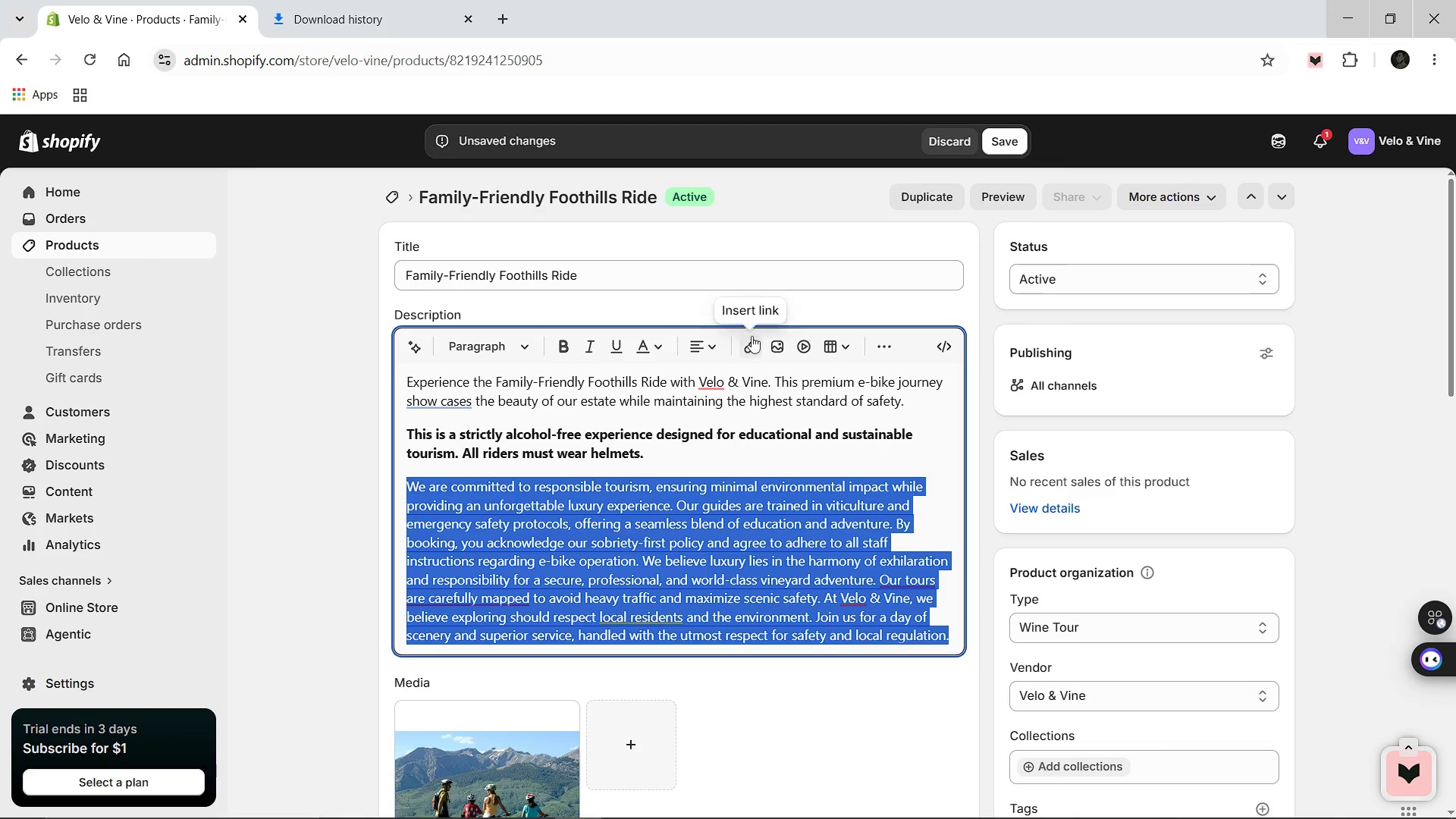 
key(Control+C)
 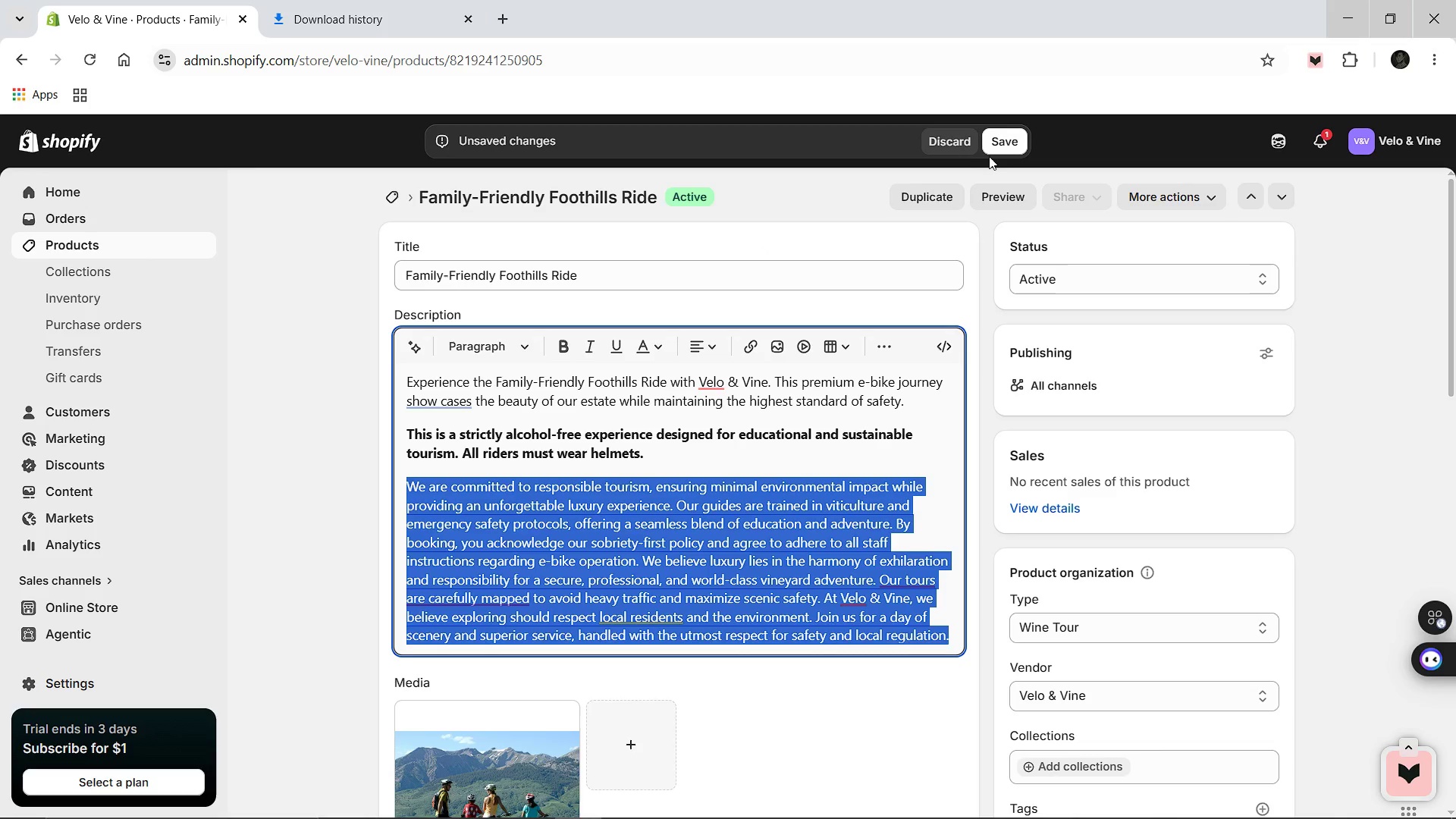 
left_click([993, 155])
 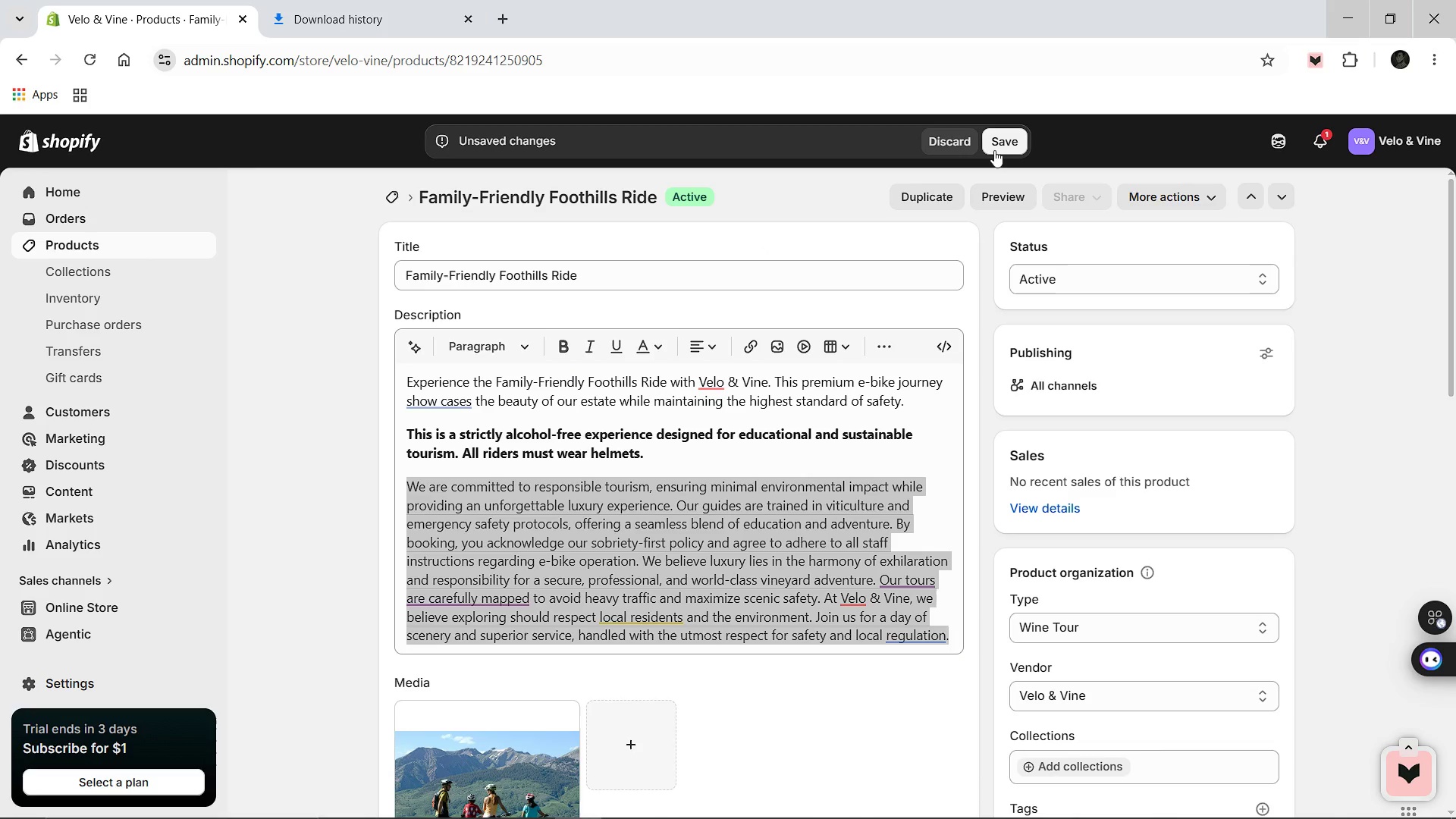 
left_click([994, 150])
 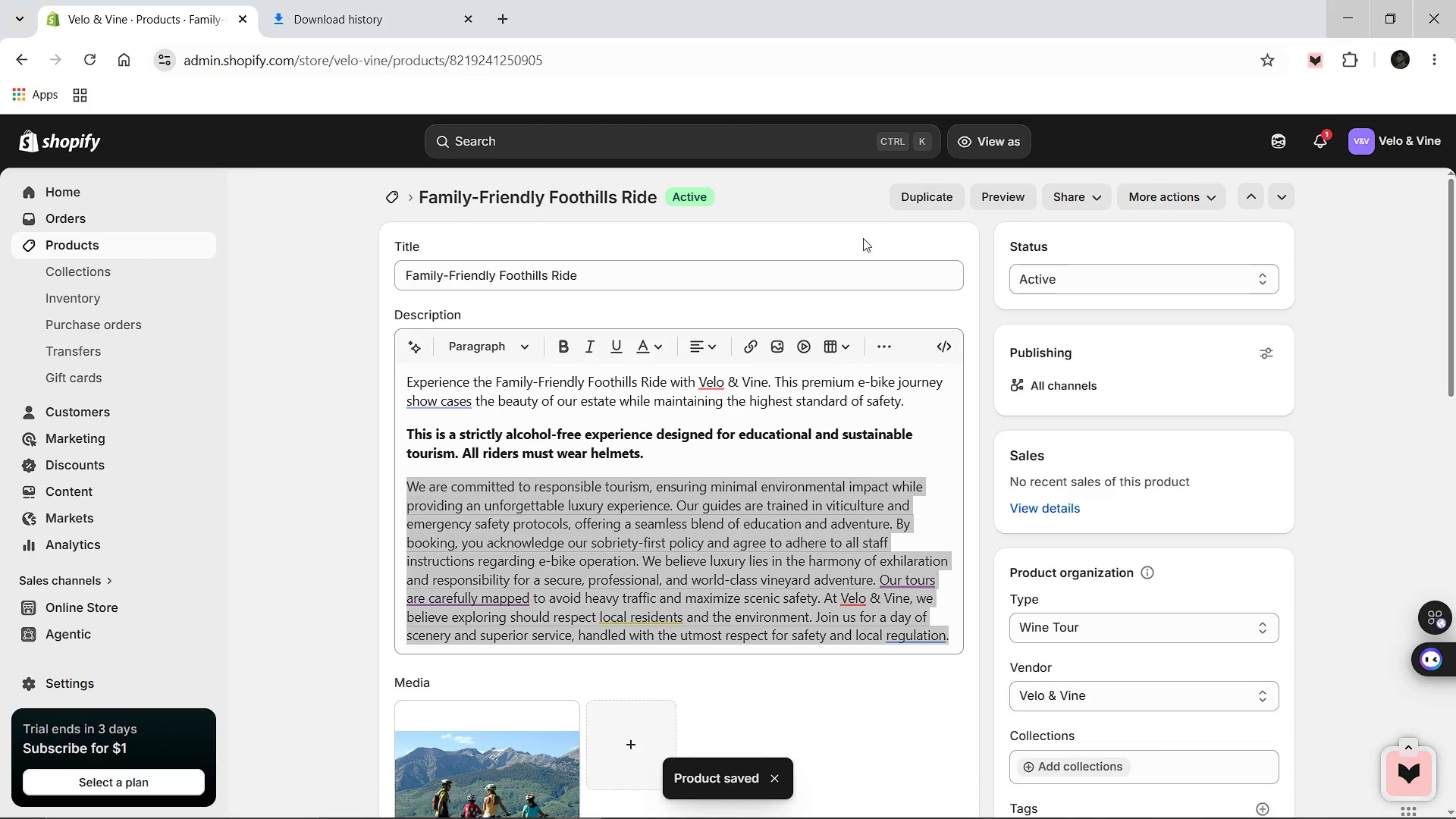 
wait(6.77)
 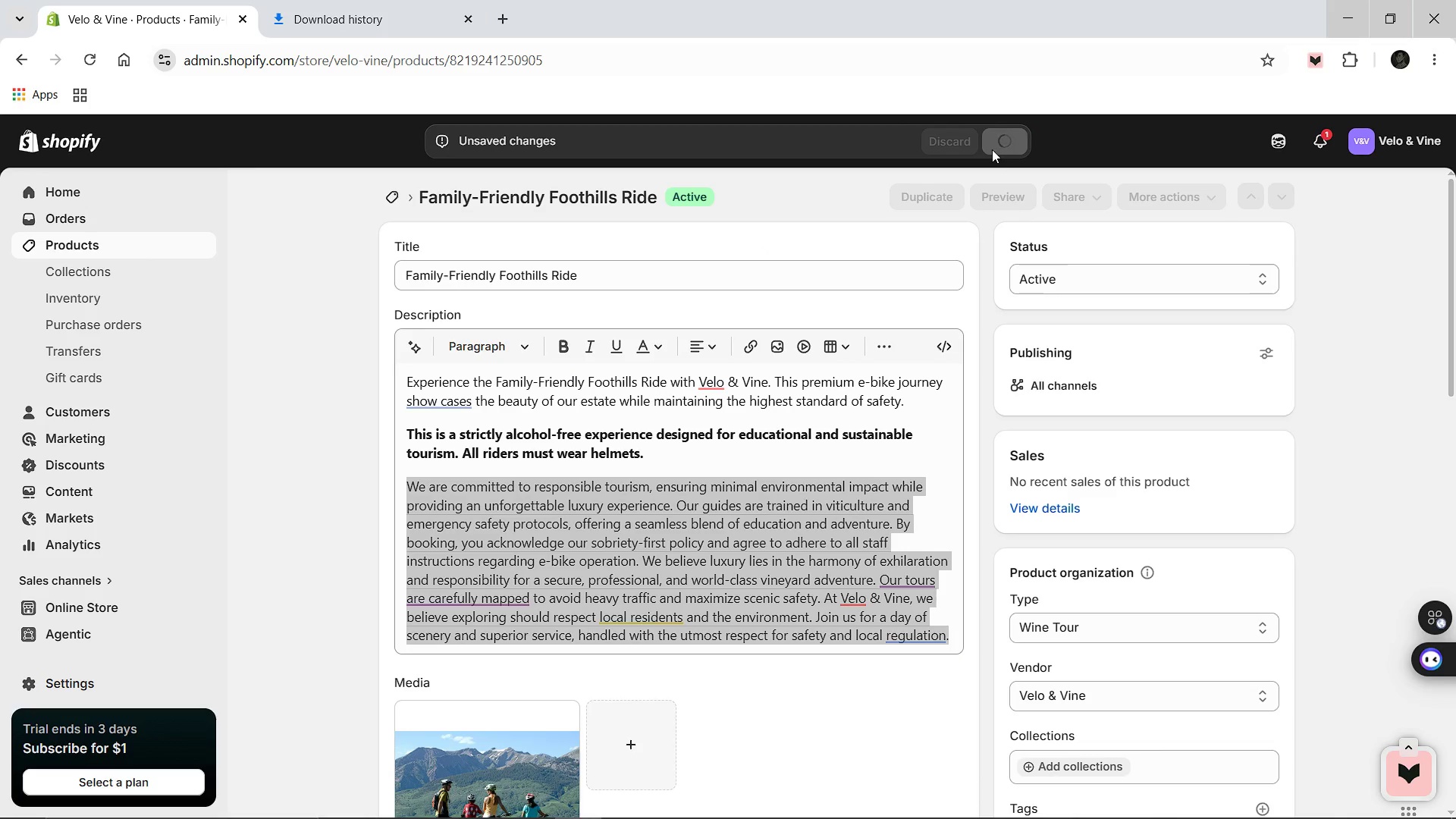 
left_click([394, 197])
 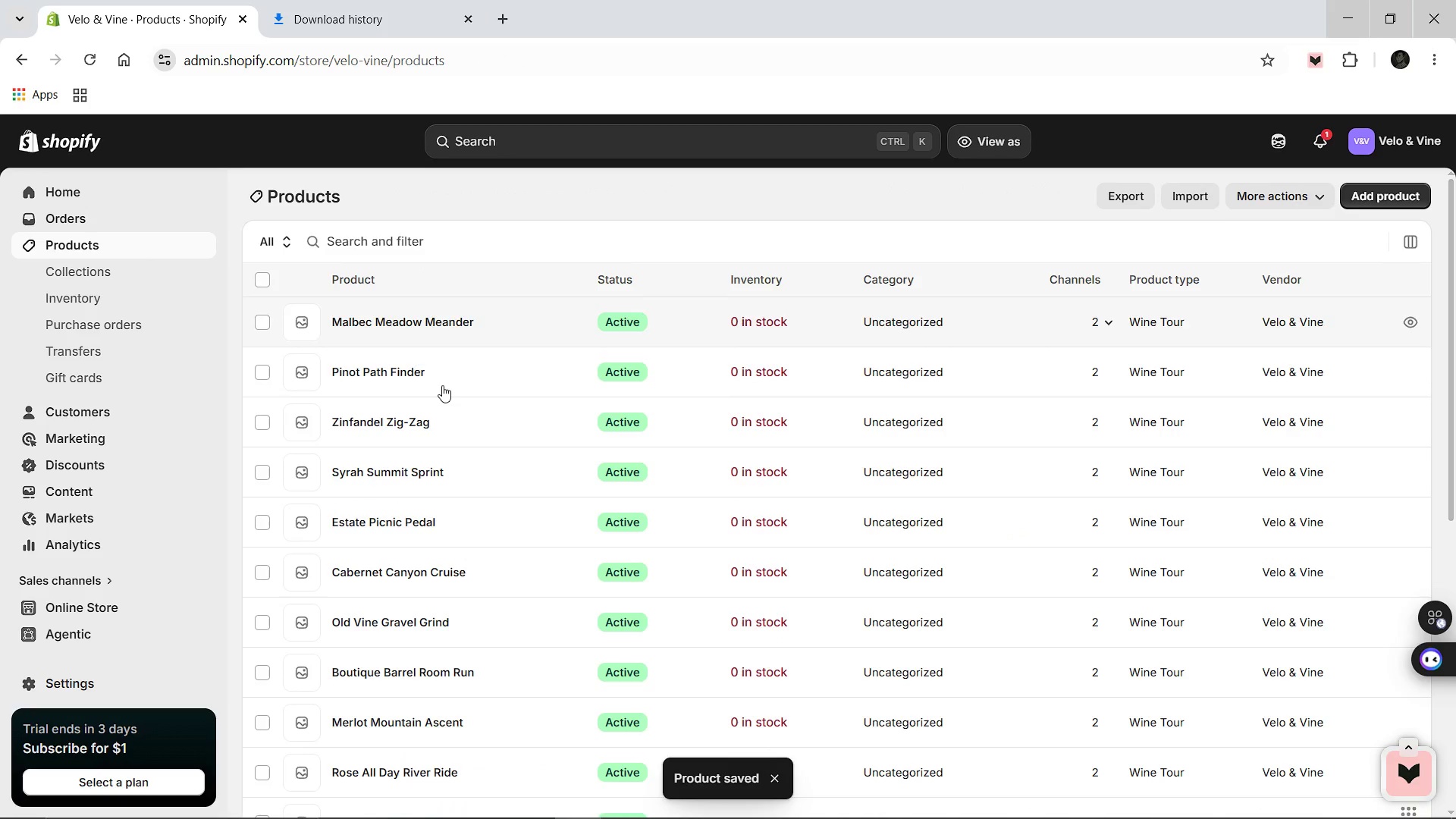 
scroll: coordinate [443, 386], scroll_direction: down, amount: 9.0
 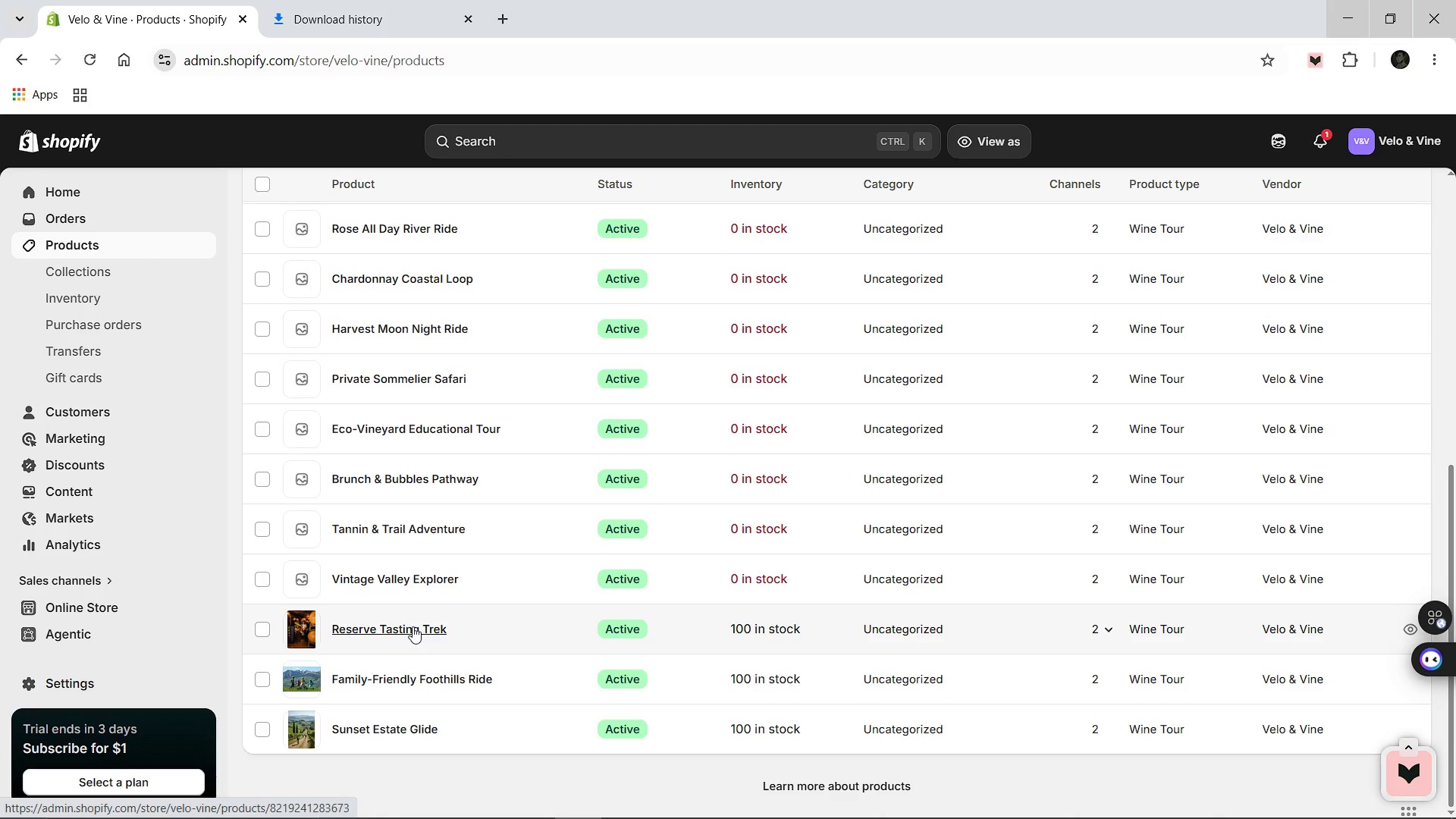 
left_click([413, 626])
 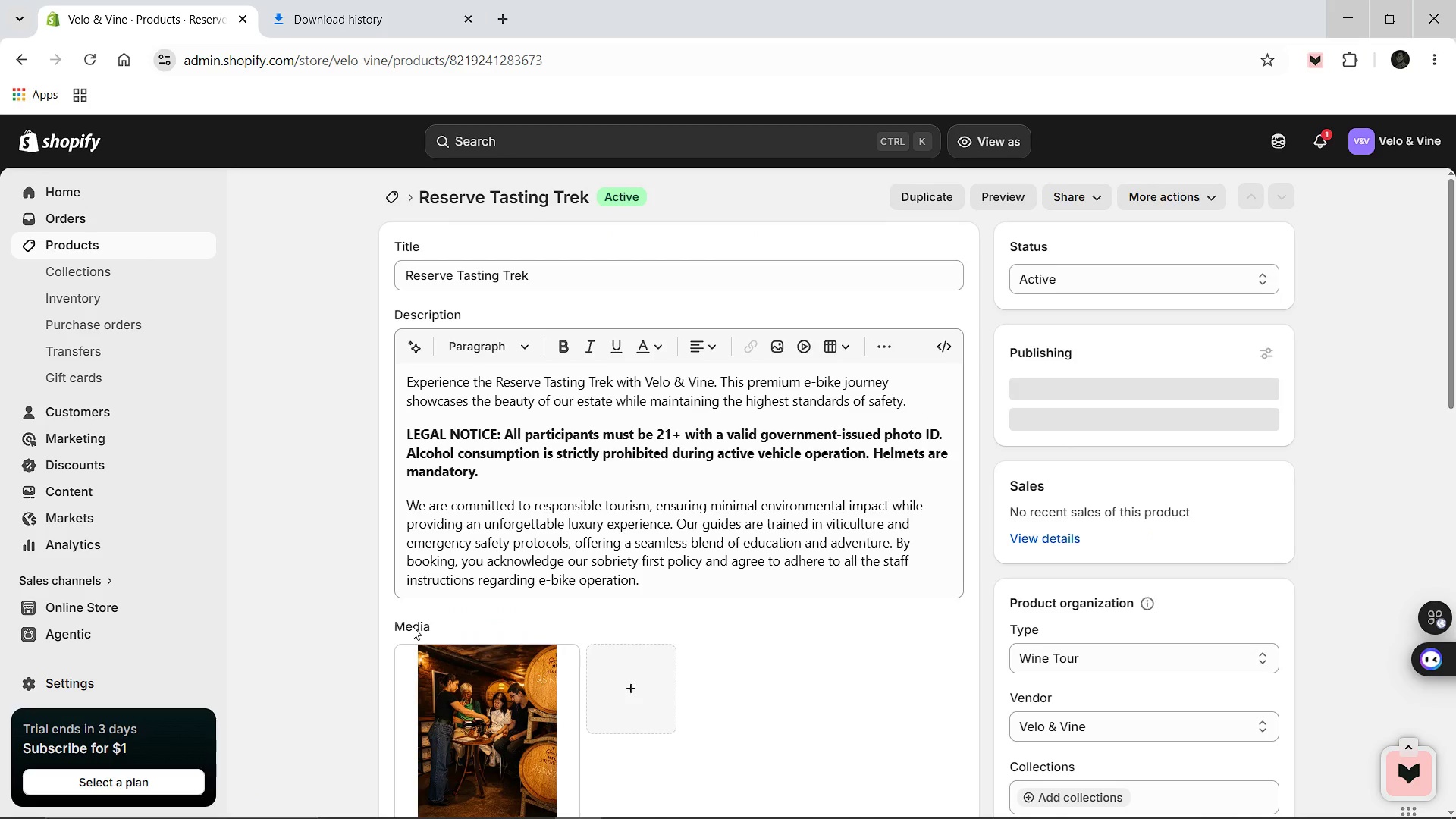 
wait(8.38)
 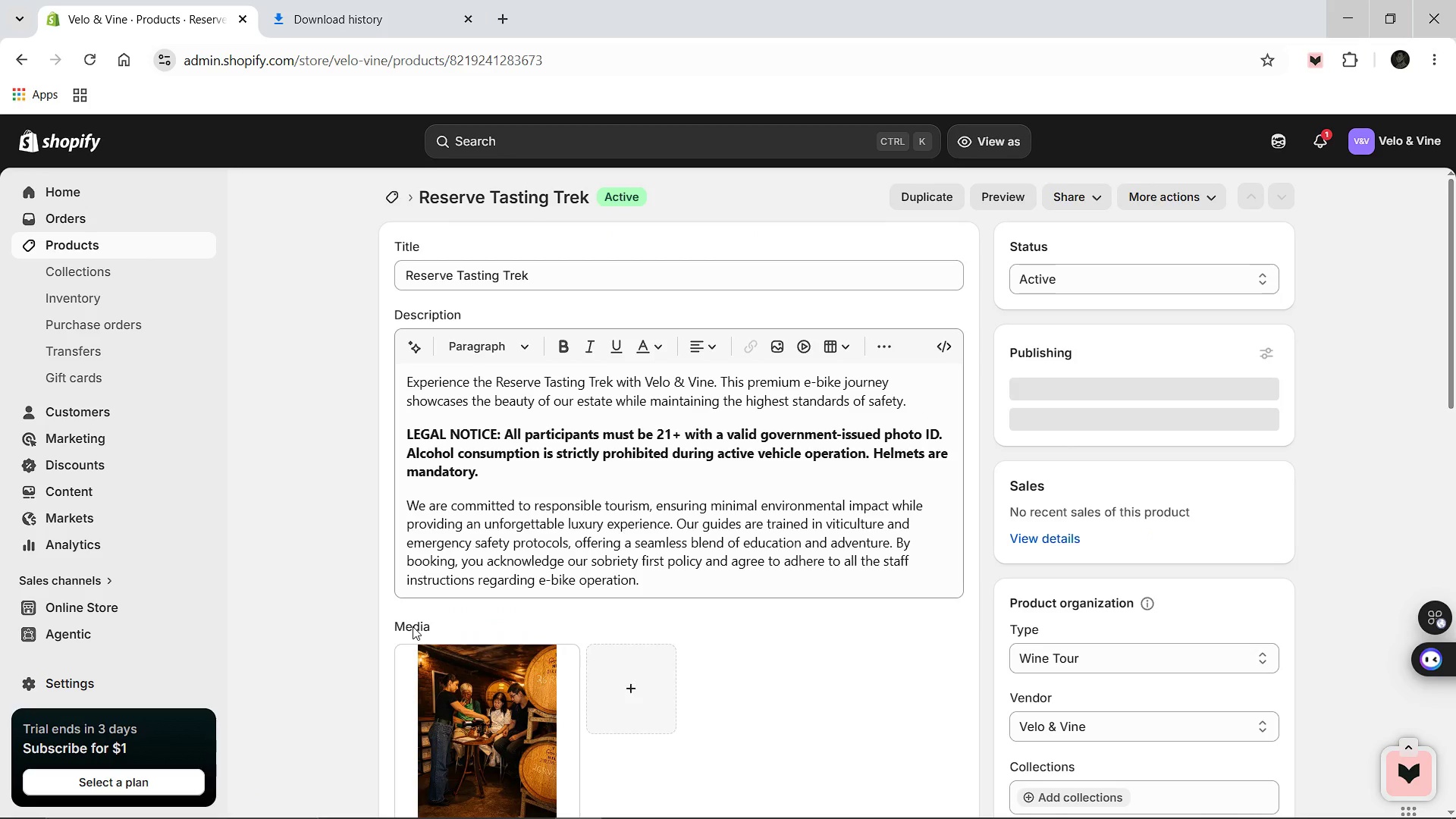 
left_click([656, 588])
 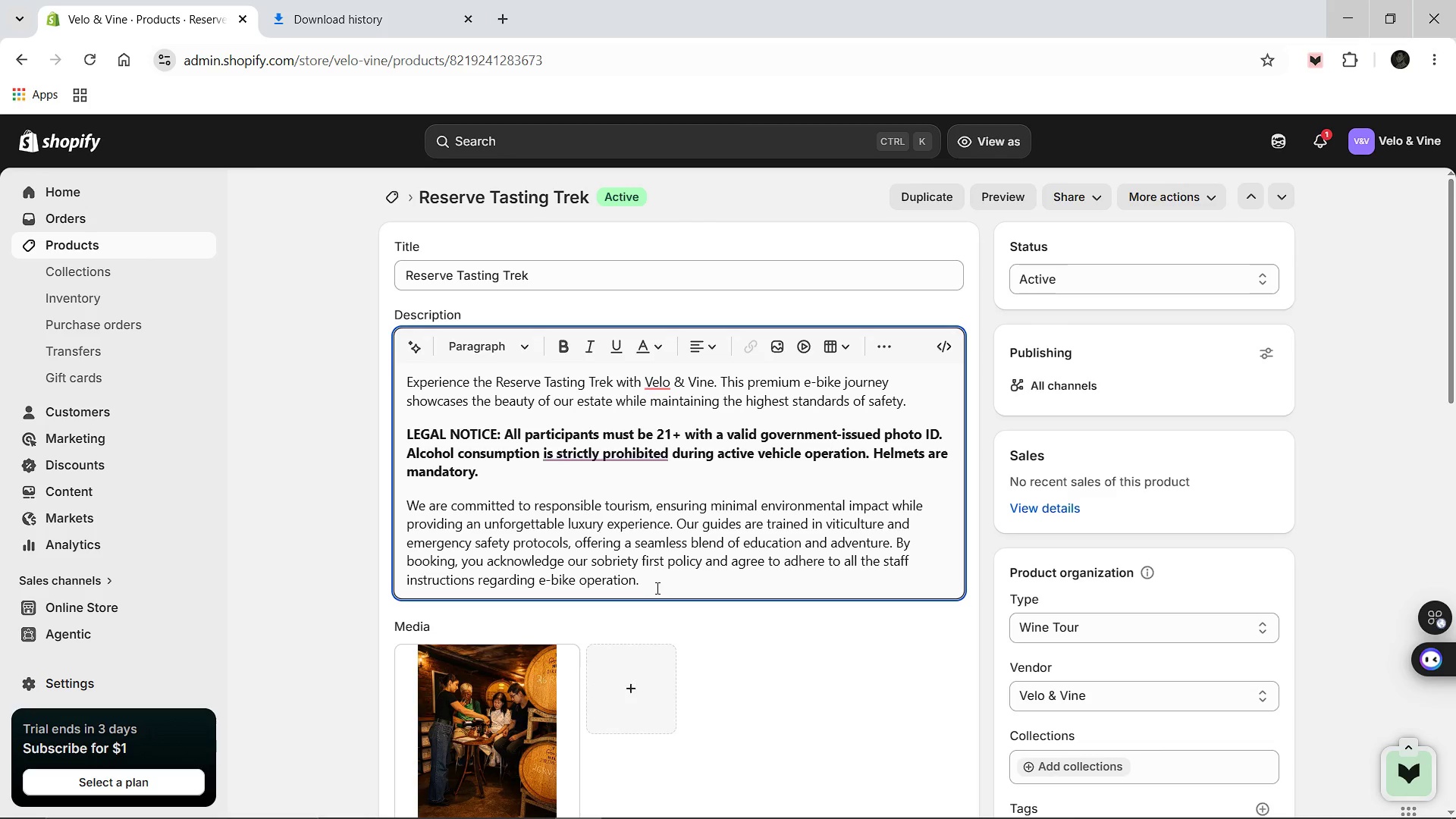 
left_click([656, 588])
 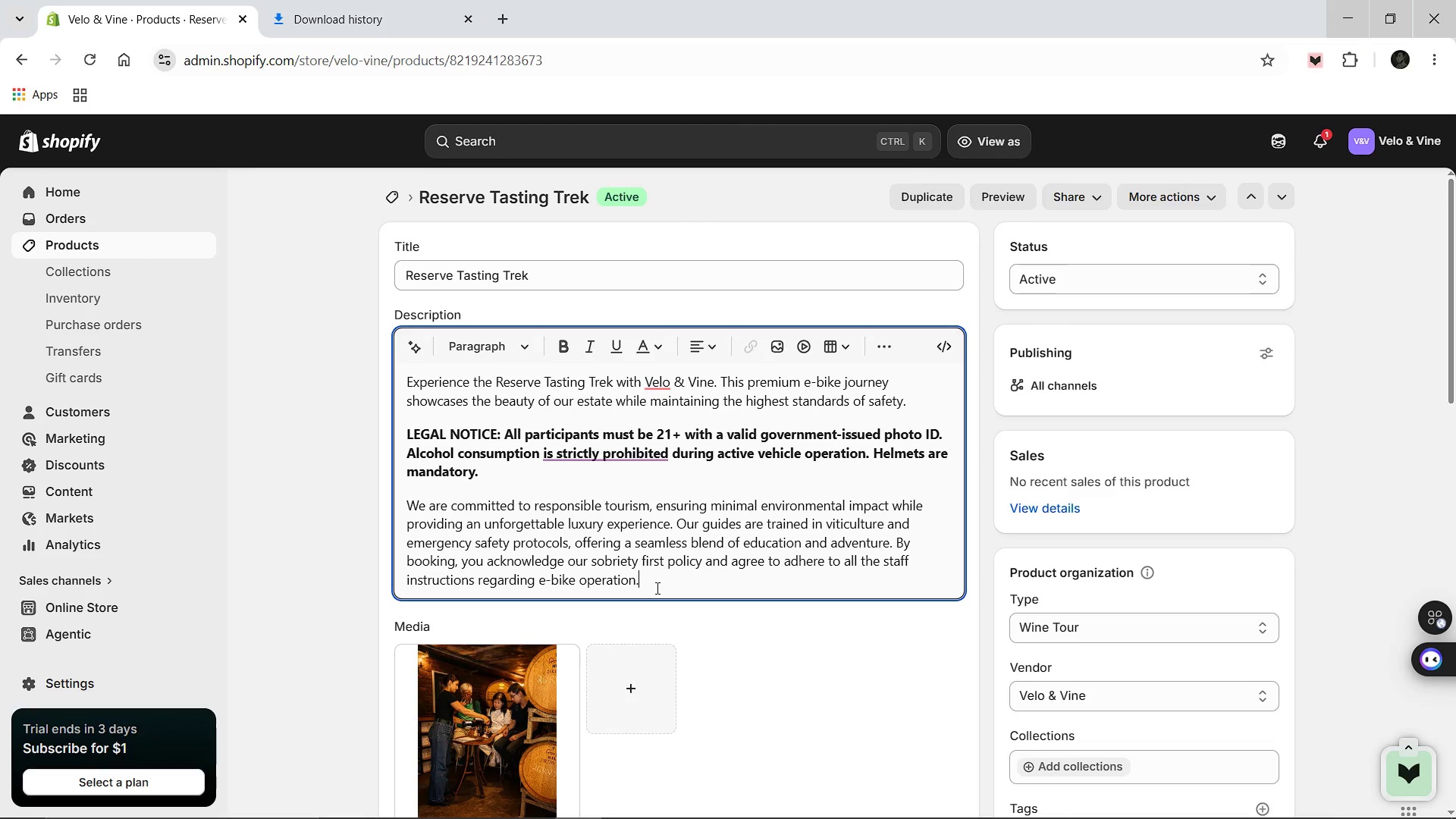 
key(Control+V)
 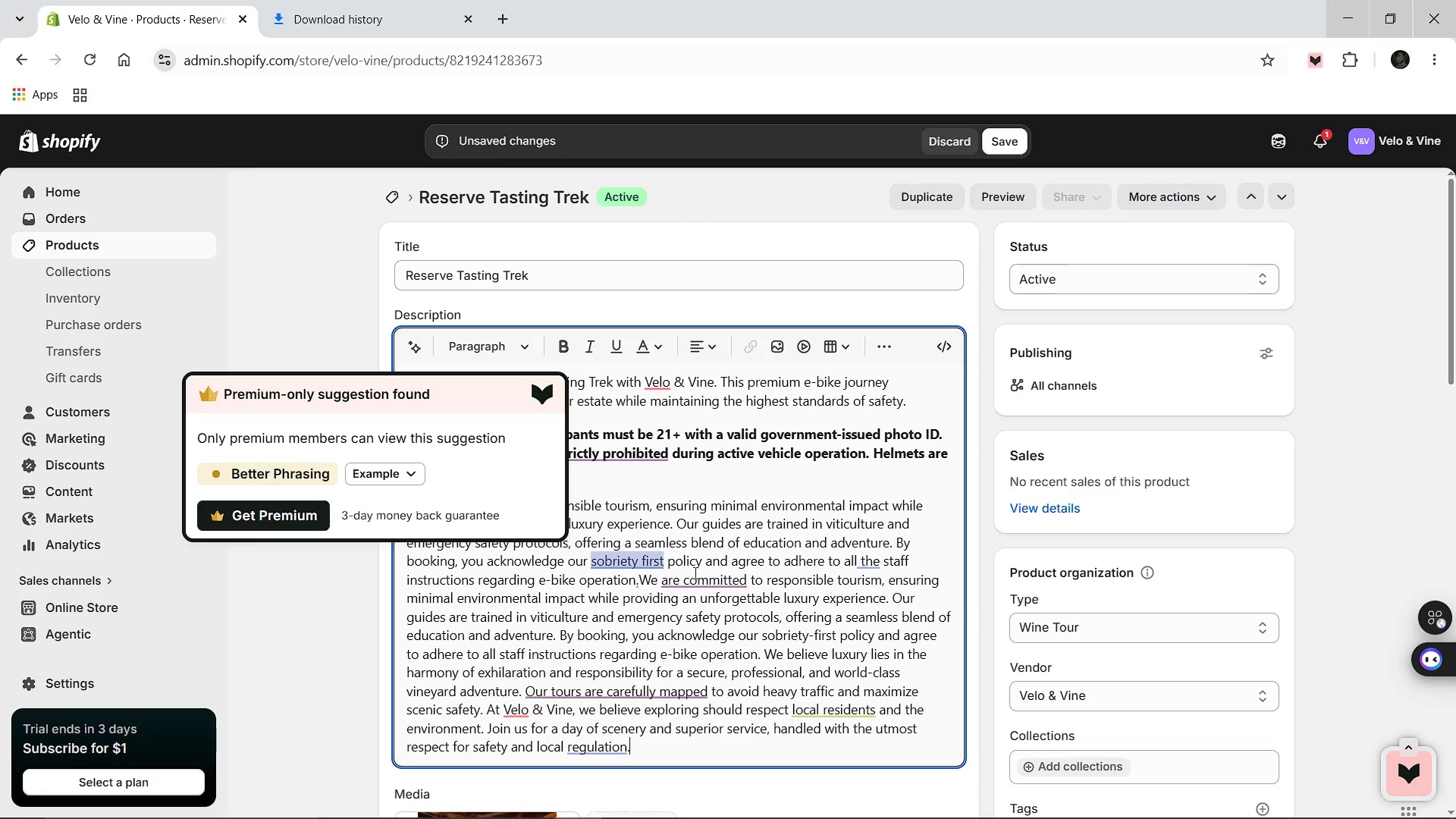 
wait(6.33)
 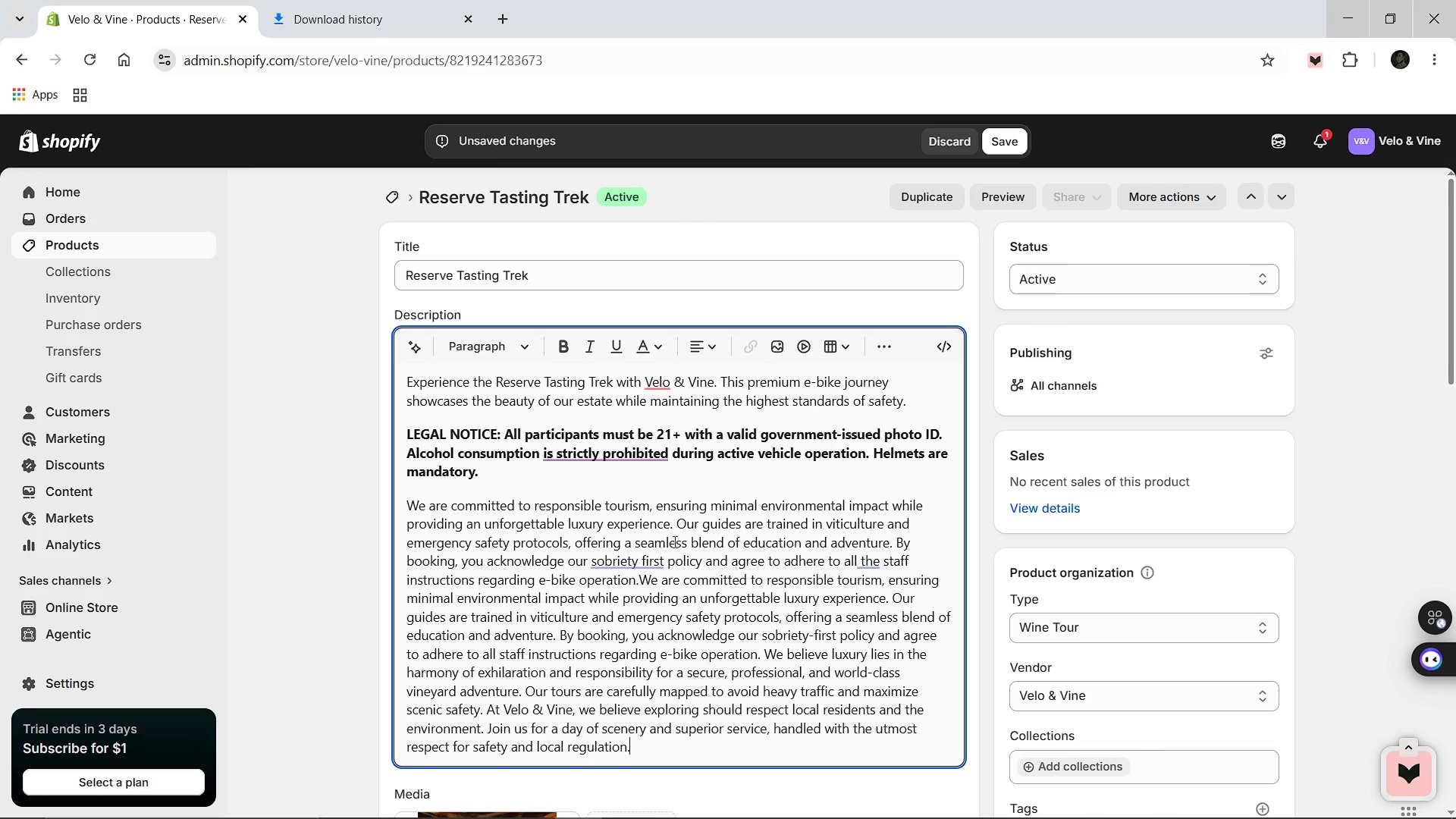 
left_click([682, 595])
 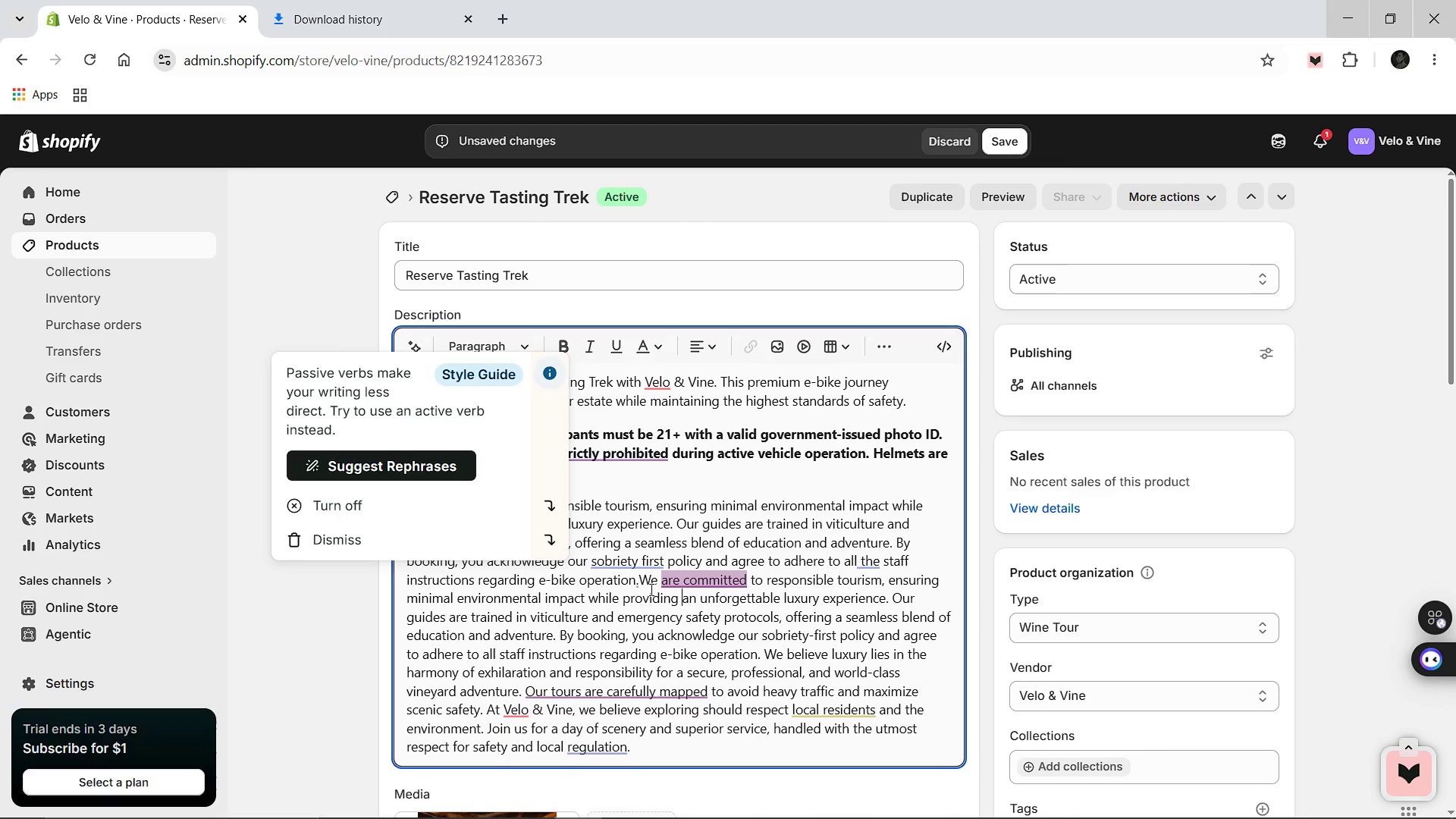 
left_click([650, 583])
 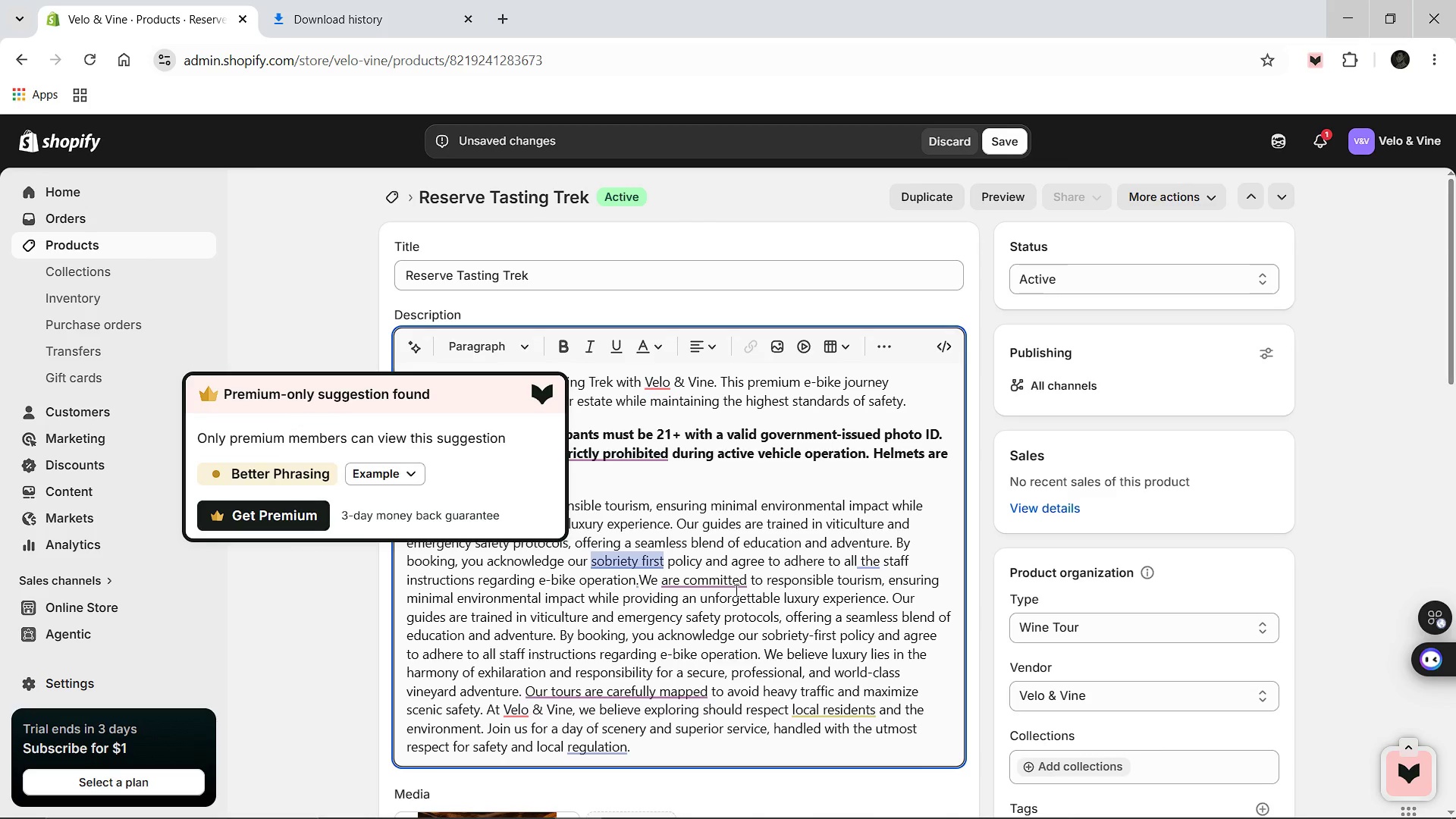 
left_click([717, 629])
 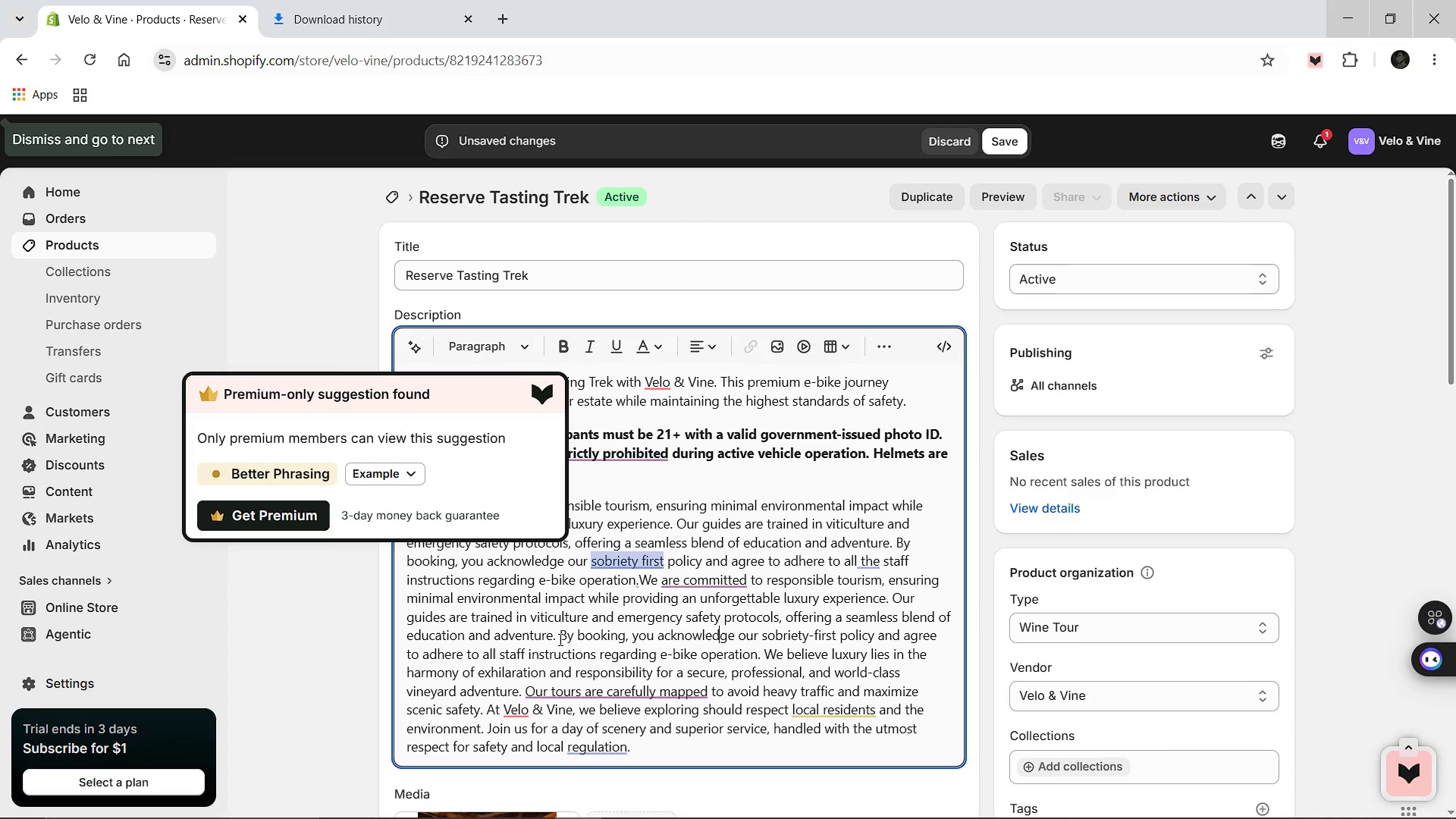 
left_click([592, 641])
 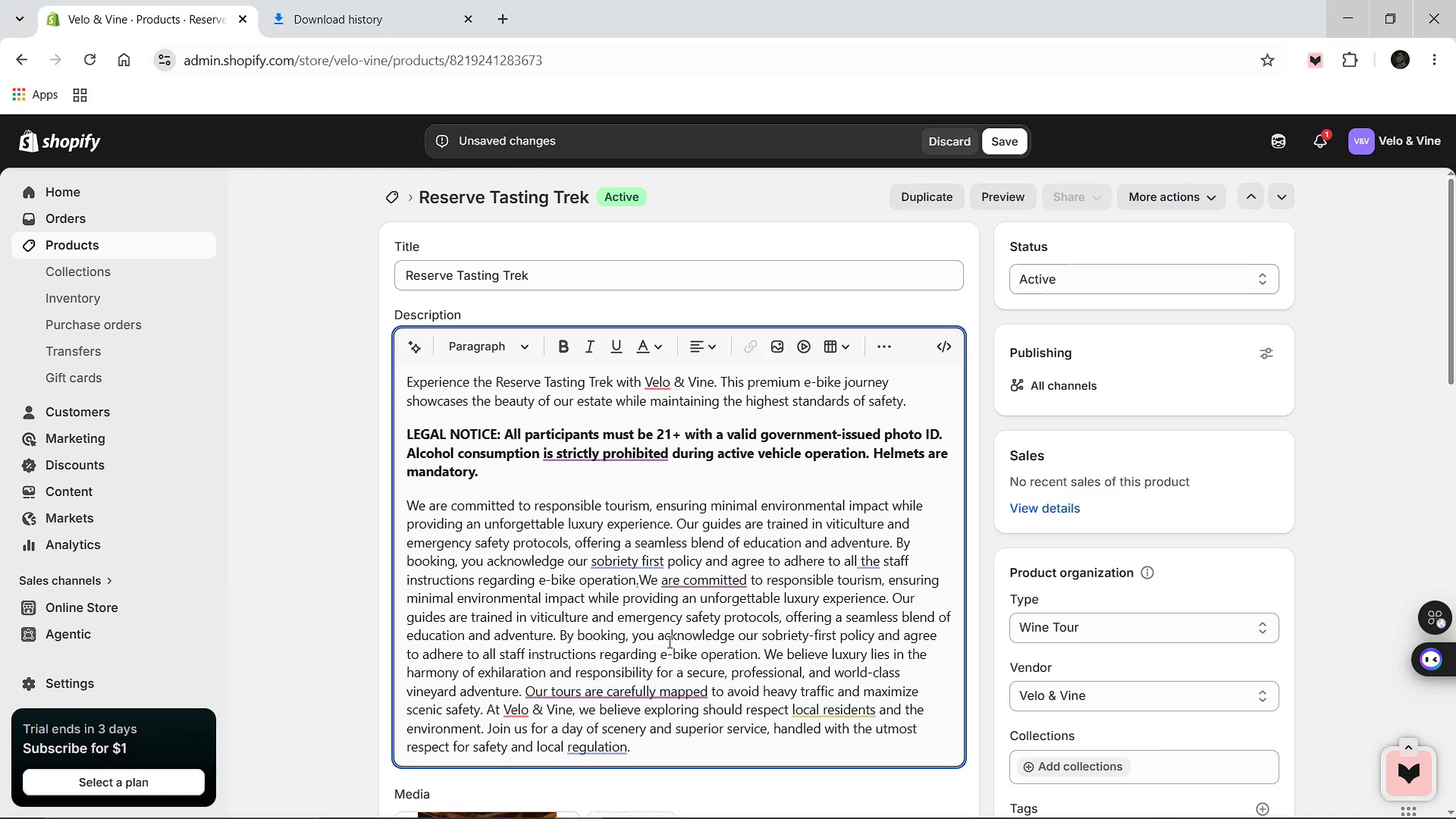 
wait(14.03)
 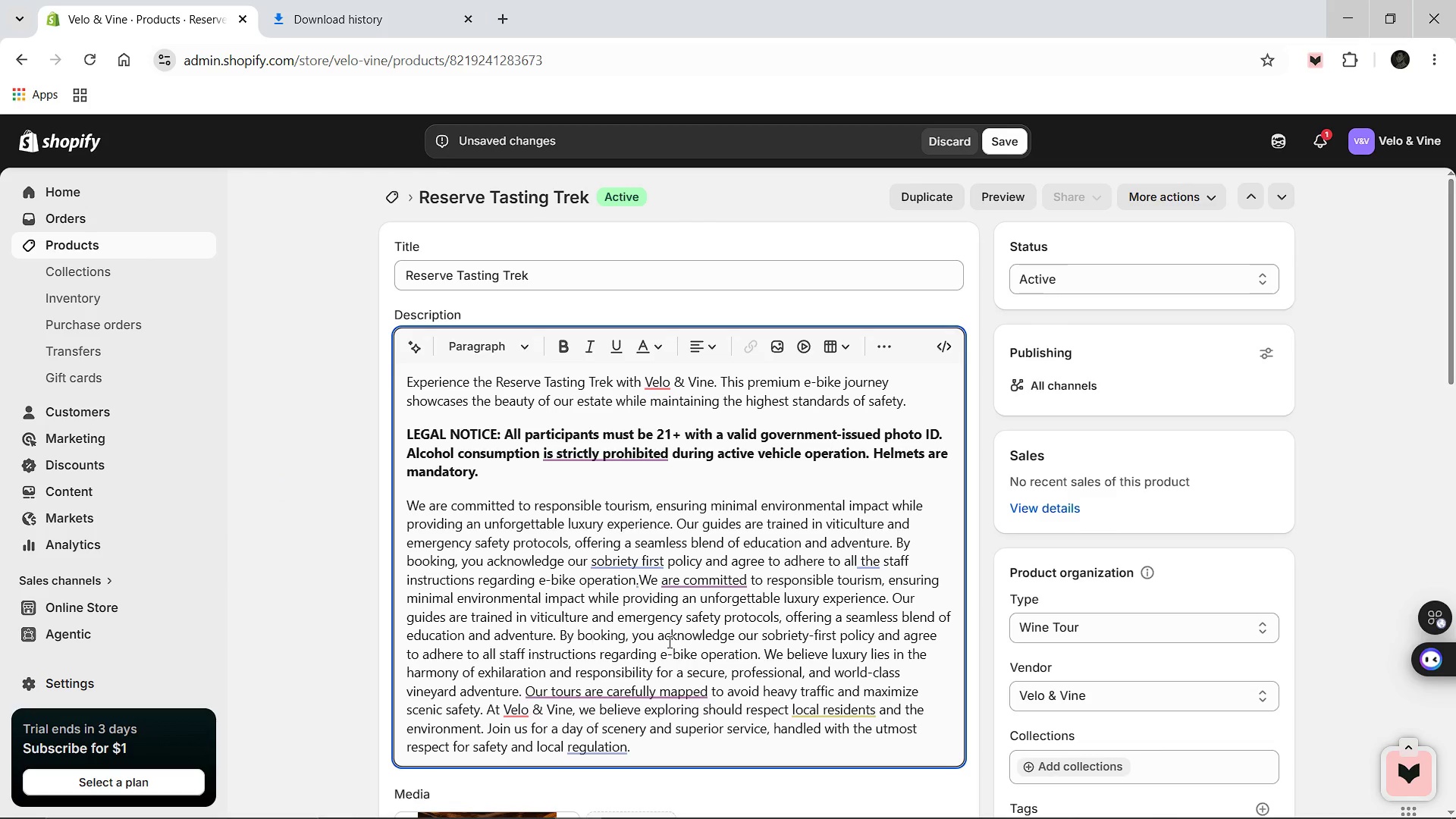 
left_click_drag(start_coordinate=[636, 580], to_coordinate=[393, 505])
 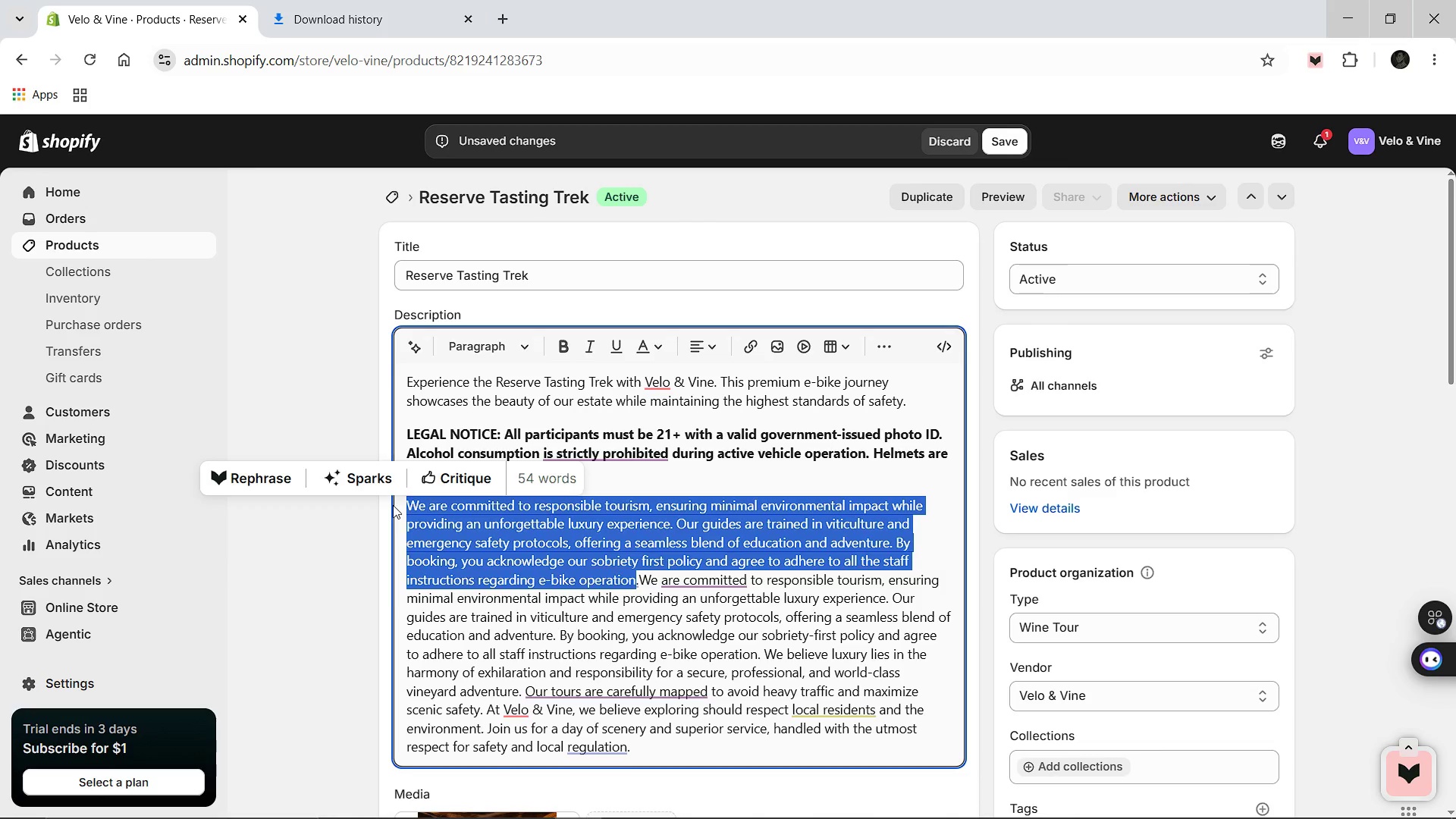 
key(Backspace)
 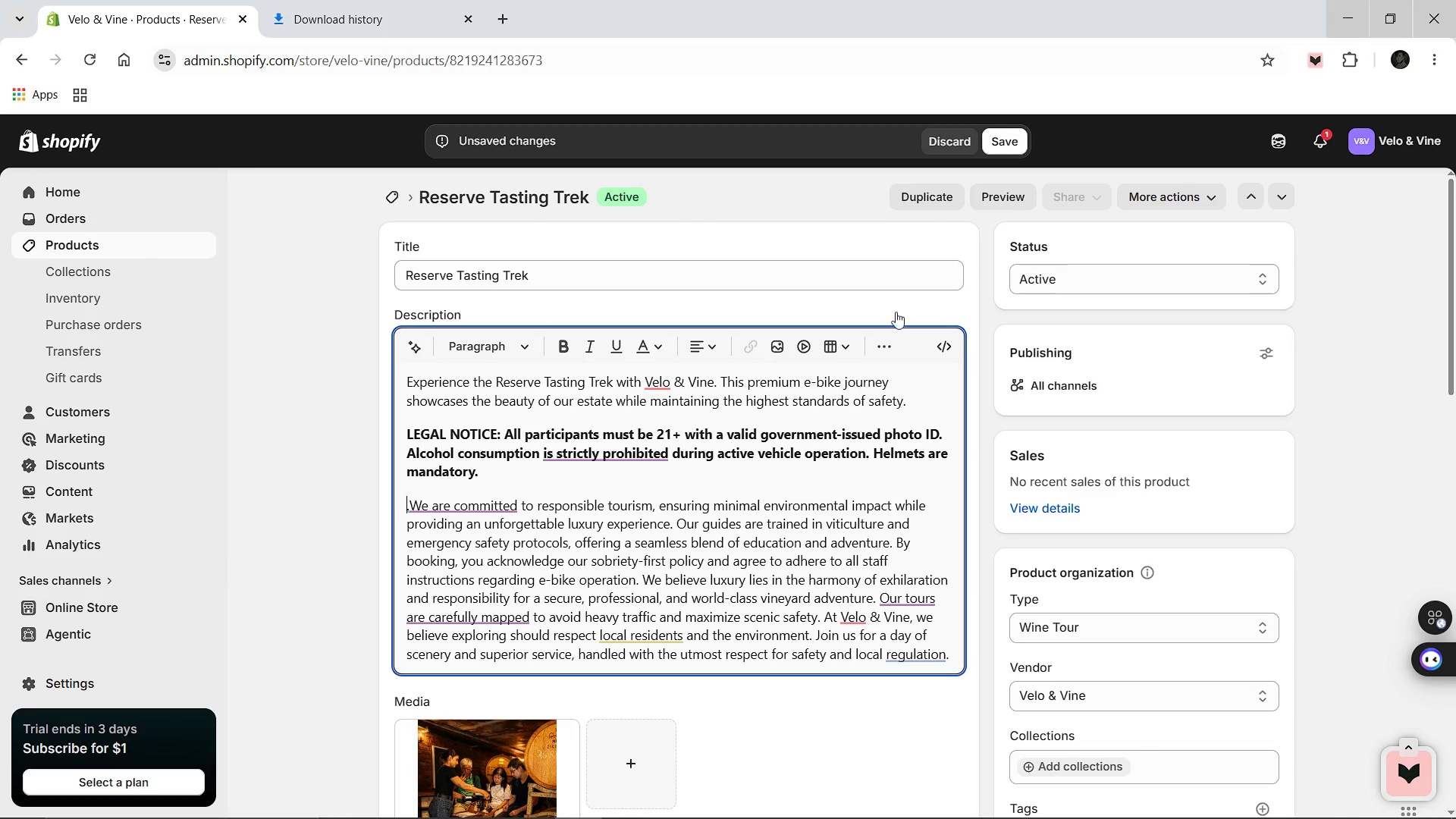 
left_click([995, 150])
 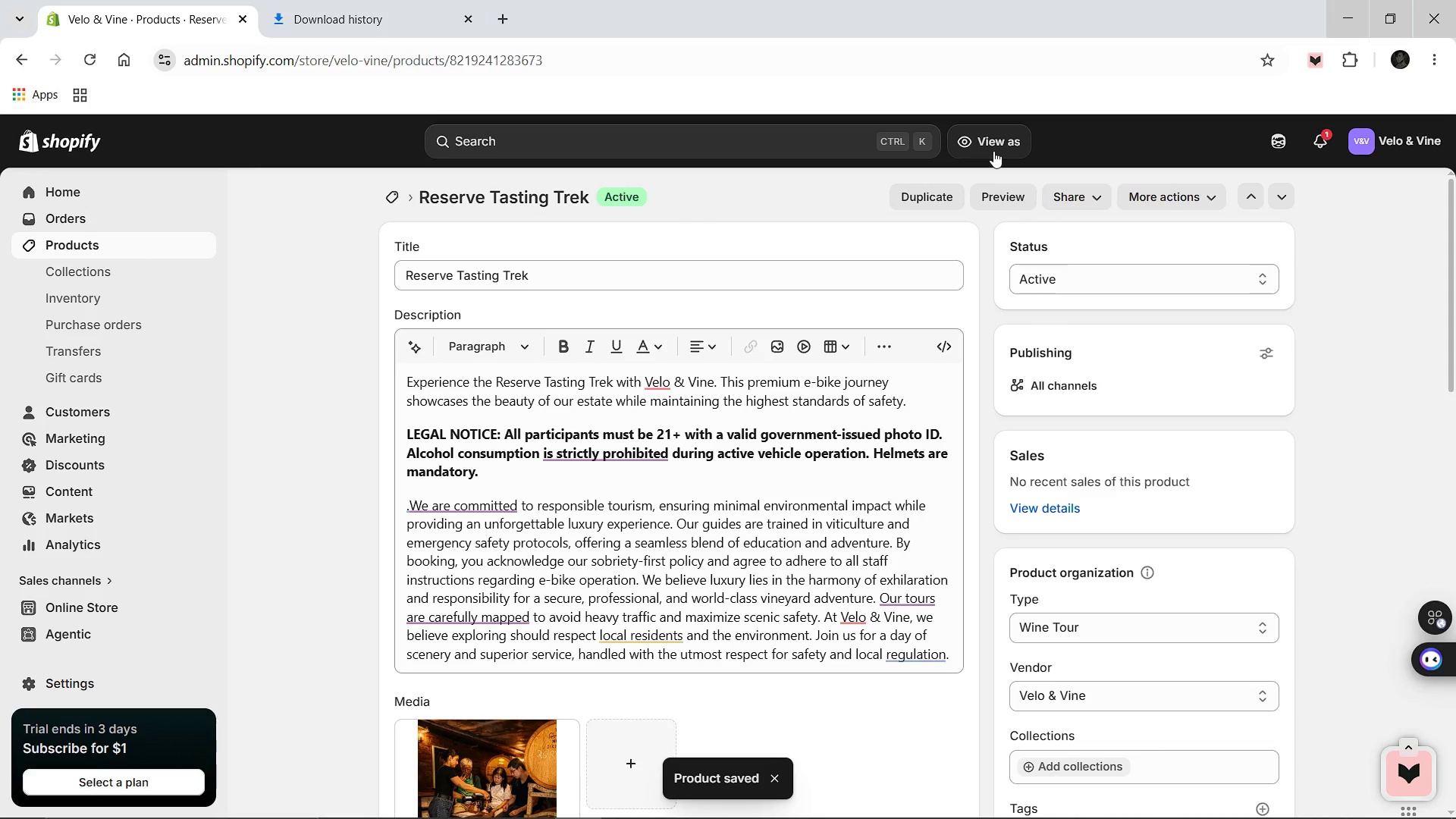 
wait(10.8)
 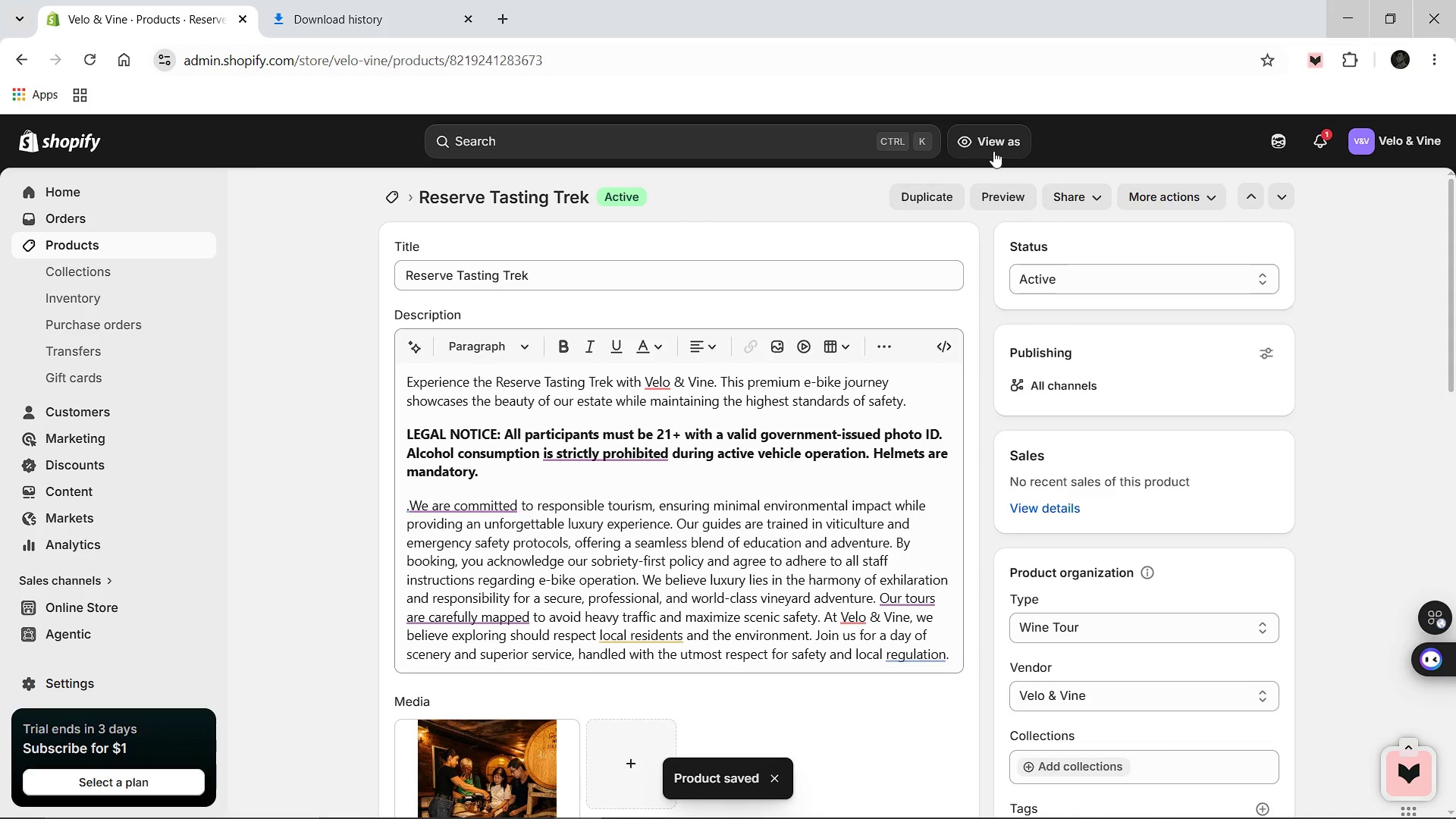 
scroll: coordinate [954, 209], scroll_direction: down, amount: 9.0
 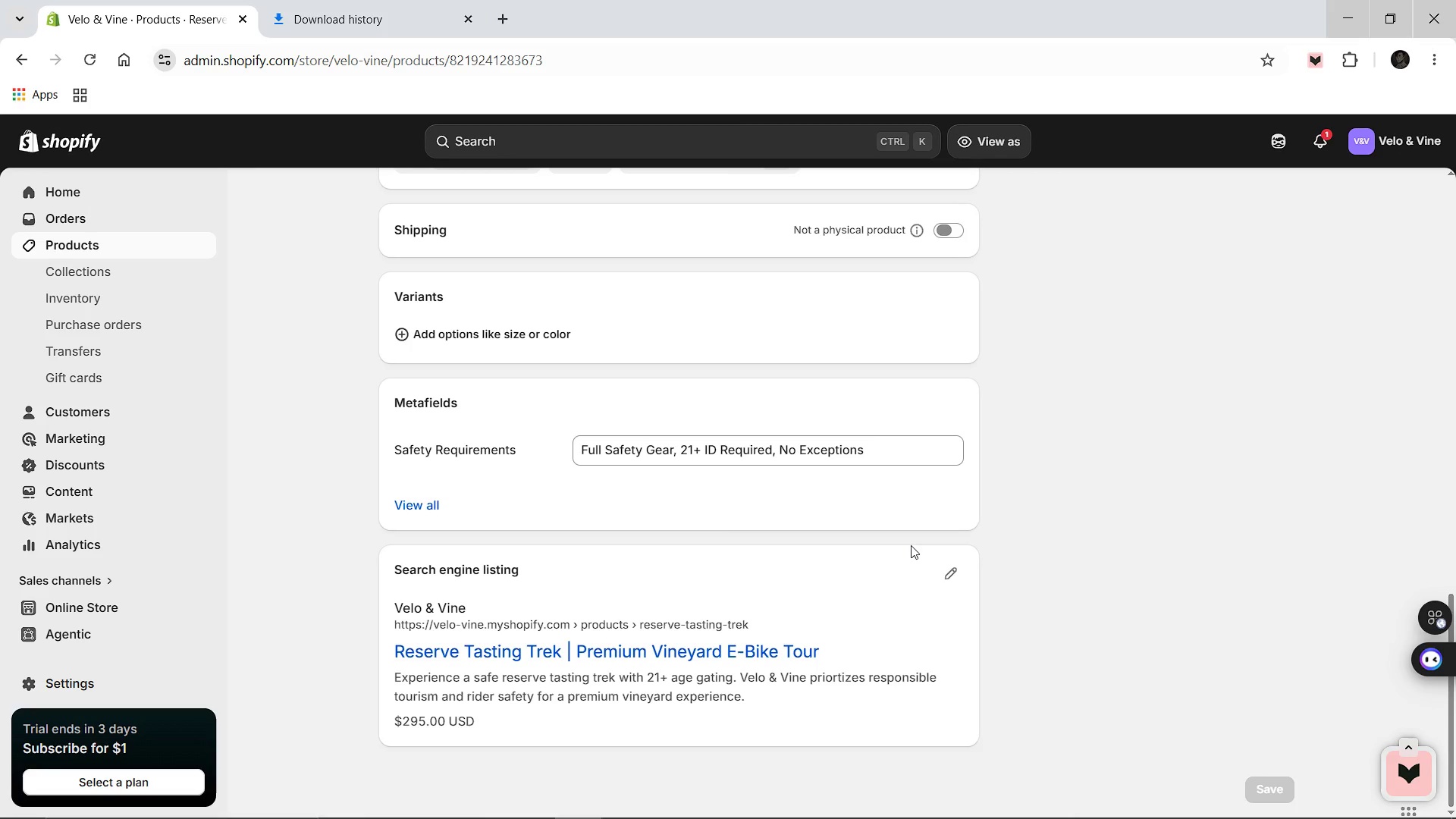 
left_click([948, 576])
 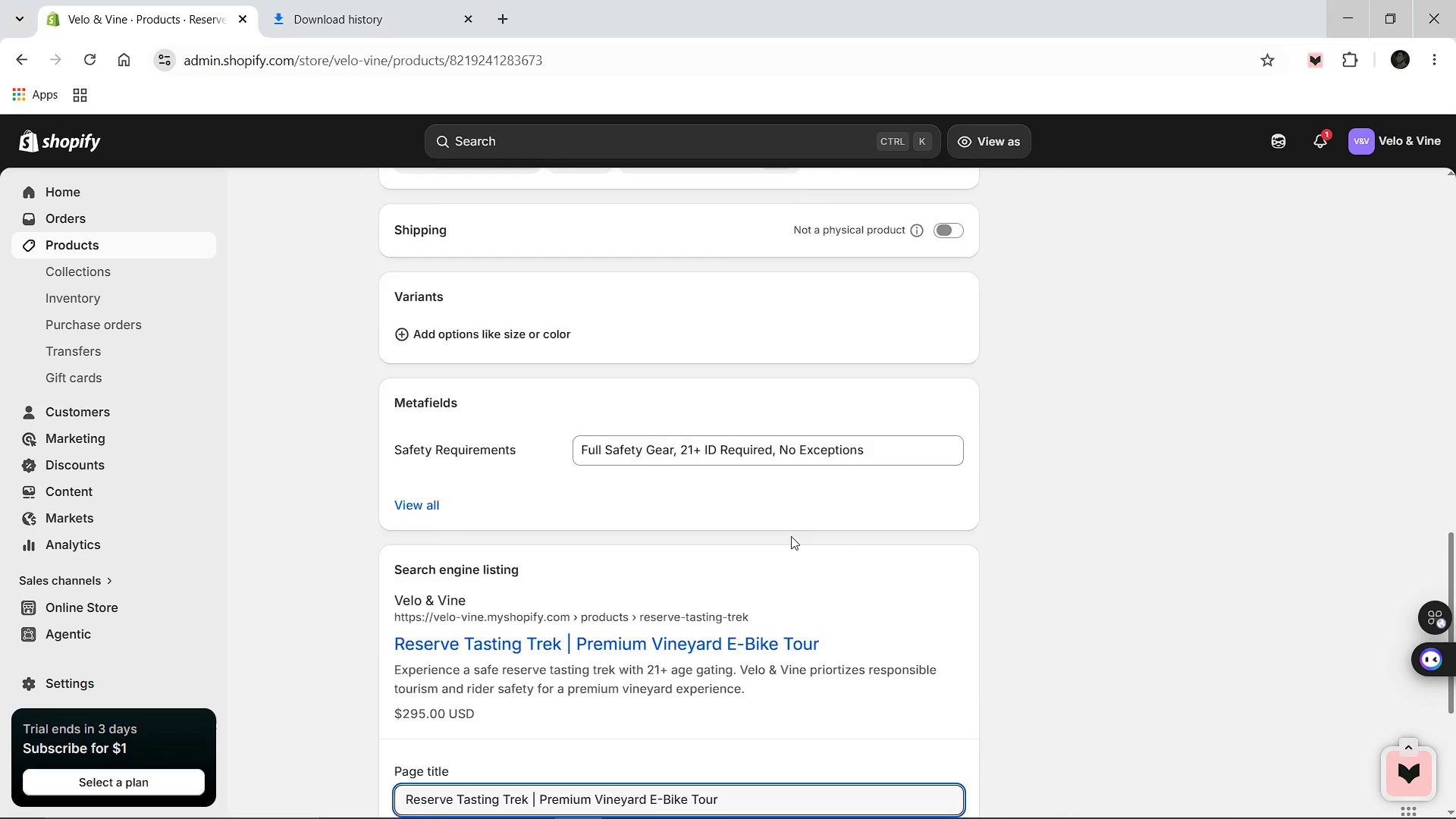 
scroll: coordinate [788, 538], scroll_direction: down, amount: 4.0
 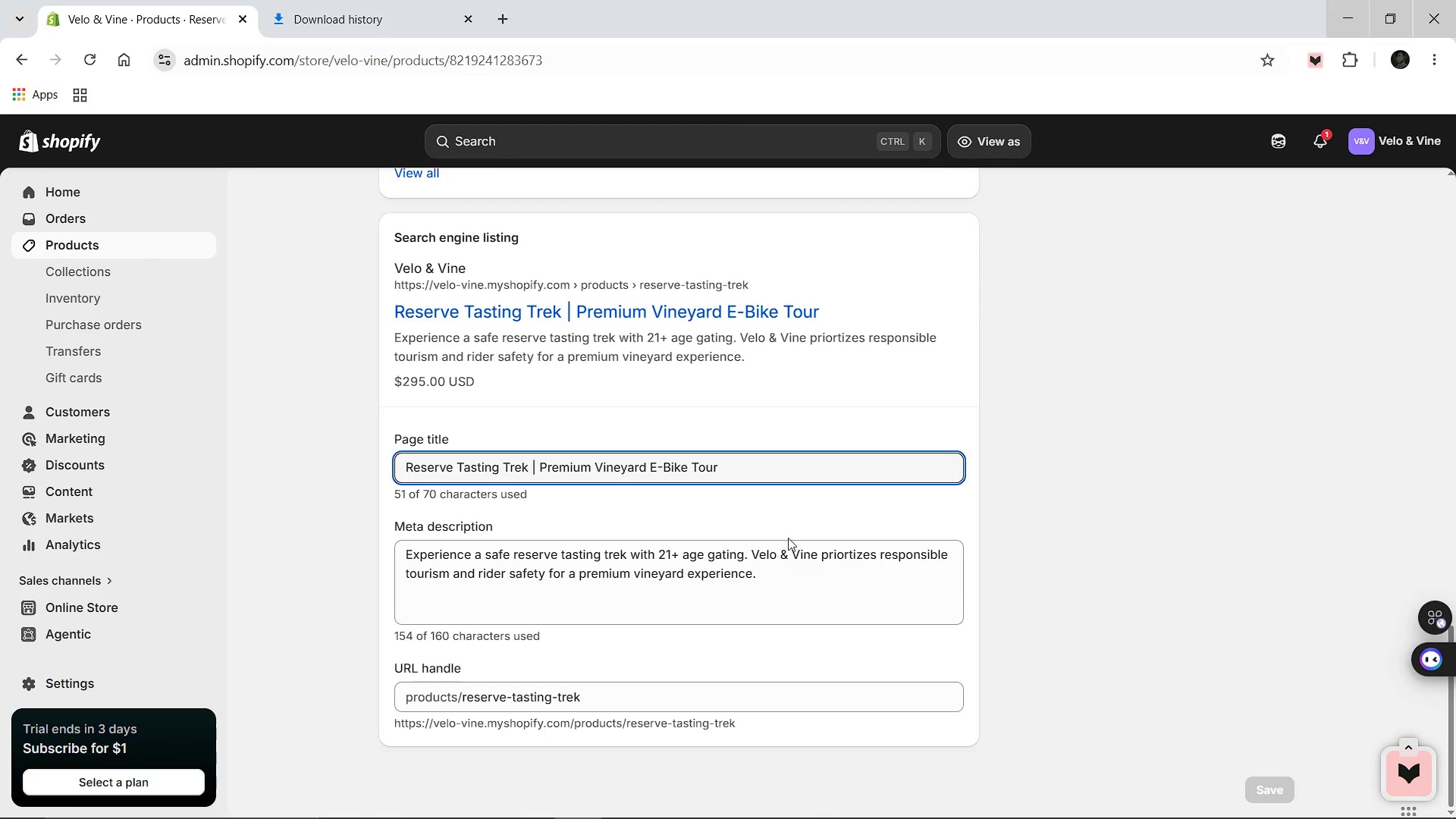 
scroll: coordinate [515, 373], scroll_direction: up, amount: 19.0
 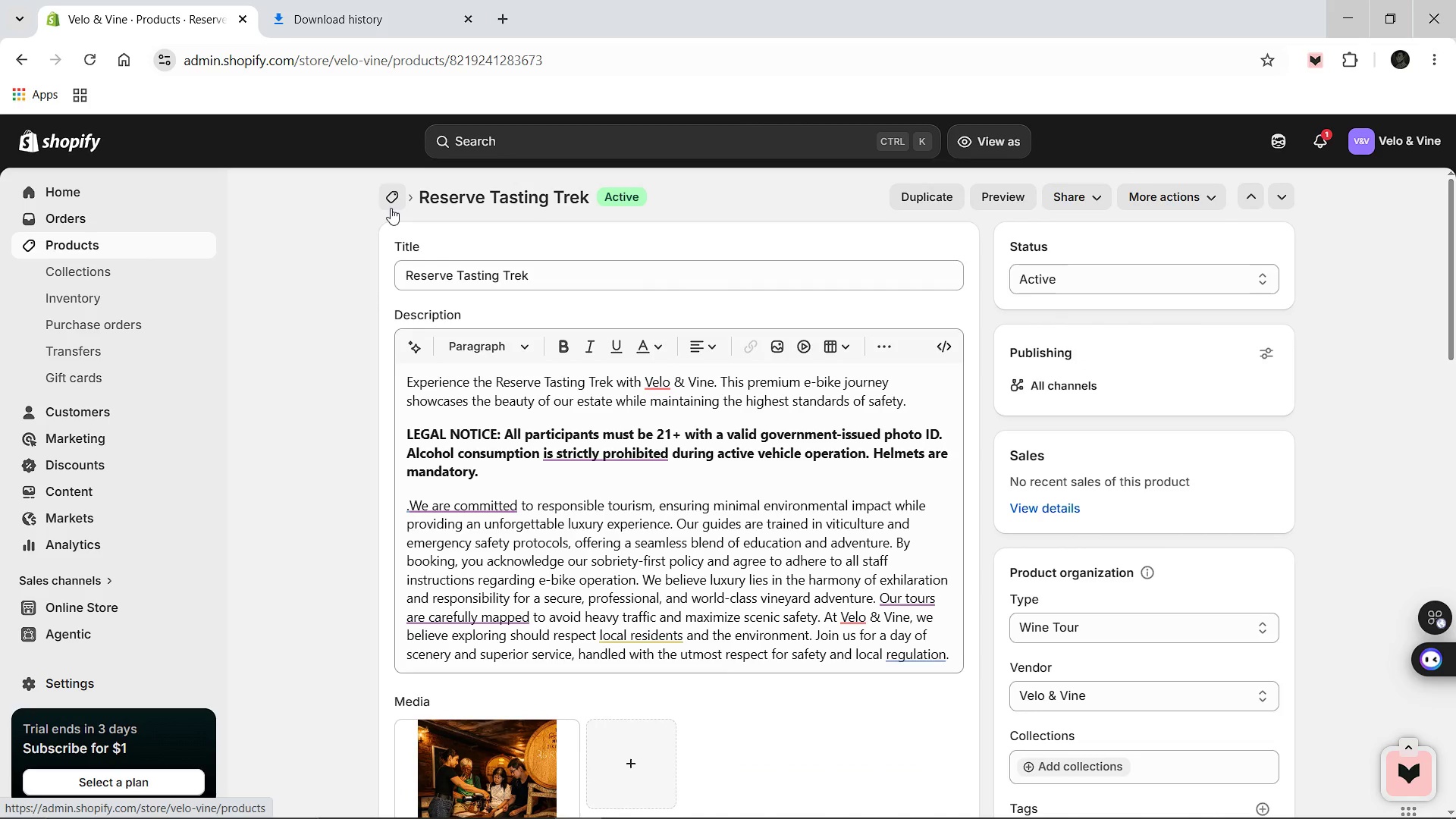 
left_click([391, 208])
 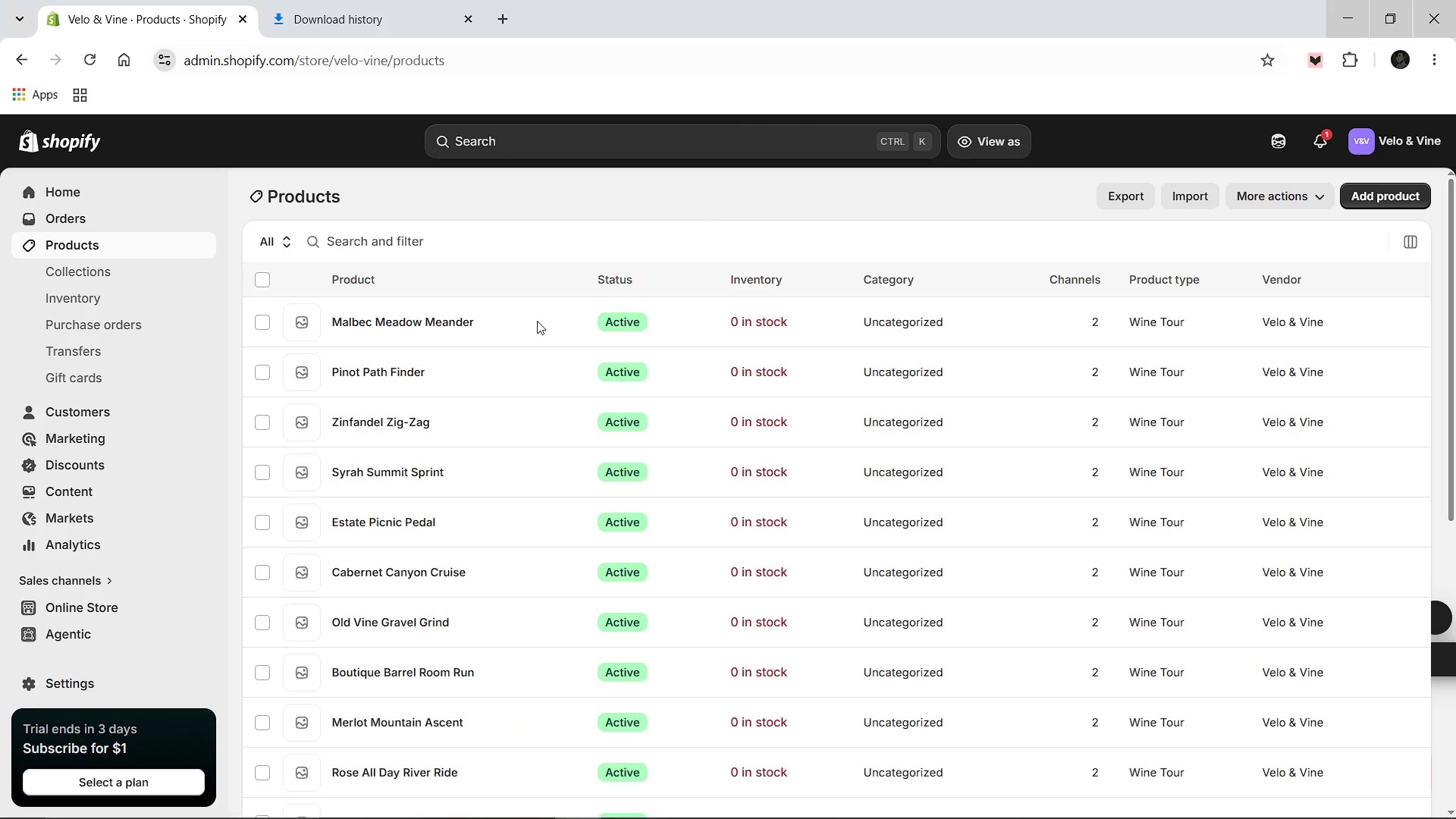 
scroll: coordinate [535, 322], scroll_direction: down, amount: 6.0
 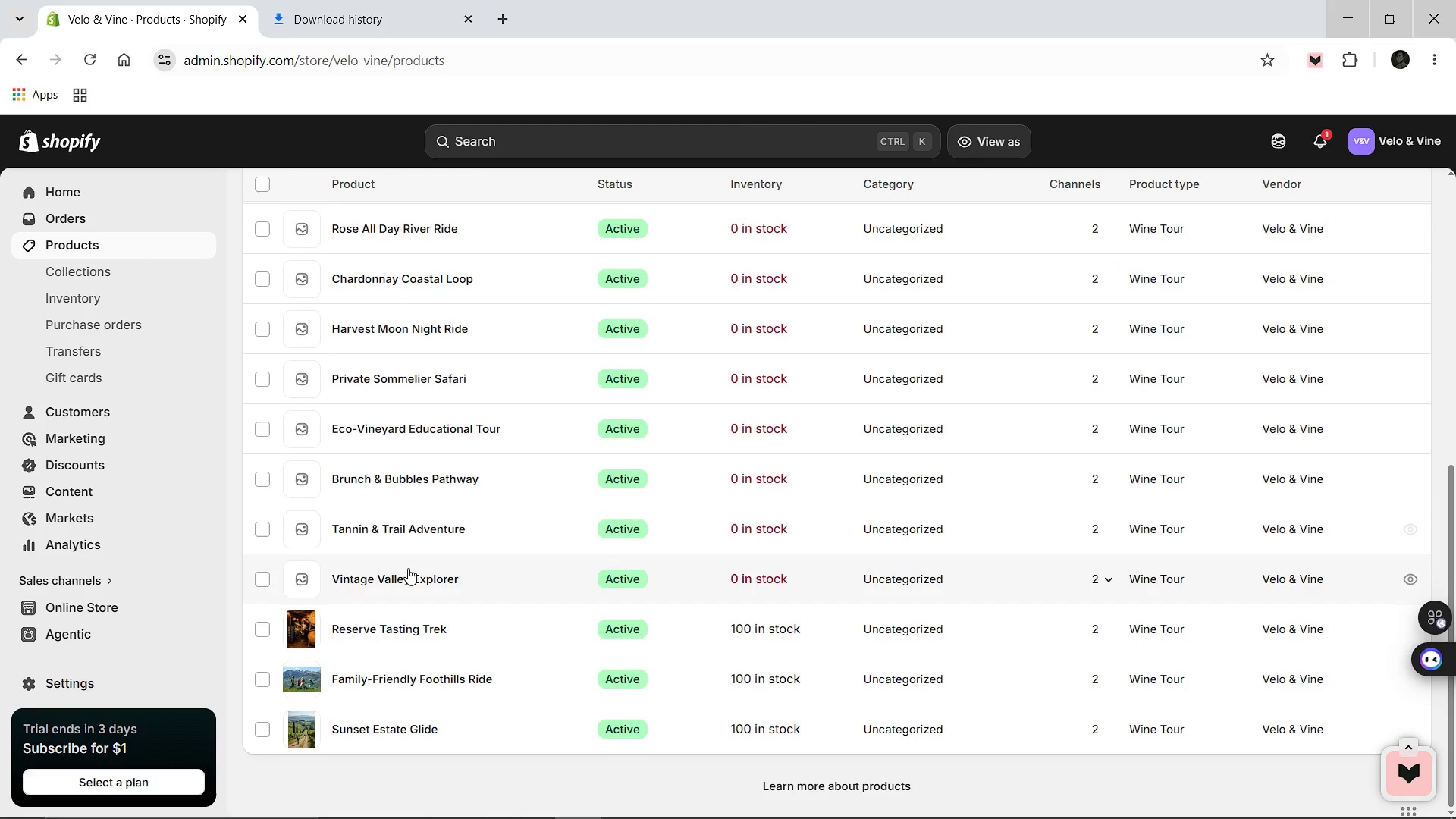 
left_click([406, 576])
 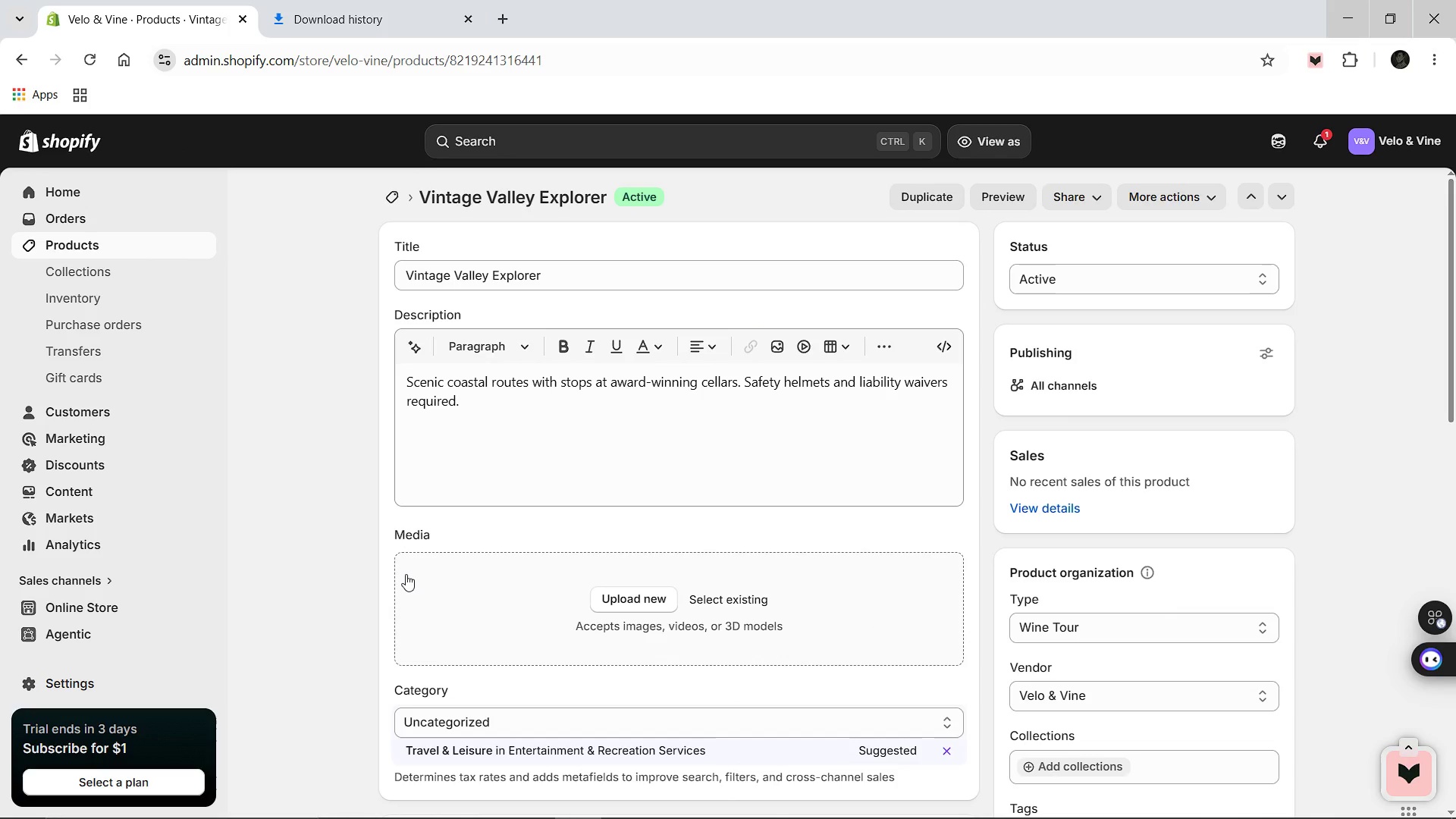 
wait(7.61)
 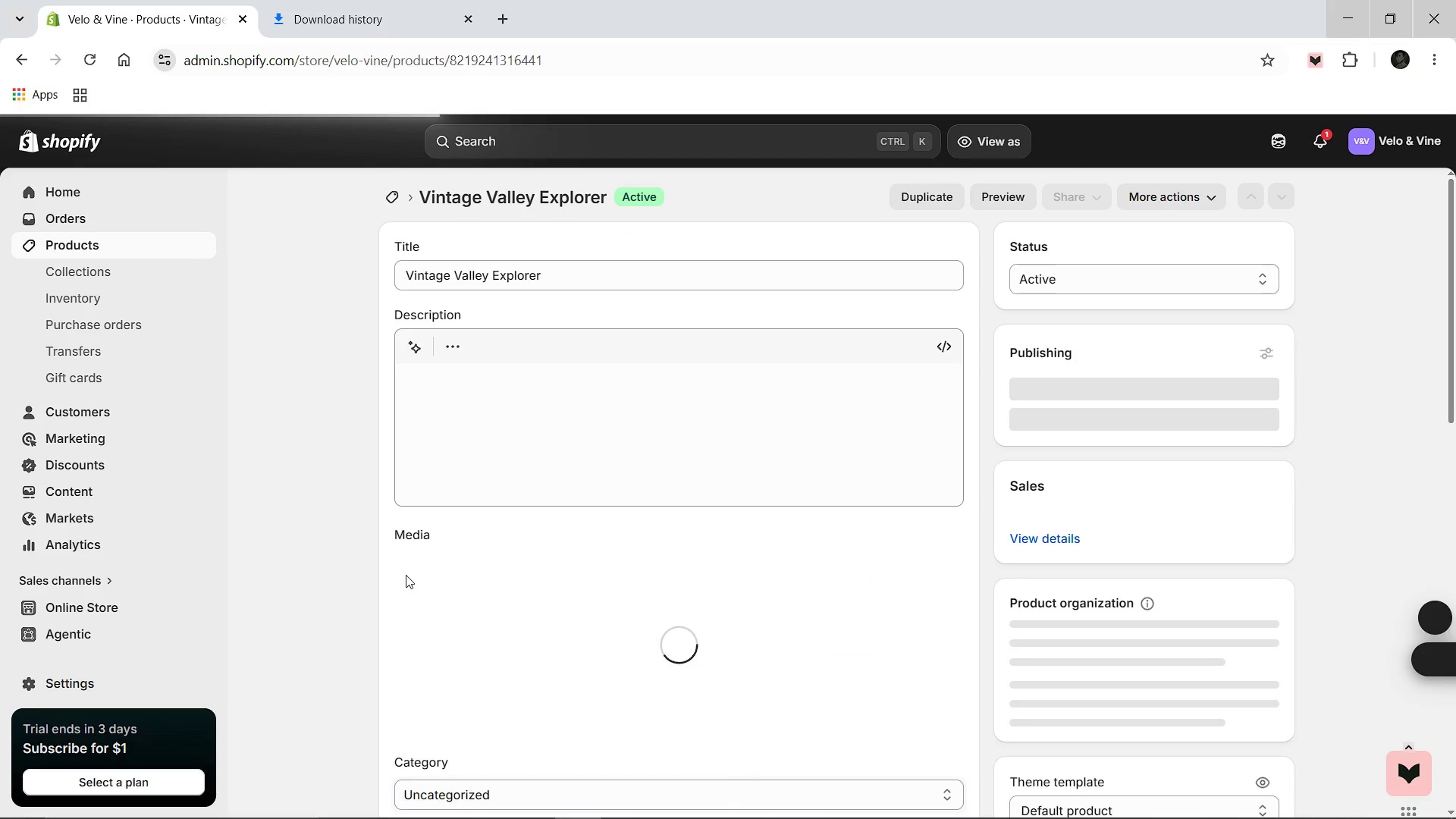 
left_click([479, 457])
 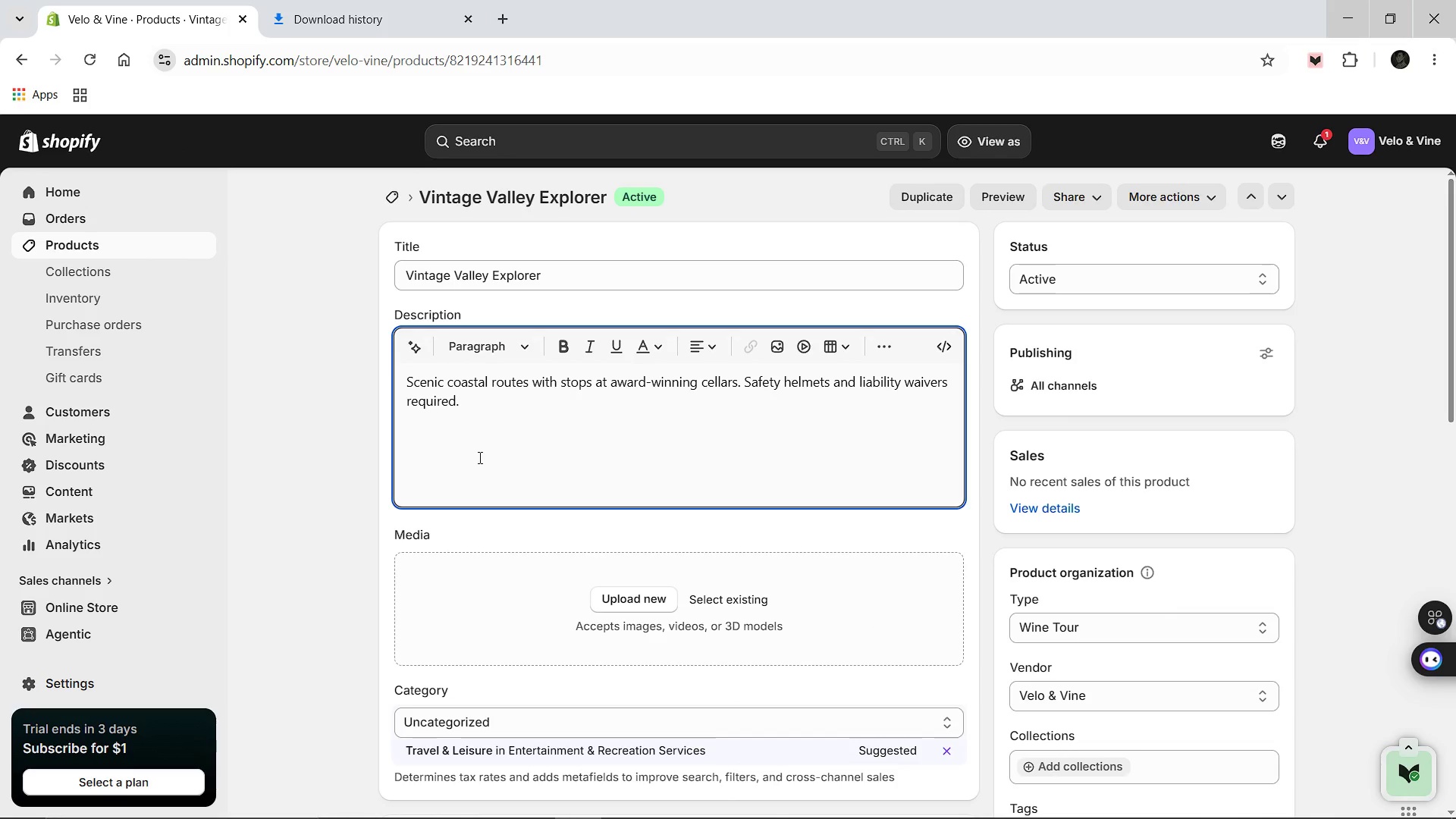 
key(Control+A)
 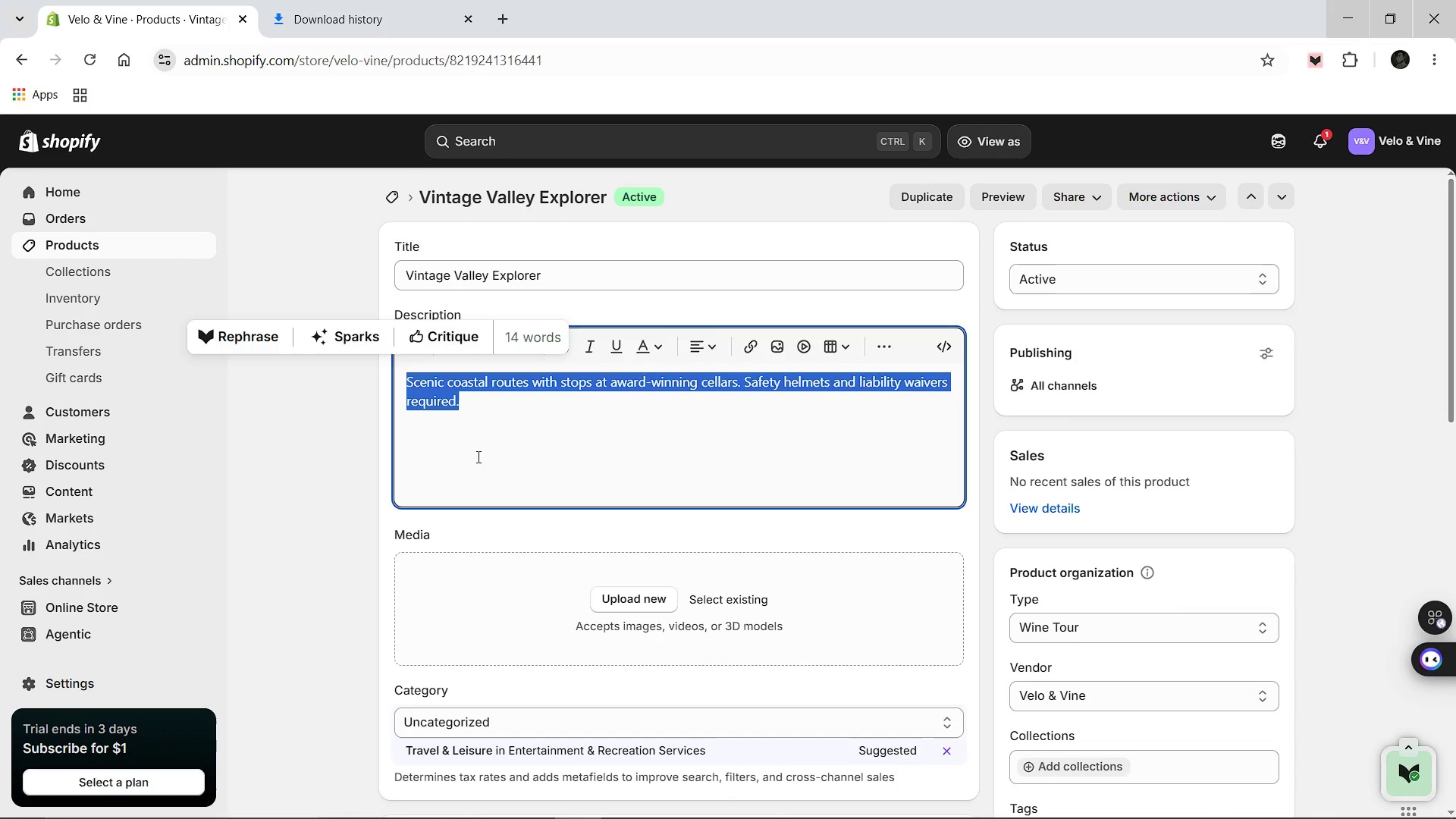 
type(Experience the Vintage Valley Explorer with Velo & Vine. This premium e-bike jounrey showcases the beauty of our estate while maintaining the highest a)
key(Backspace)
type(standards of safety.)
 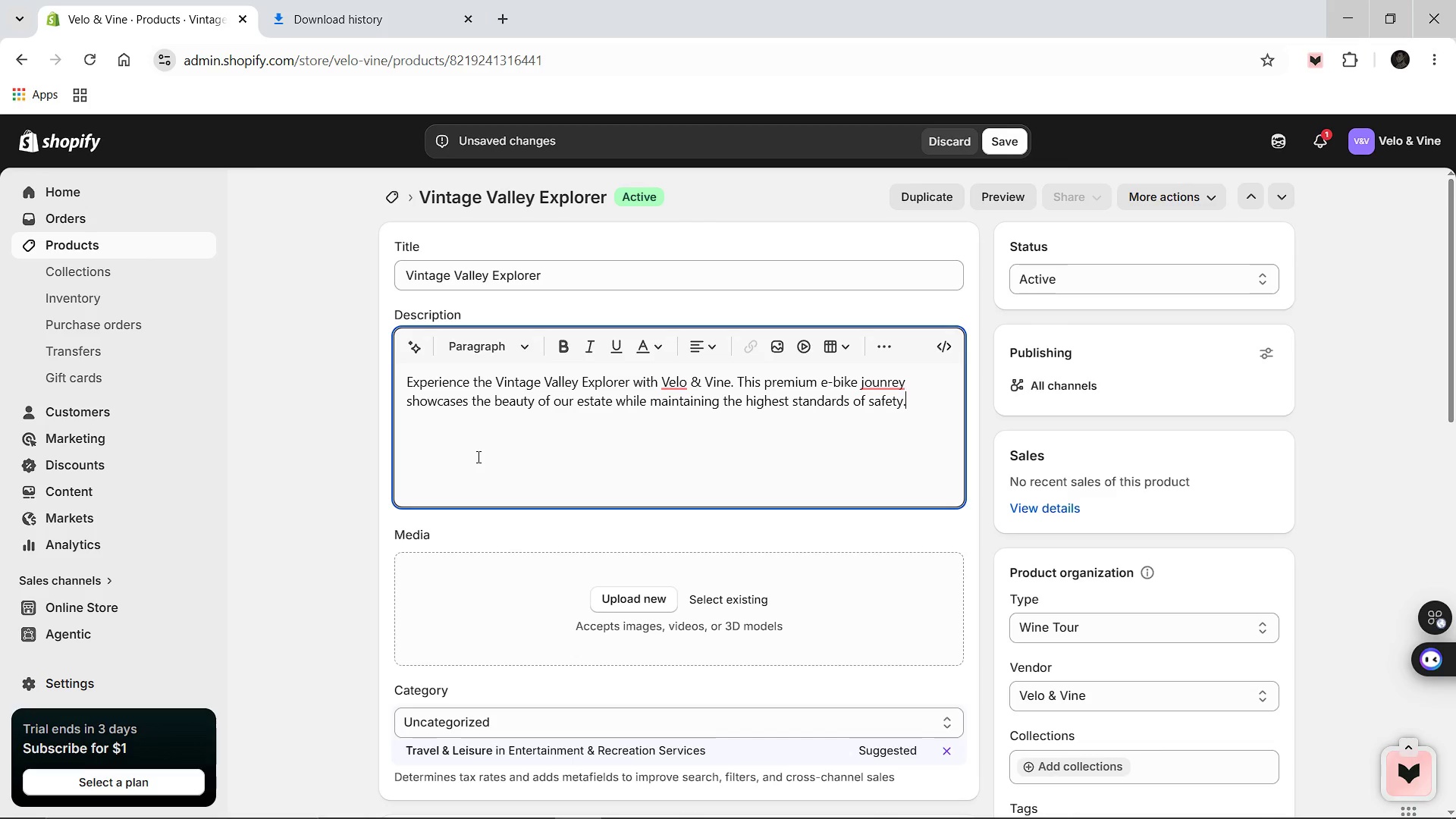 
key(Enter)
 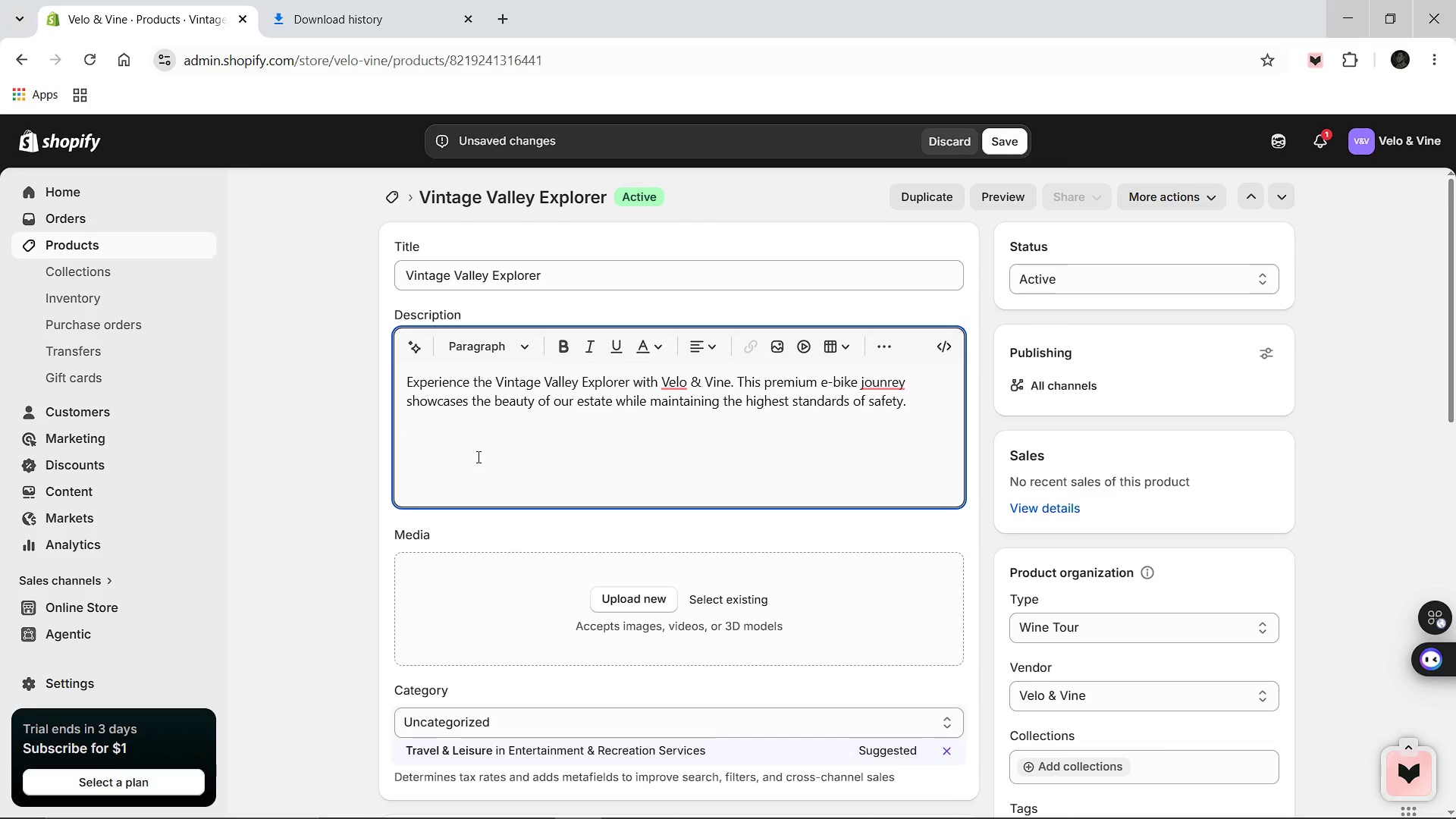 
type(LE)
key(Backspace)
key(Backspace)
 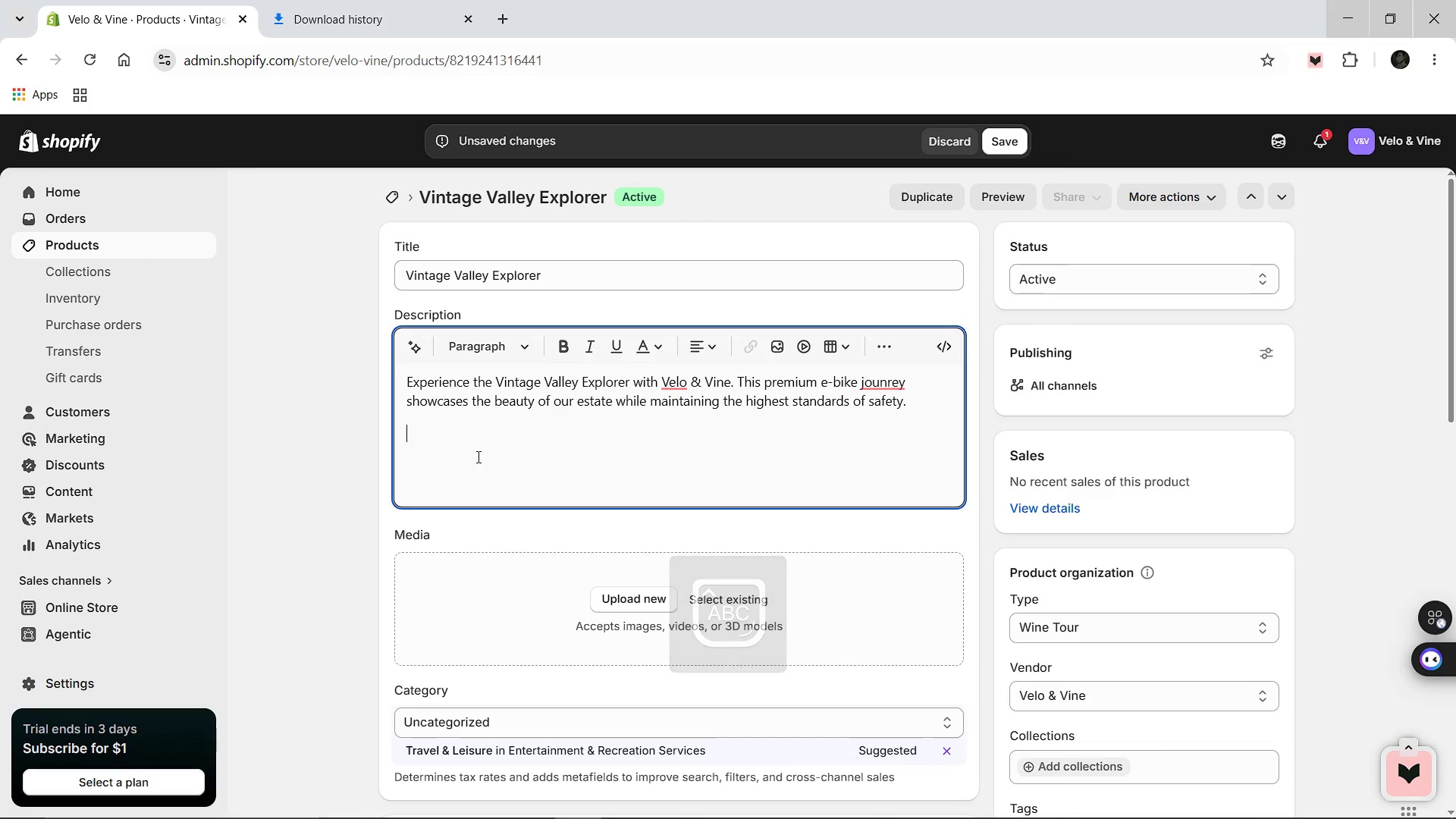 
key(Control+B)
 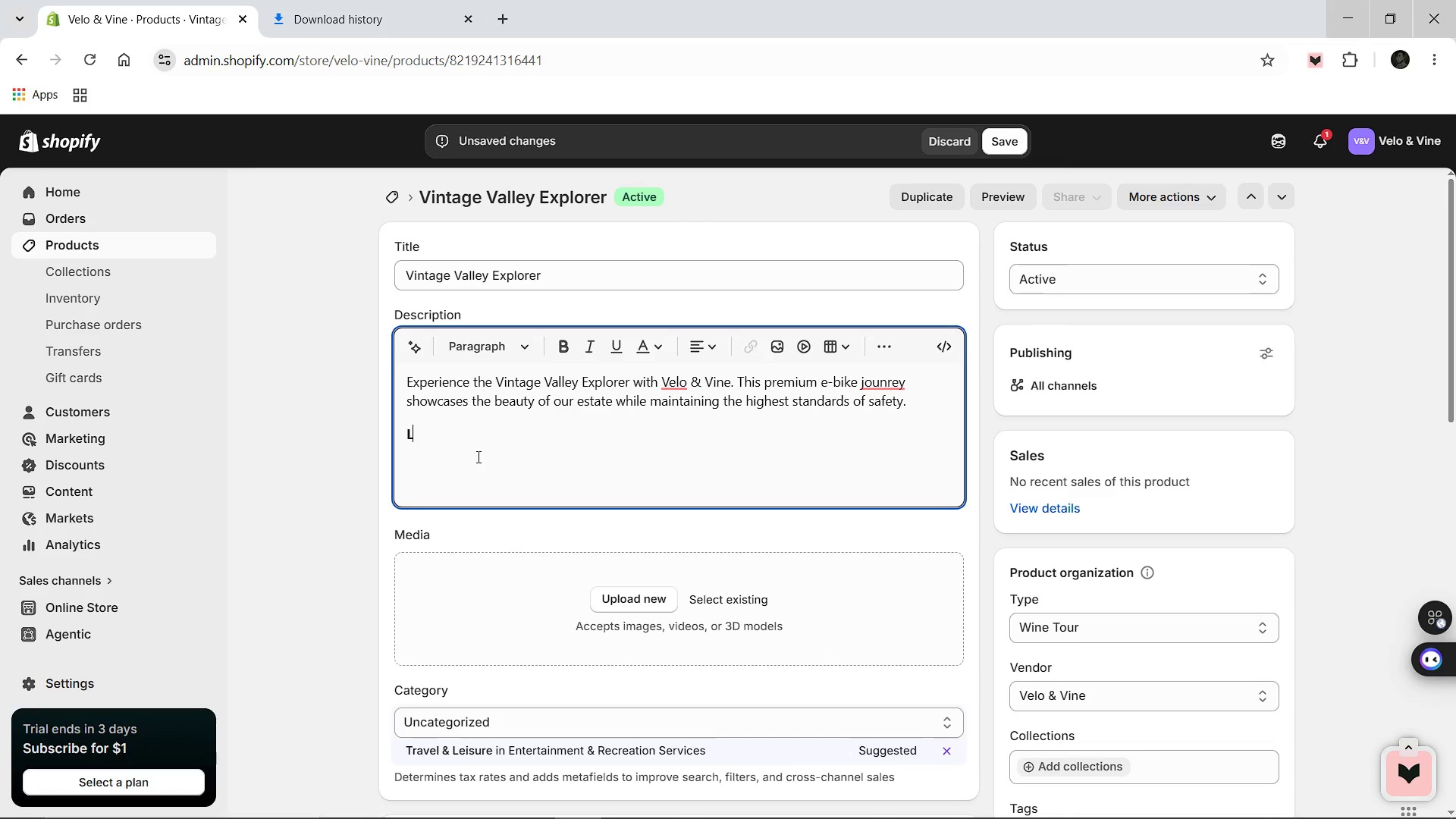 
type(LEGAL NOTICE: Experience )
key(Backspace)
key(Backspace)
key(Backspace)
key(Backspace)
key(Backspace)
key(Backspace)
type(All participants must be 21=)
key(Backspace)
type(+ with a valid gi)
key(Backspace)
type(overnment-issure)
key(Backspace)
type(ed )
key(Backspace)
key(Backspace)
key(Backspace)
key(Backspace)
type(ed photo ID. Alchoh)
key(Backspace)
key(Backspace)
key(Backspace)
type(ohol consumption o)
key(Backspace)
type(is a strictly prohibited during active c)
key(Backspace)
type(vec)
key(Backspace)
type(hice)
key(Backspace)
type(le)
 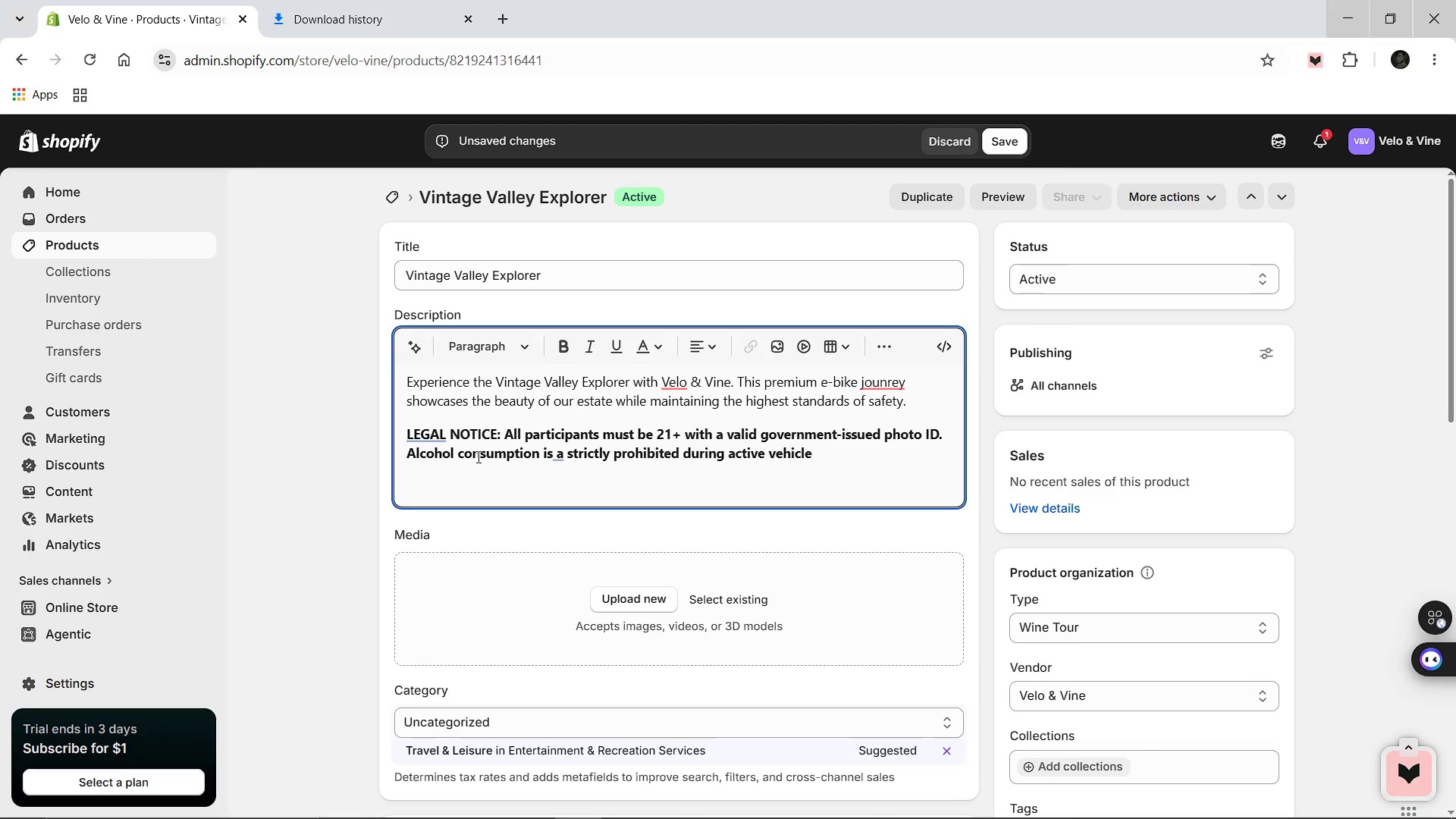 
type( opert)
key(Backspace)
type(ation.)
 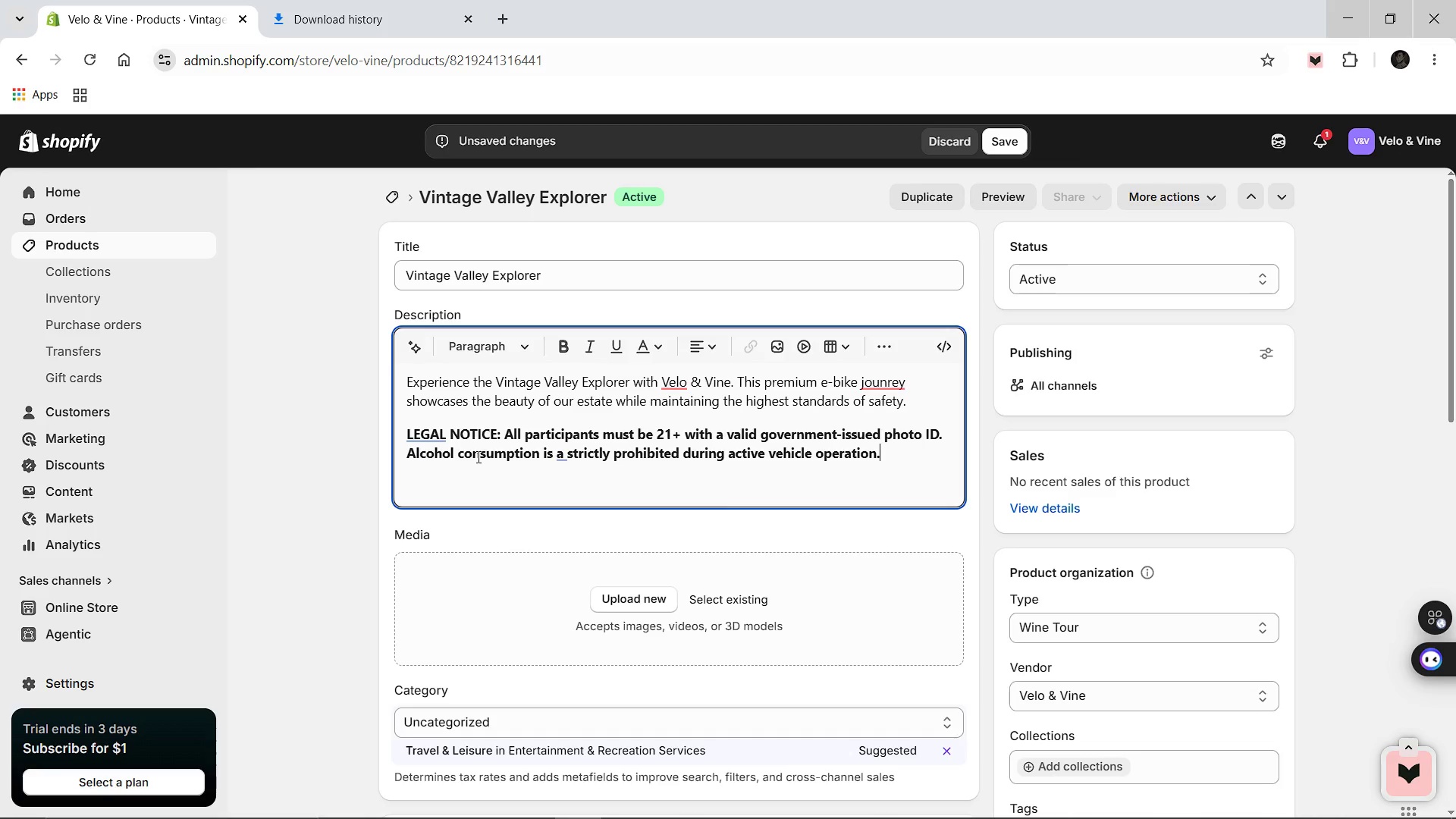 
key(Enter)
 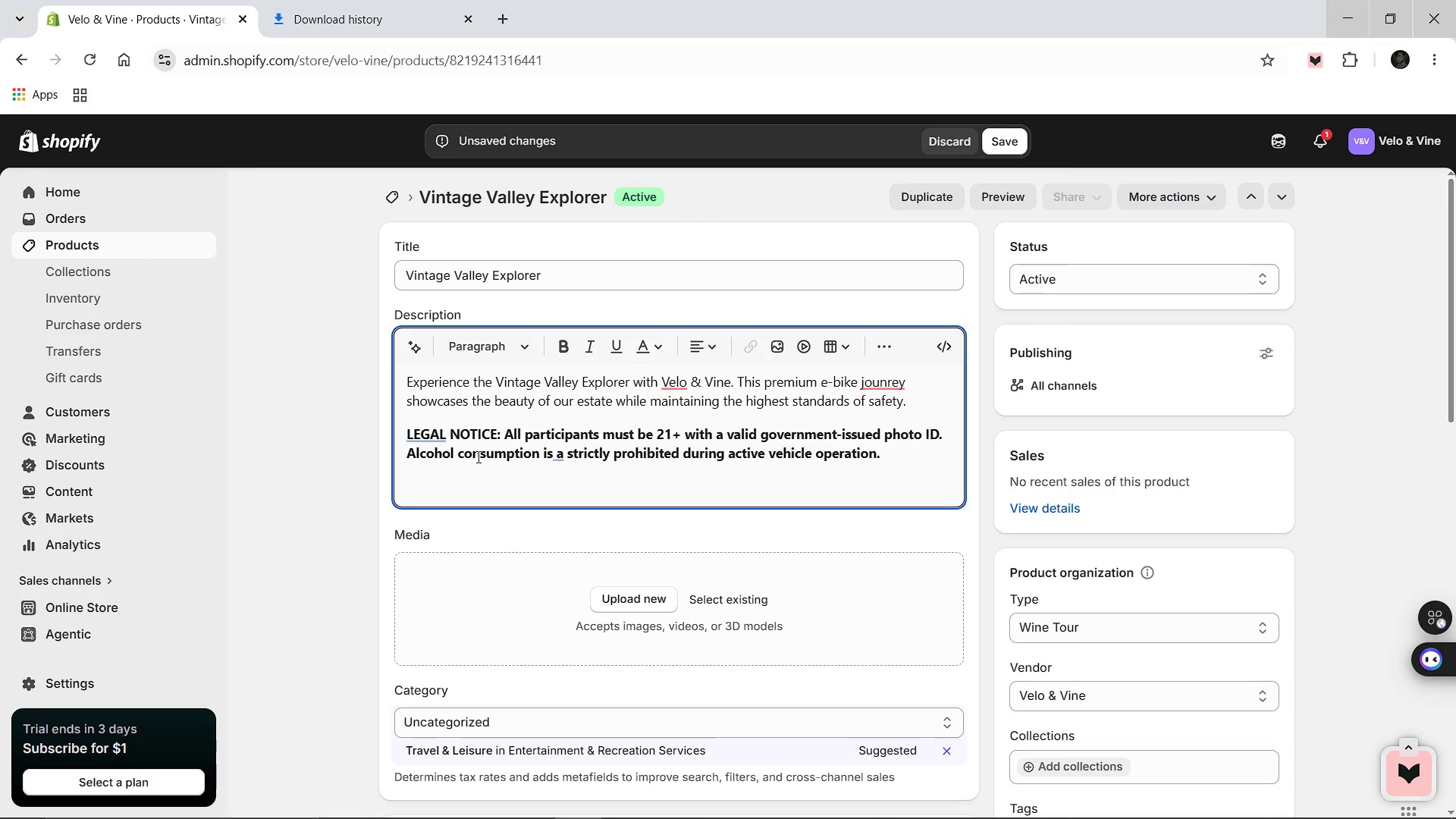 
wait(6.94)
 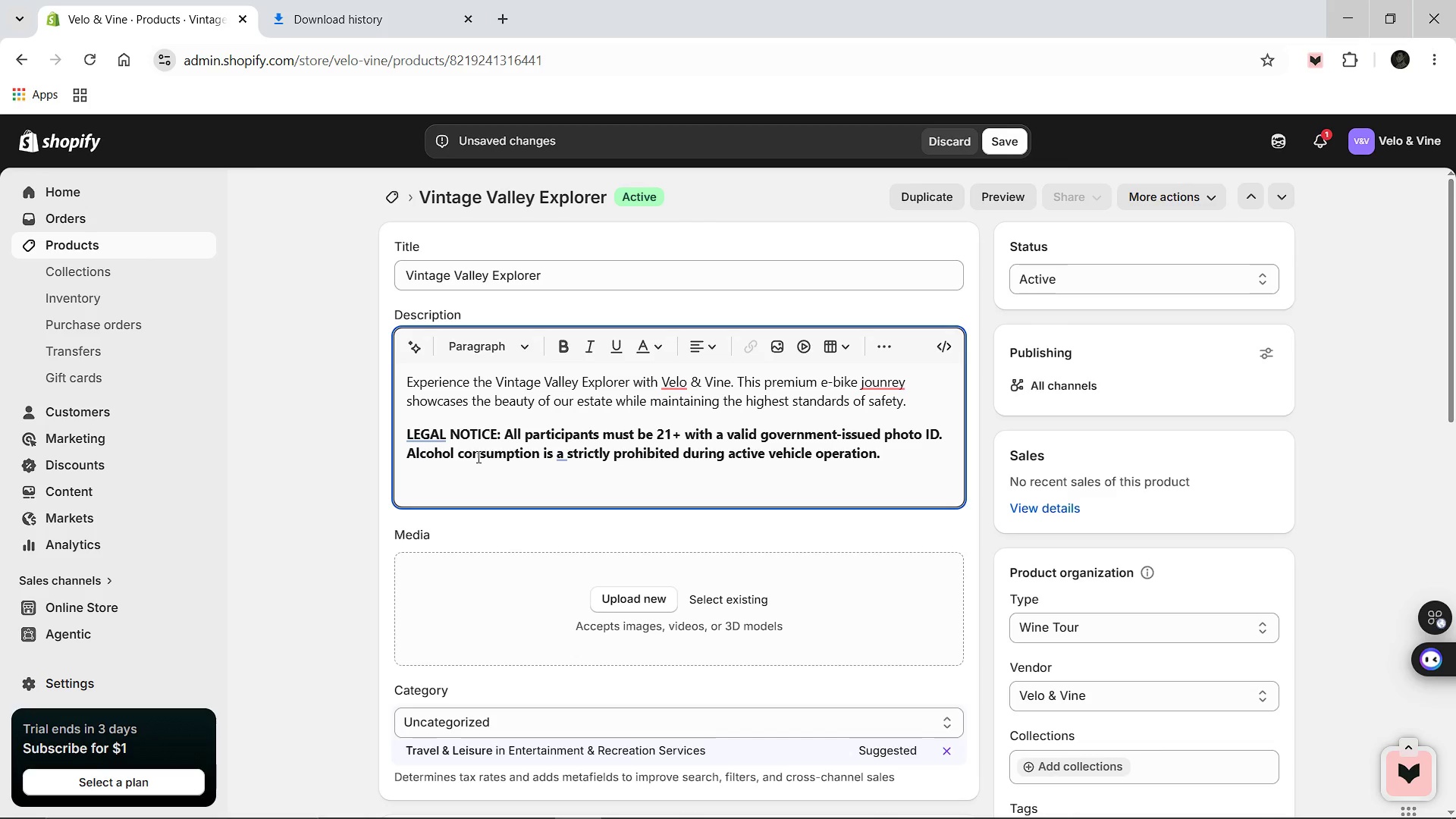 
key(Control+V)
 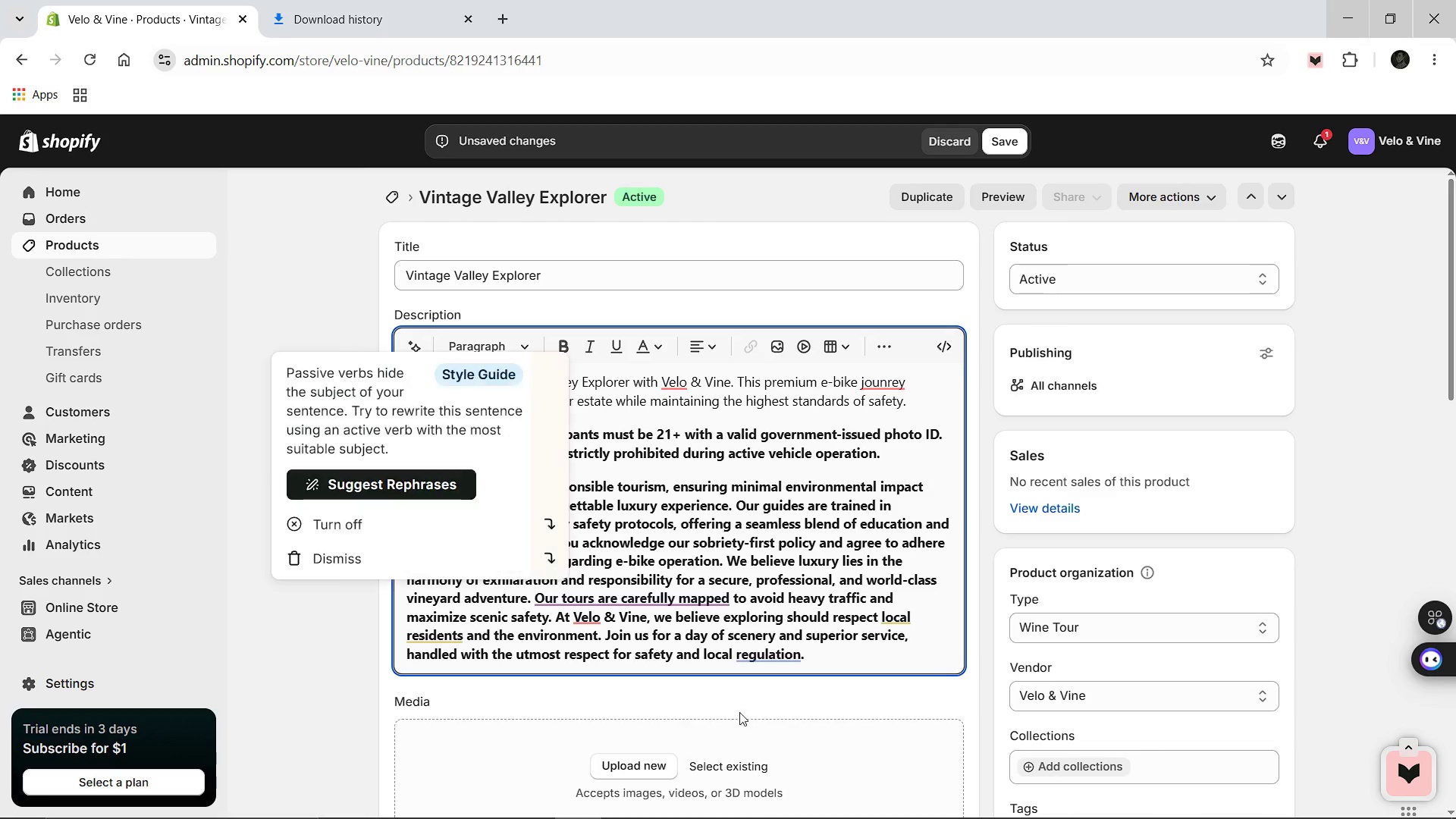 
wait(5.09)
 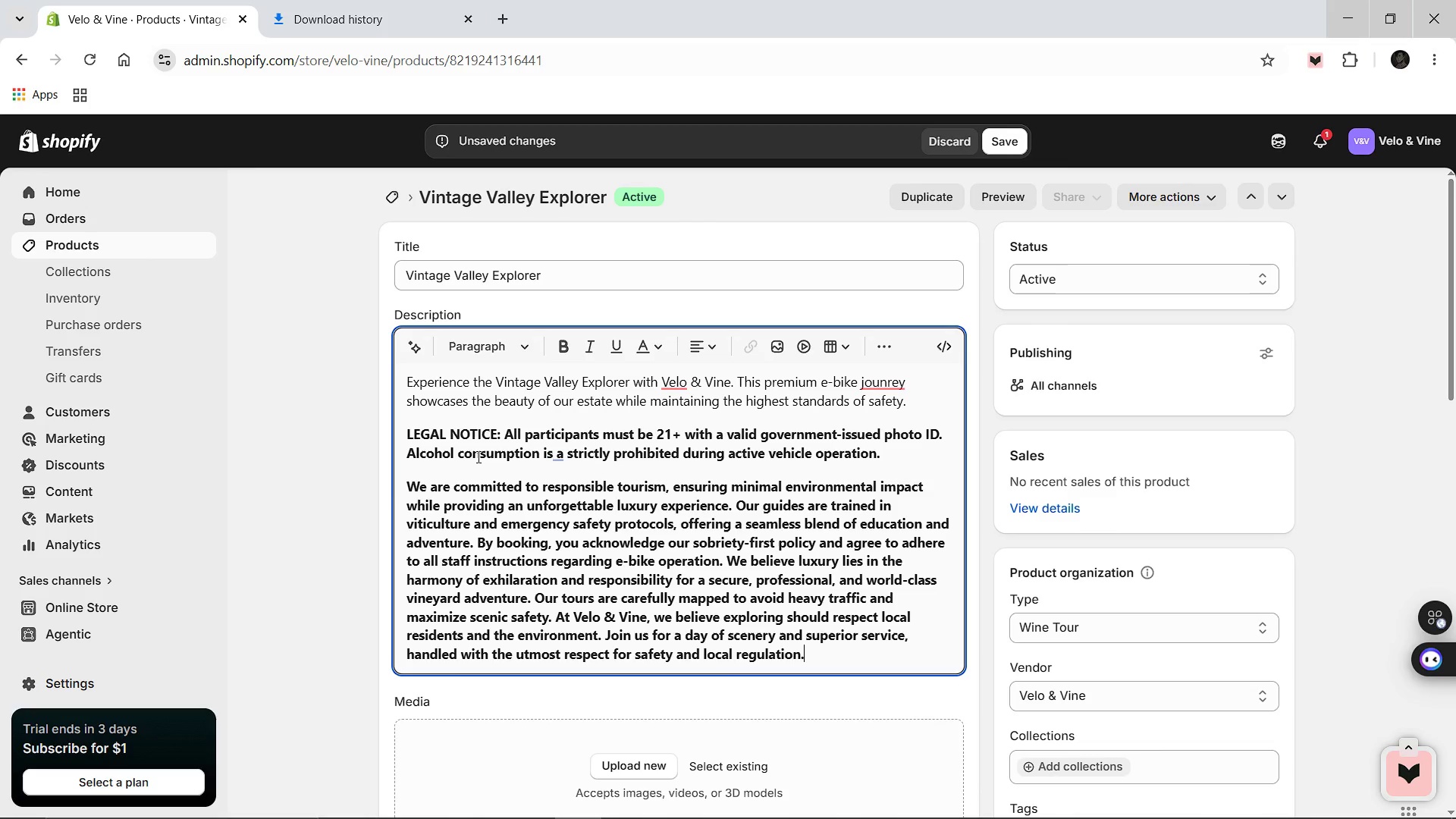 
left_click_drag(start_coordinate=[811, 654], to_coordinate=[411, 480])
 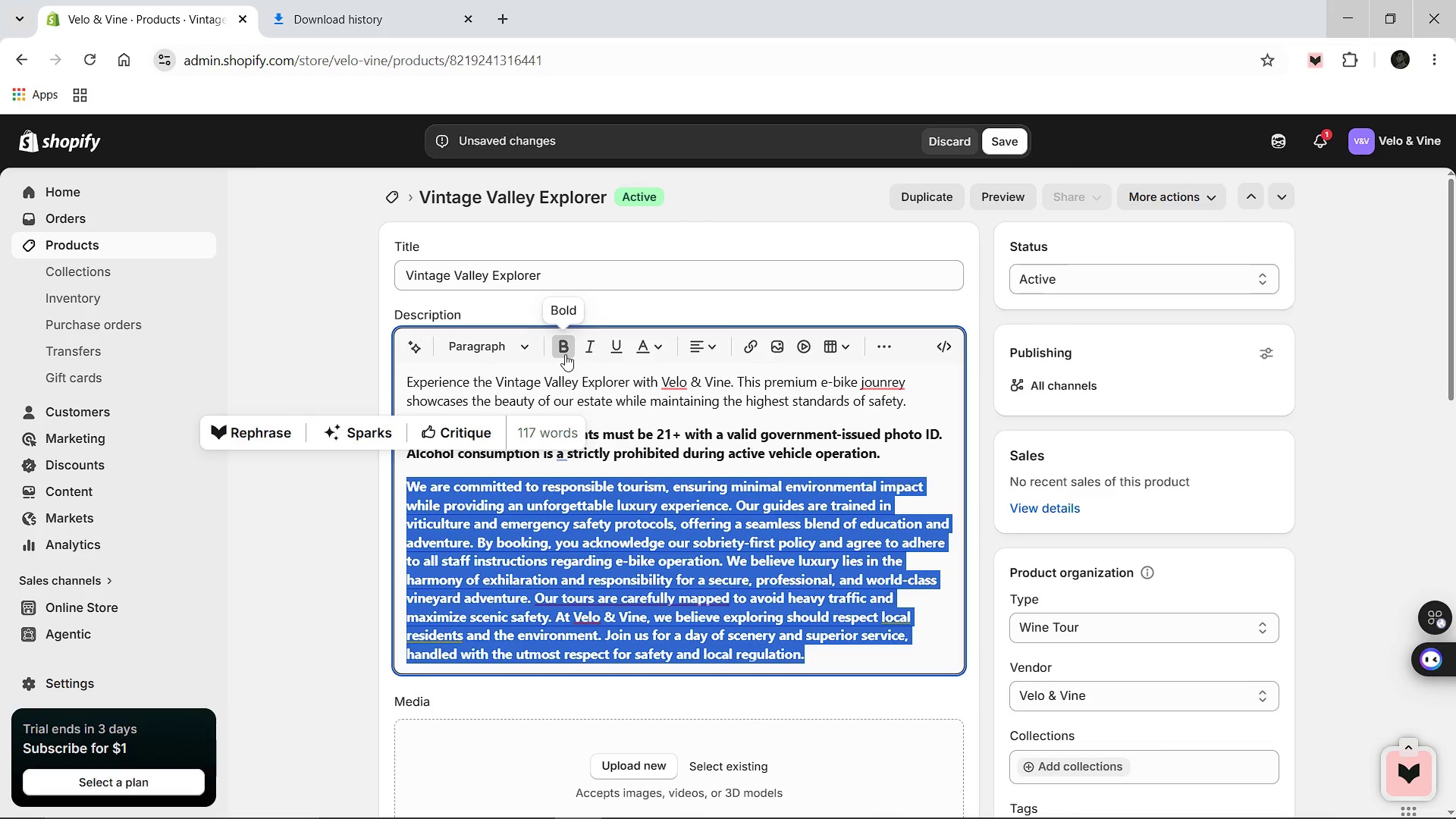 
left_click([564, 353])
 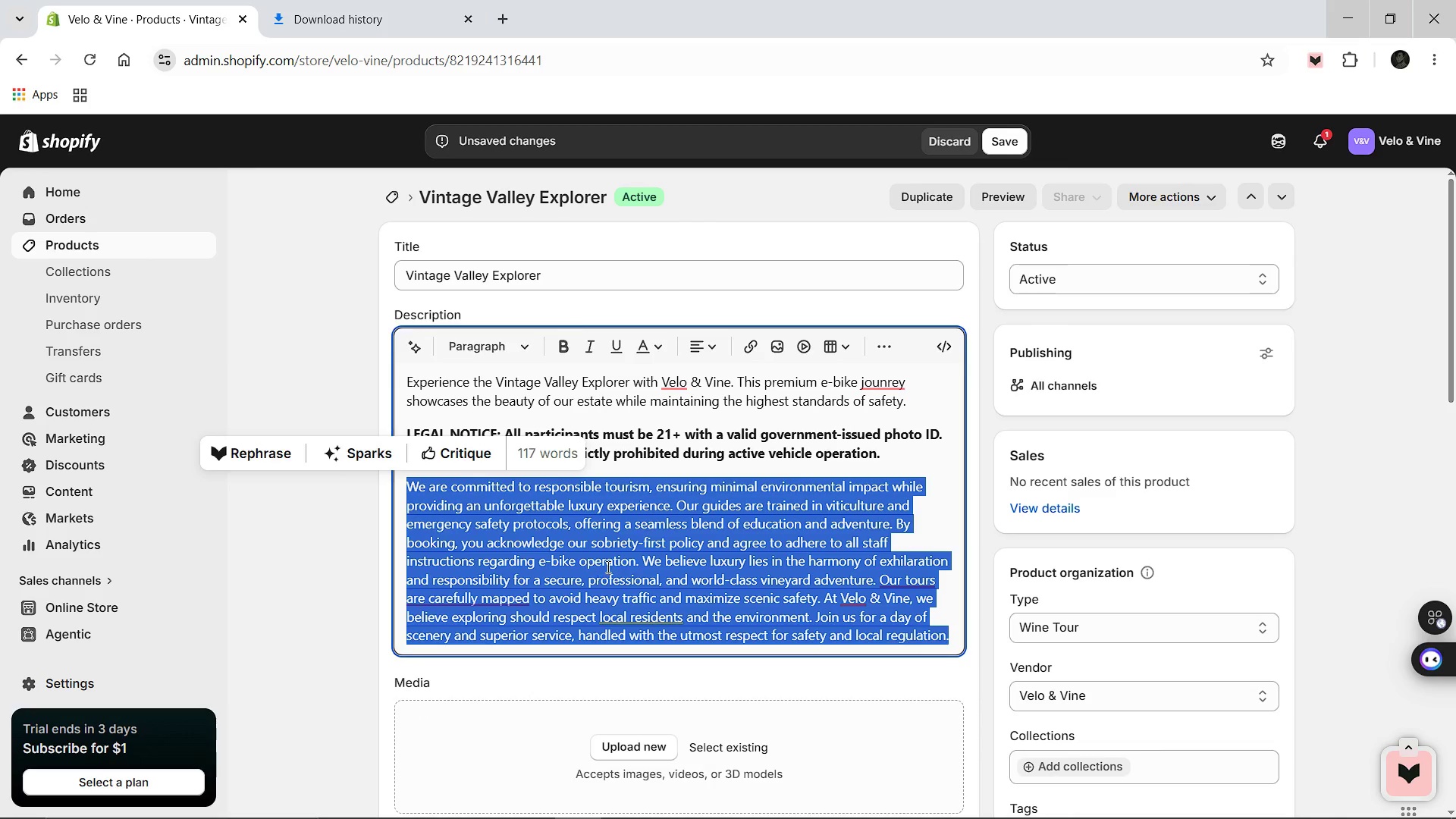 
left_click([607, 566])
 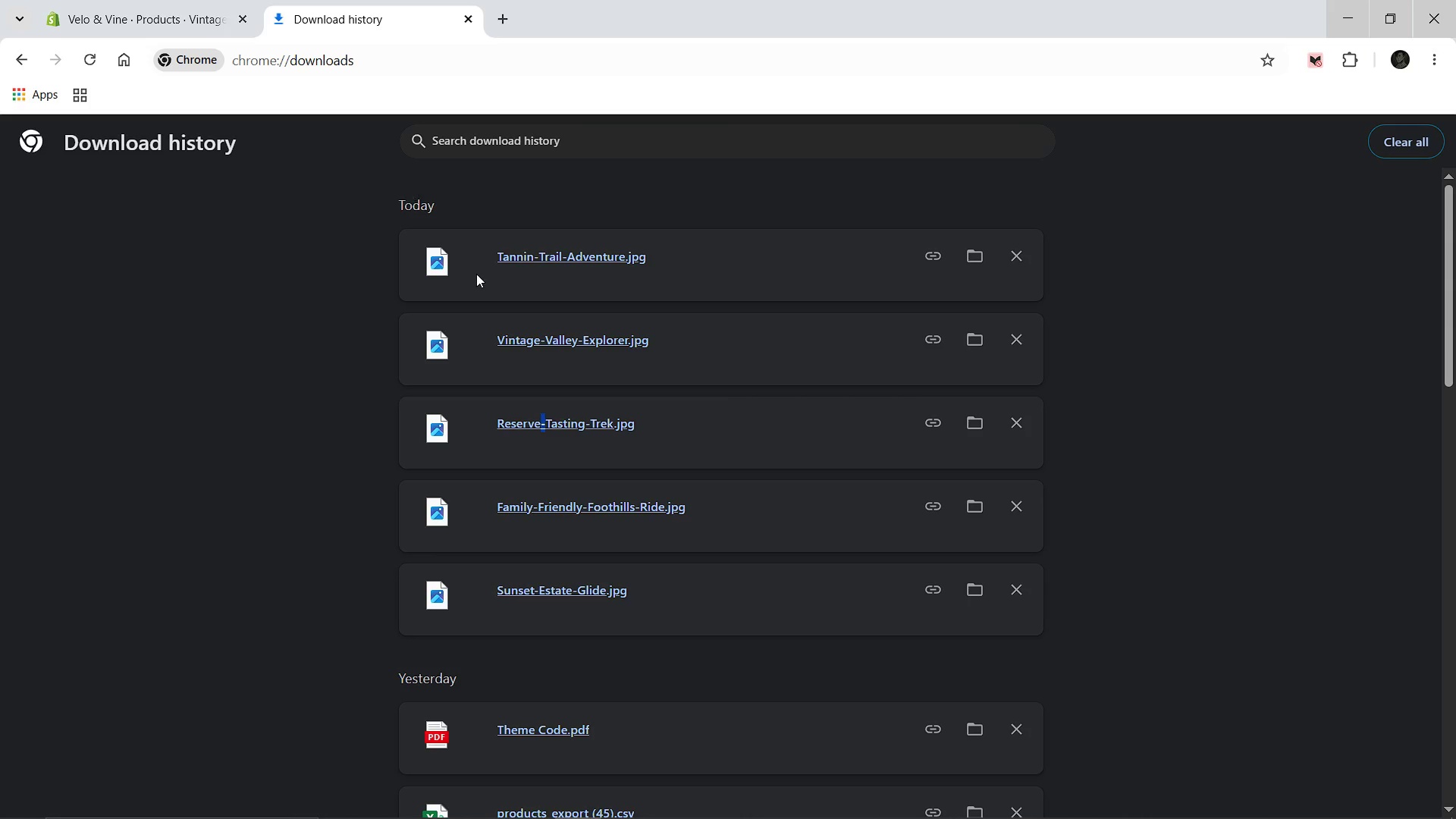 
left_click_drag(start_coordinate=[551, 337], to_coordinate=[622, 718])
 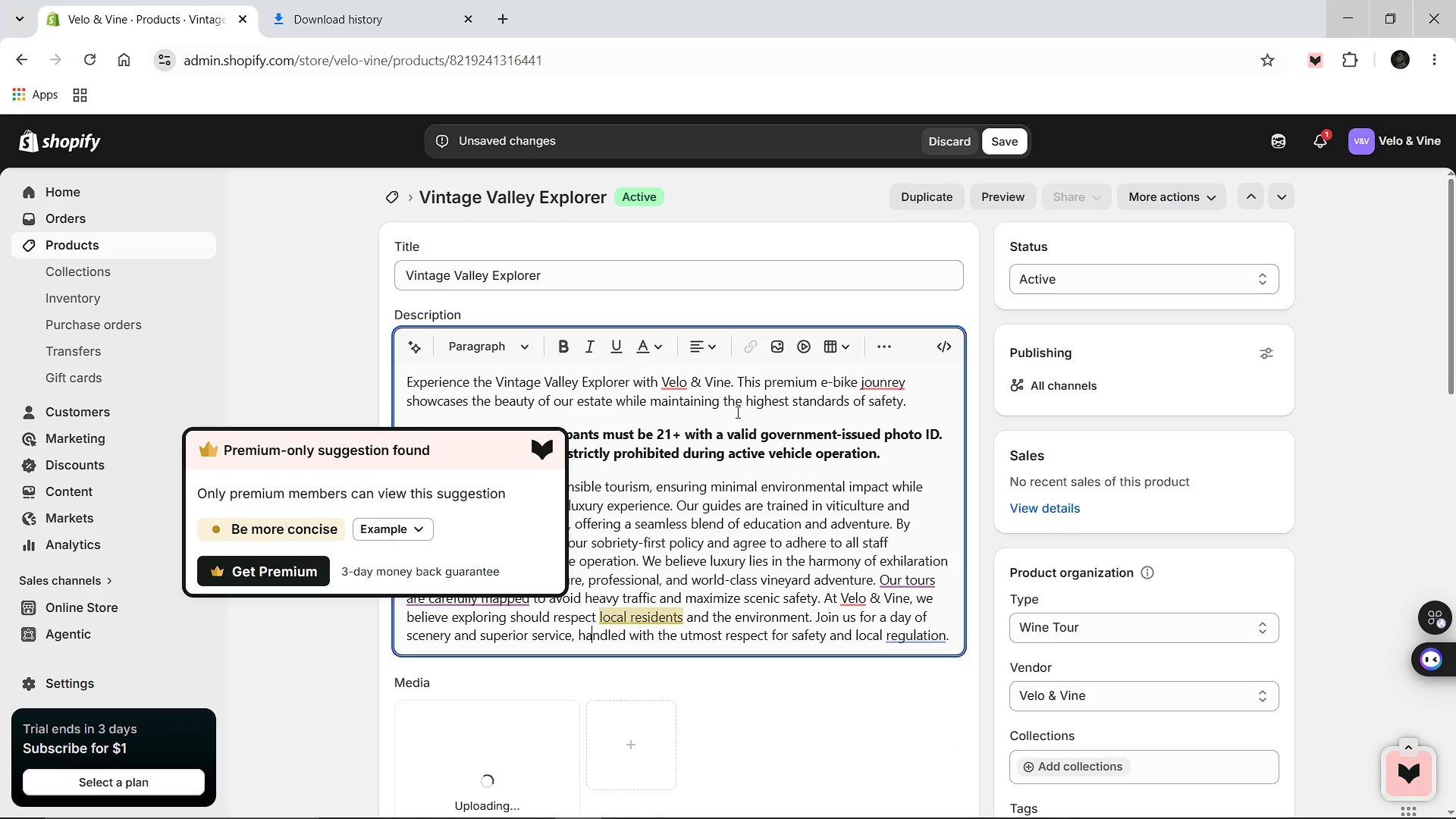 
left_click([713, 502])
 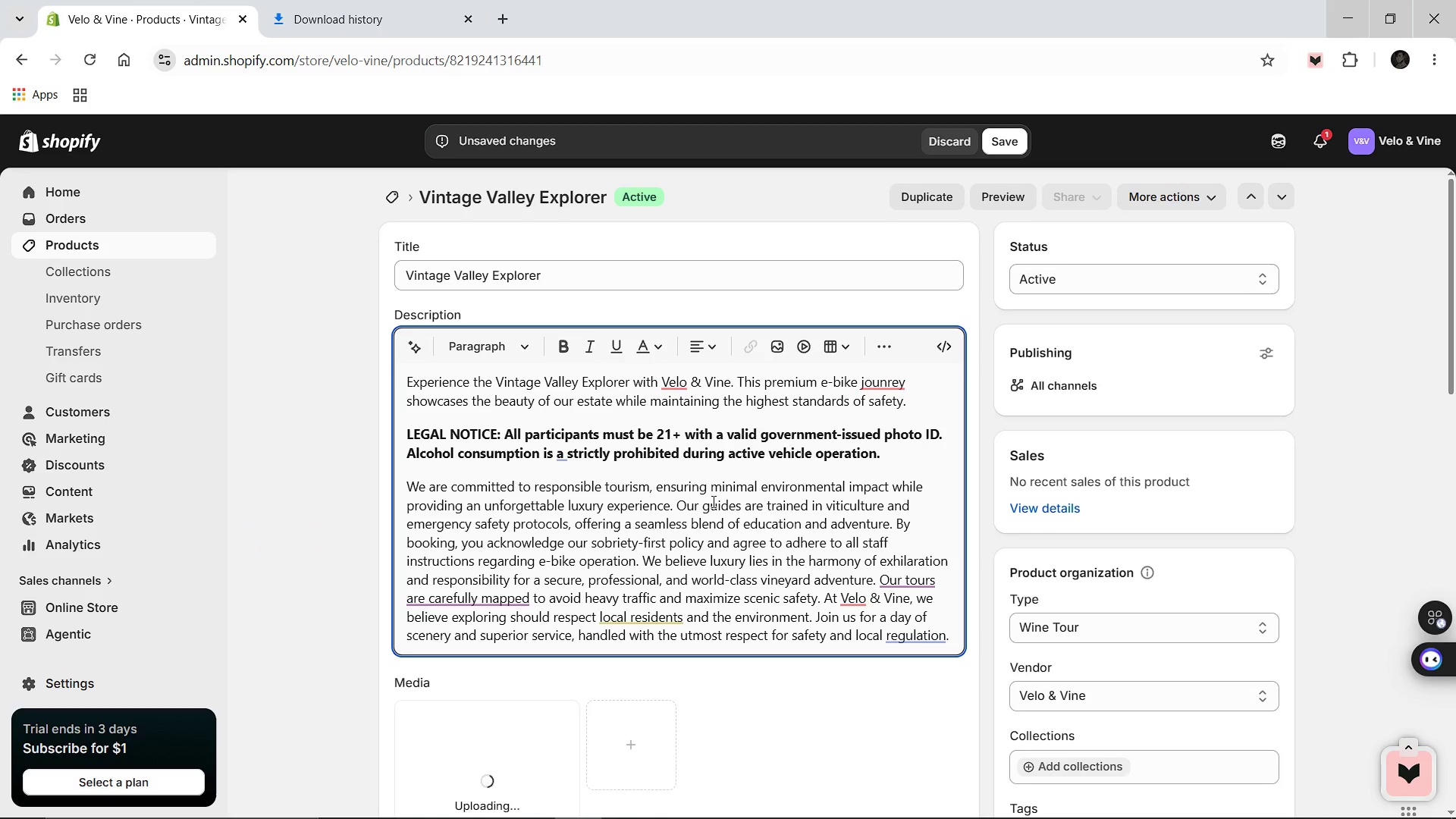 
scroll: coordinate [712, 501], scroll_direction: down, amount: 1.0
 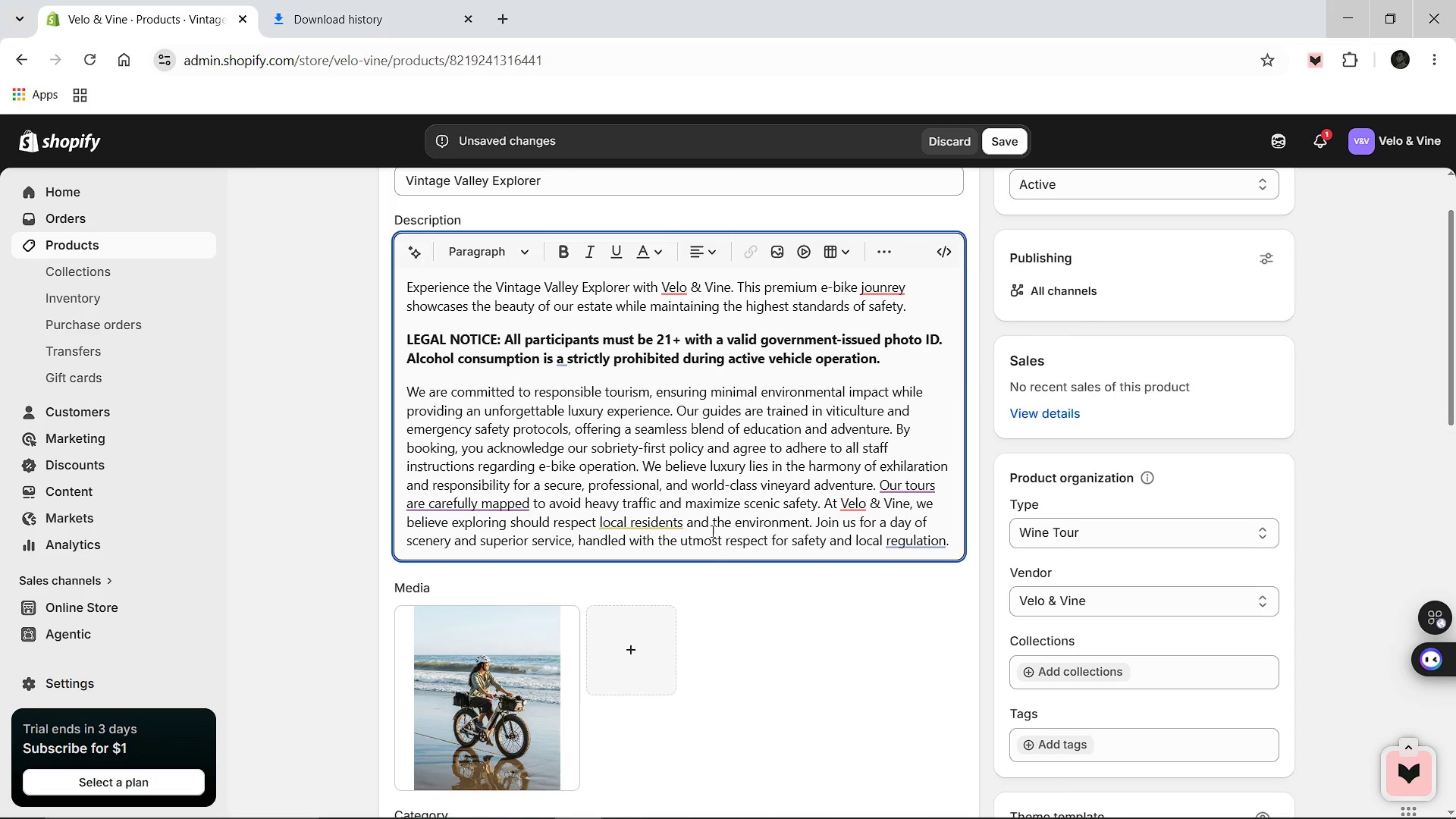 
wait(20.68)
 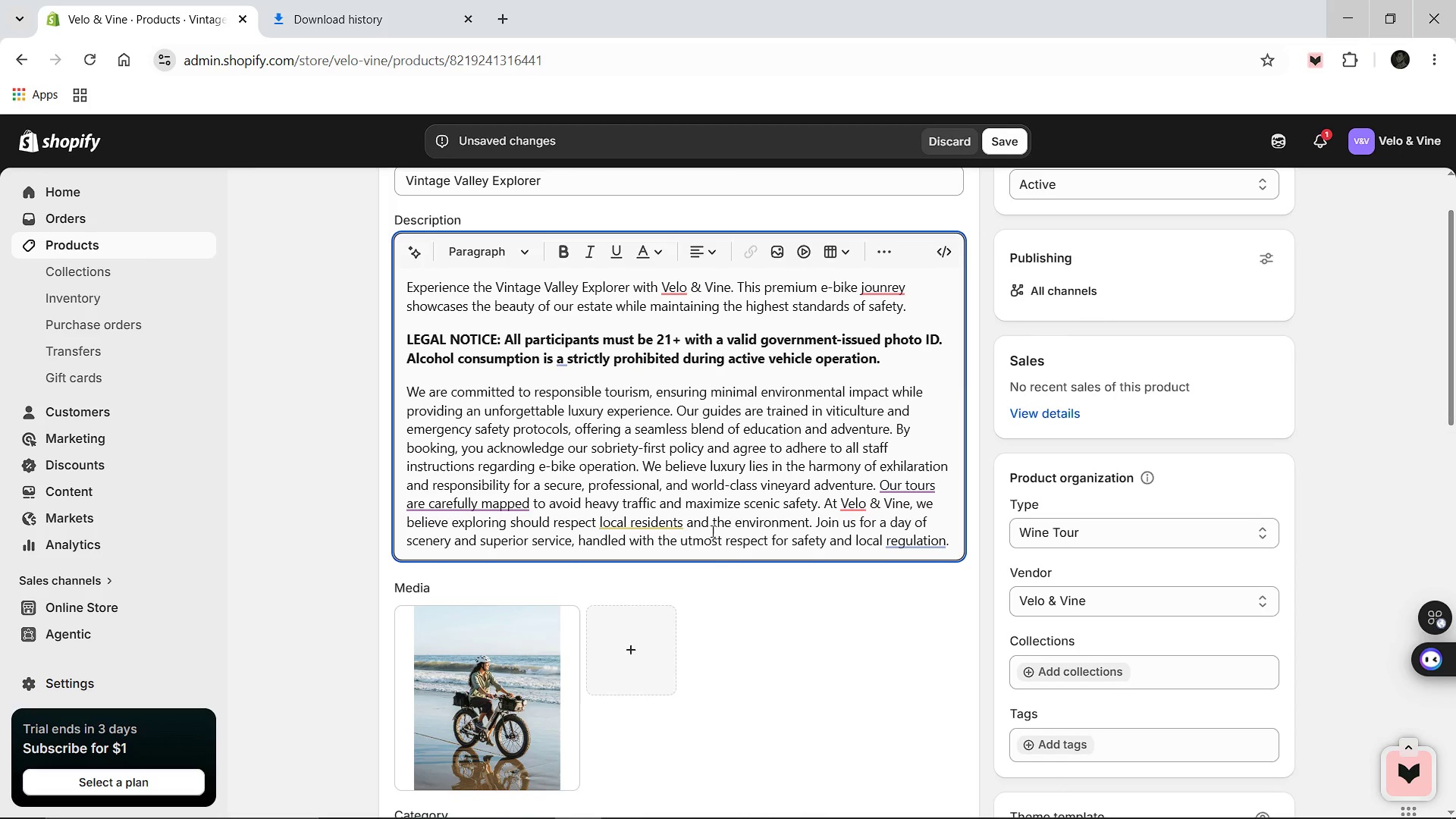 
scroll: coordinate [1014, 471], scroll_direction: down, amount: 1.0
 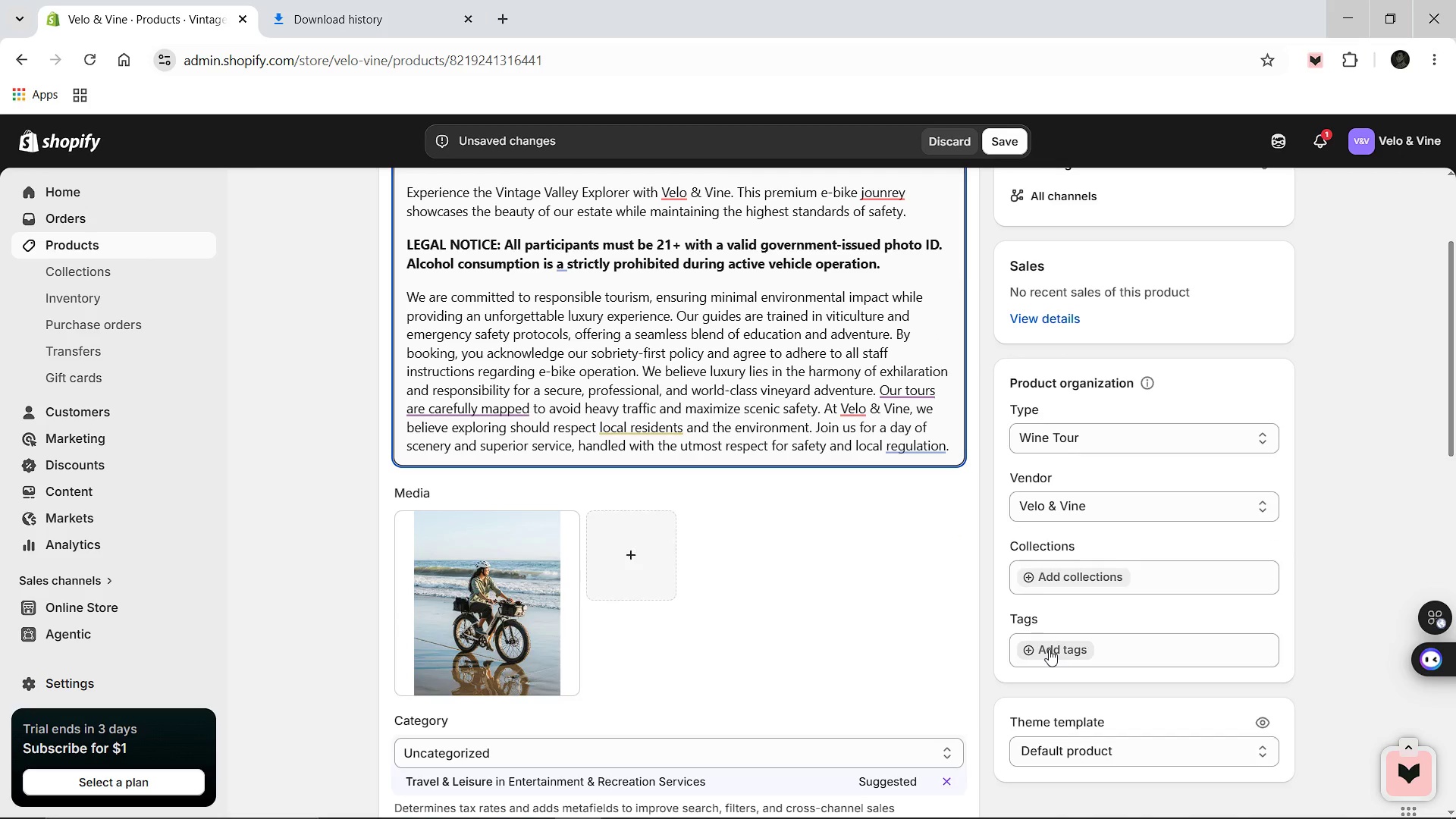 
left_click([1049, 649])
 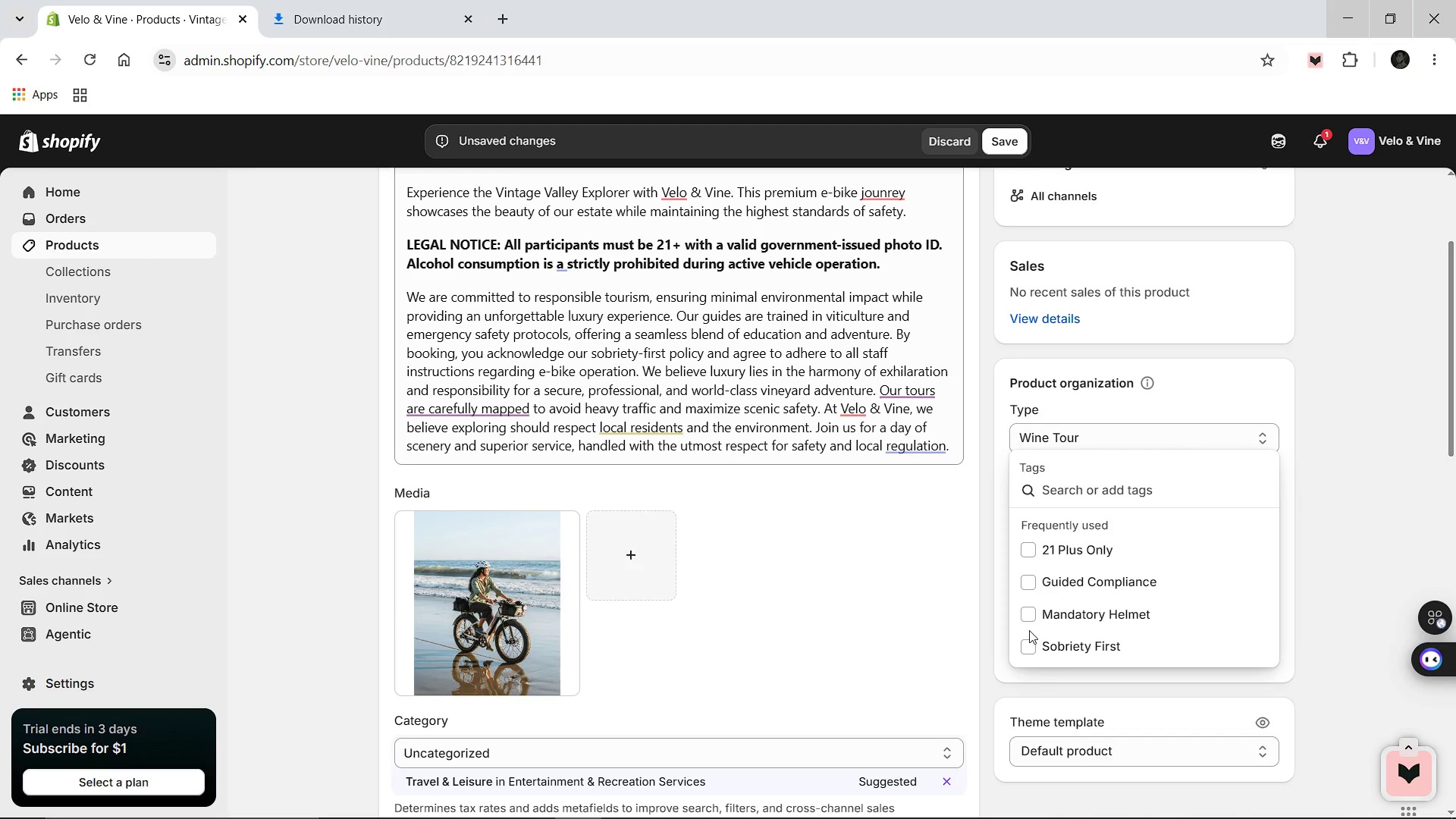 
wait(8.12)
 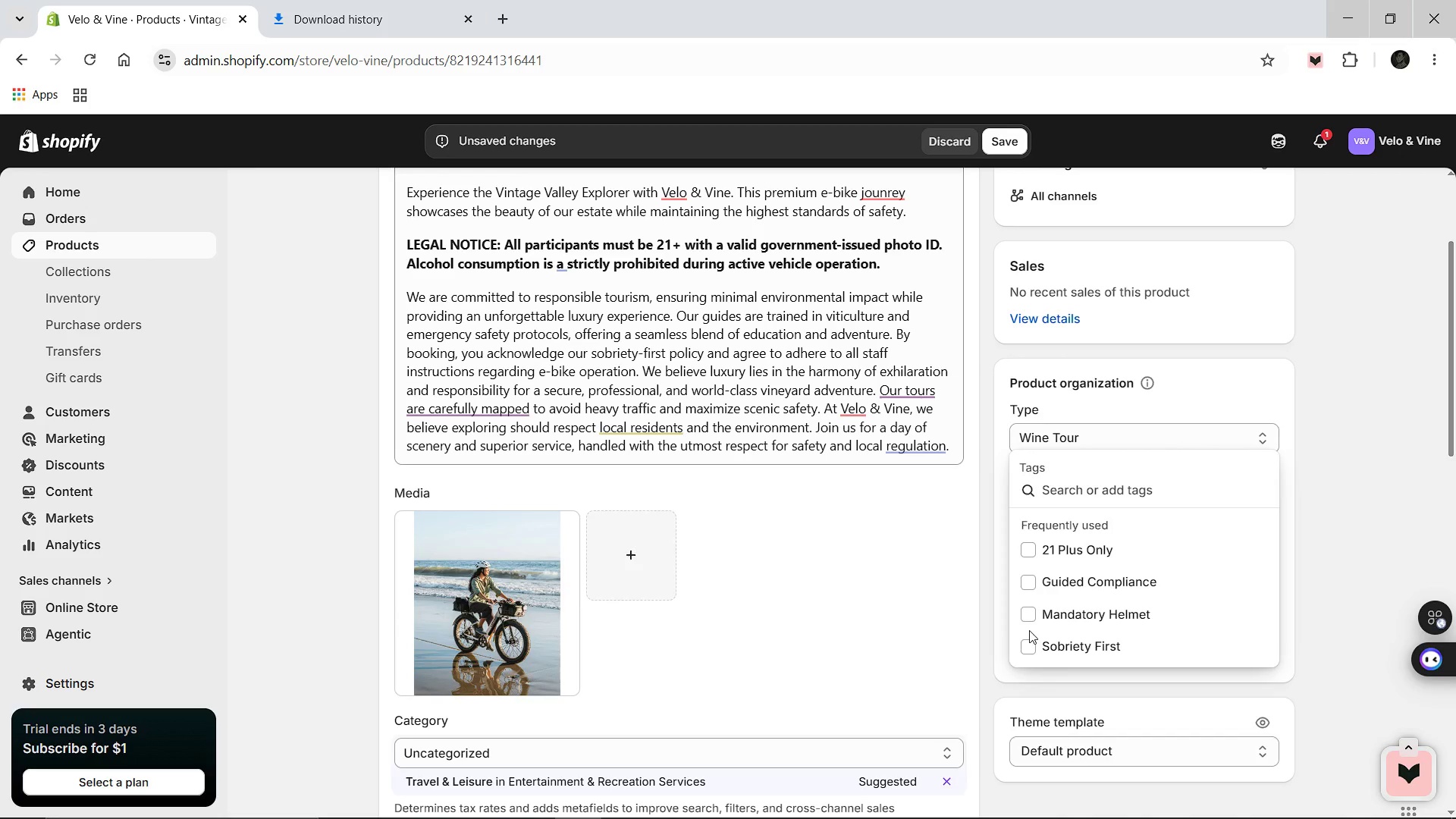 
left_click([1030, 550])
 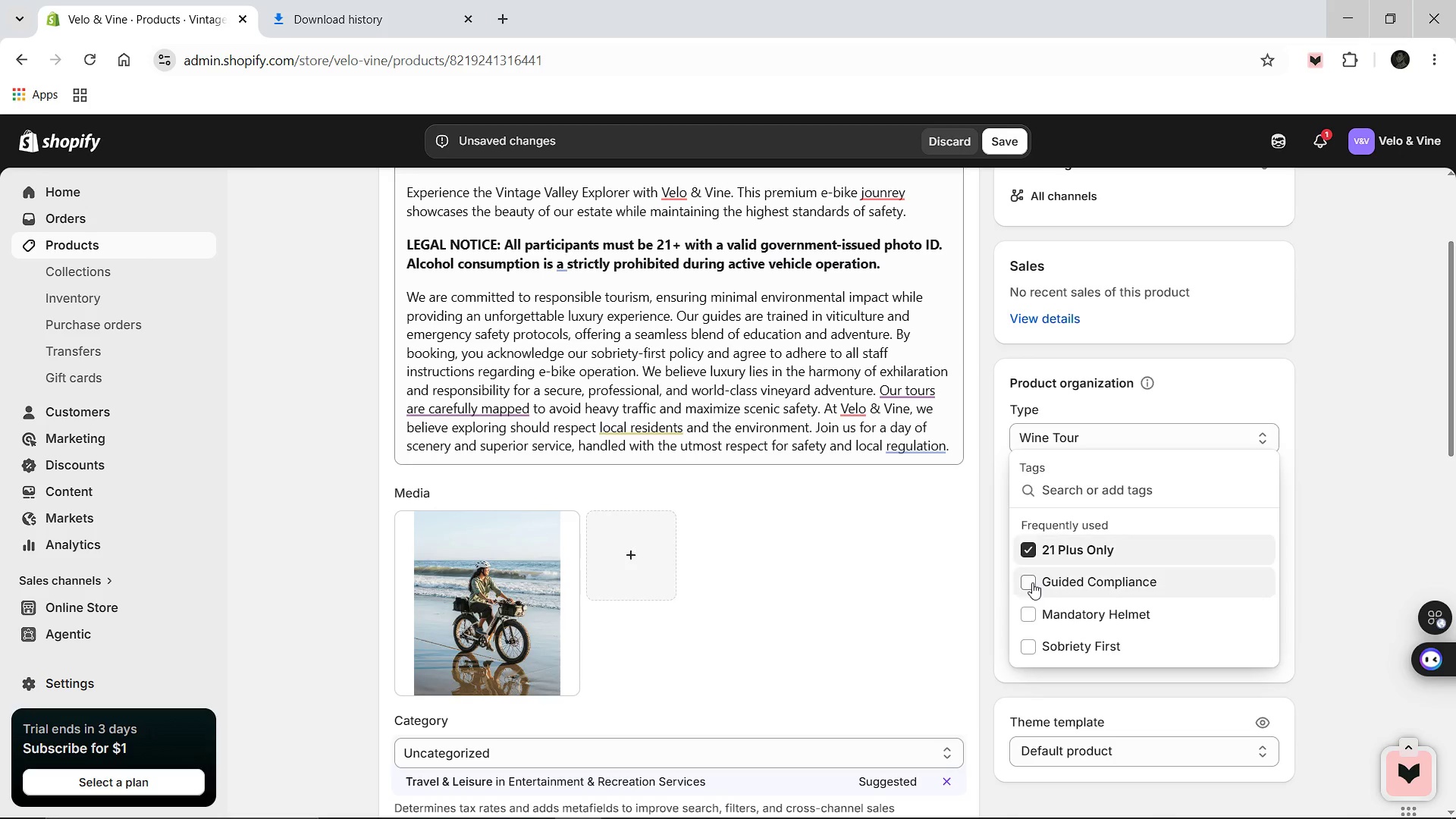 
left_click([1032, 582])
 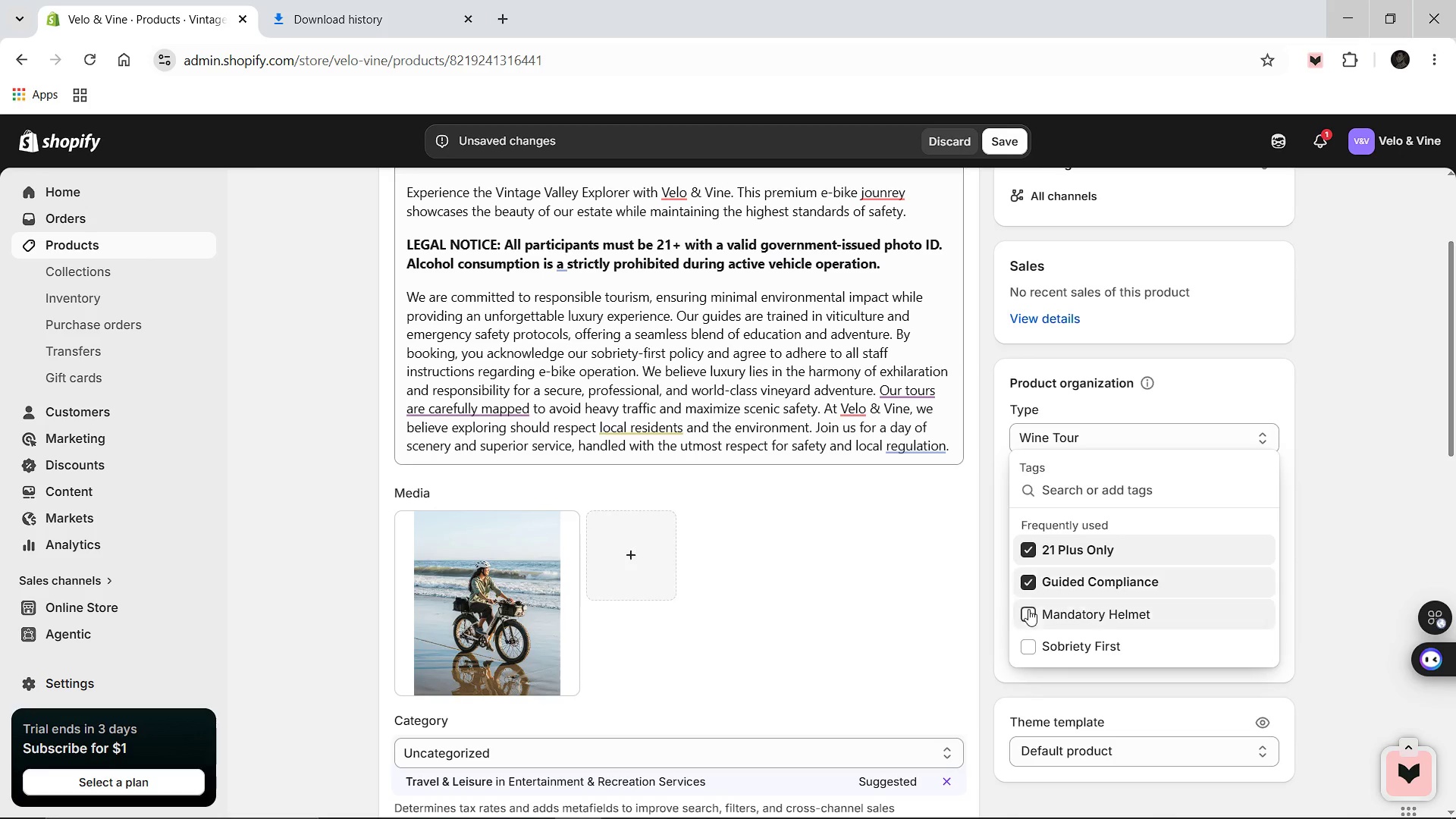 
left_click([1028, 609])
 